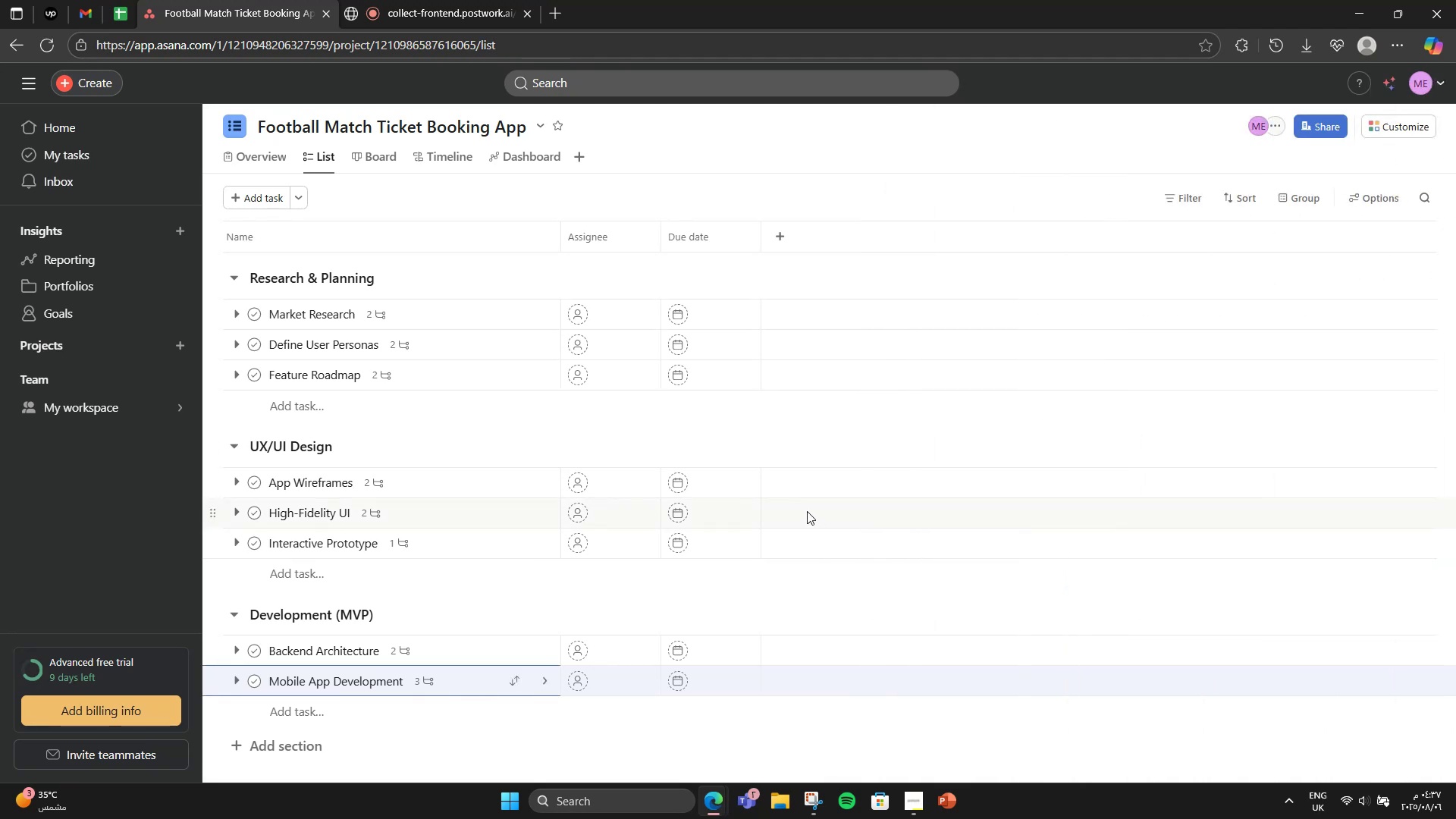 
scroll: coordinate [698, 491], scroll_direction: down, amount: 2.0
 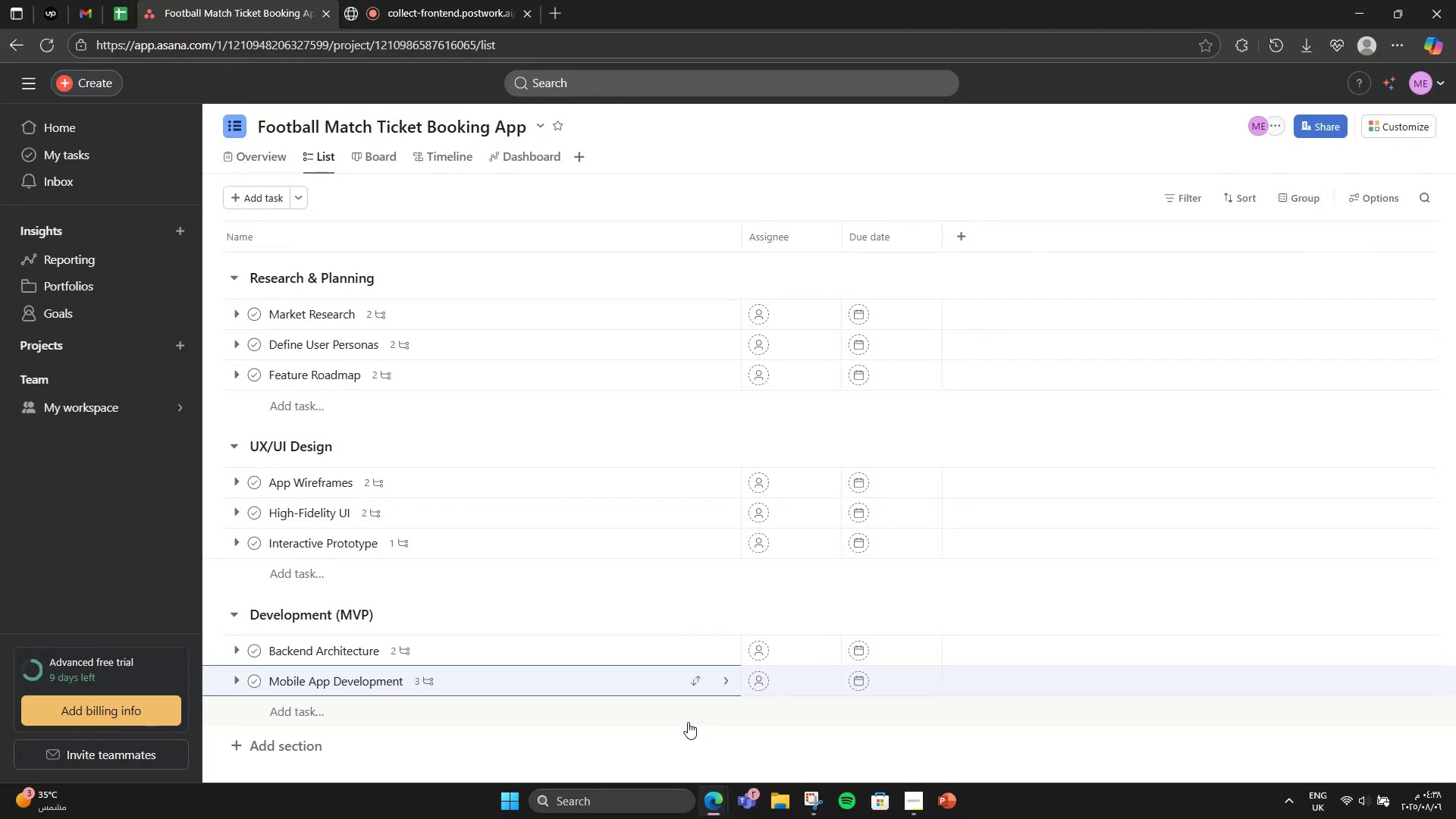 
wait(5.76)
 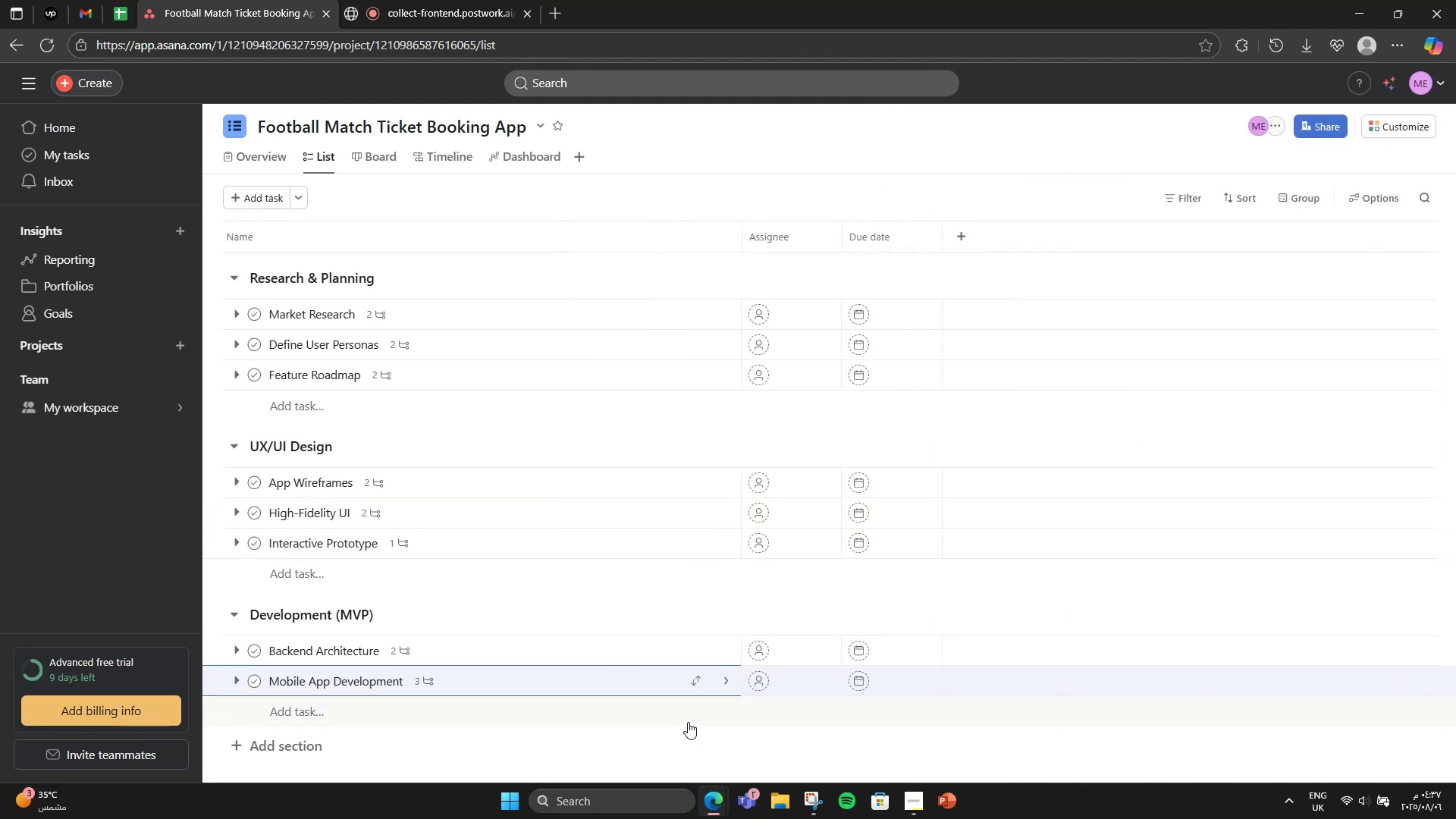 
left_click([720, 717])
 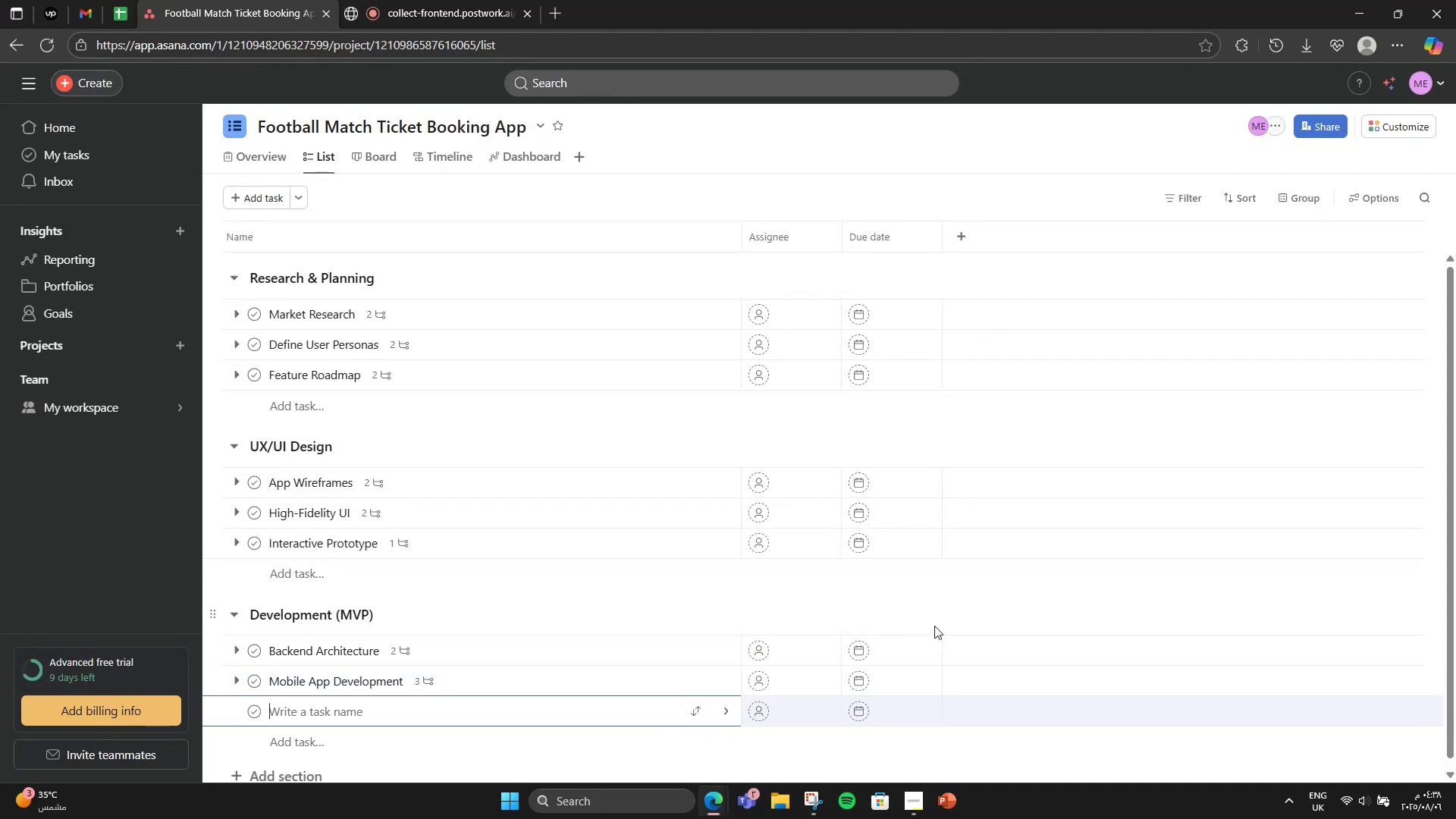 
type(E-Ticket System)
 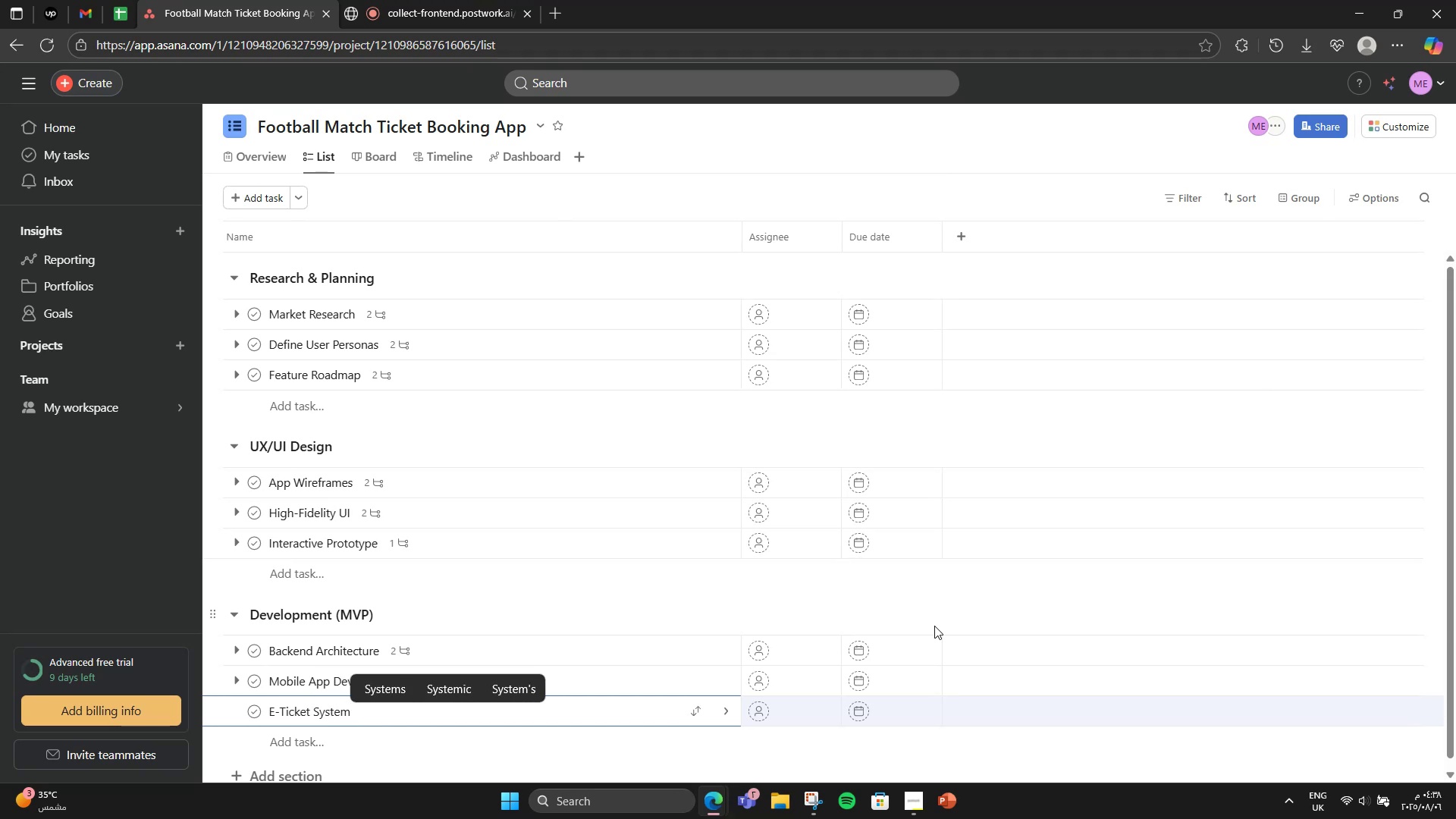 
left_click([728, 711])
 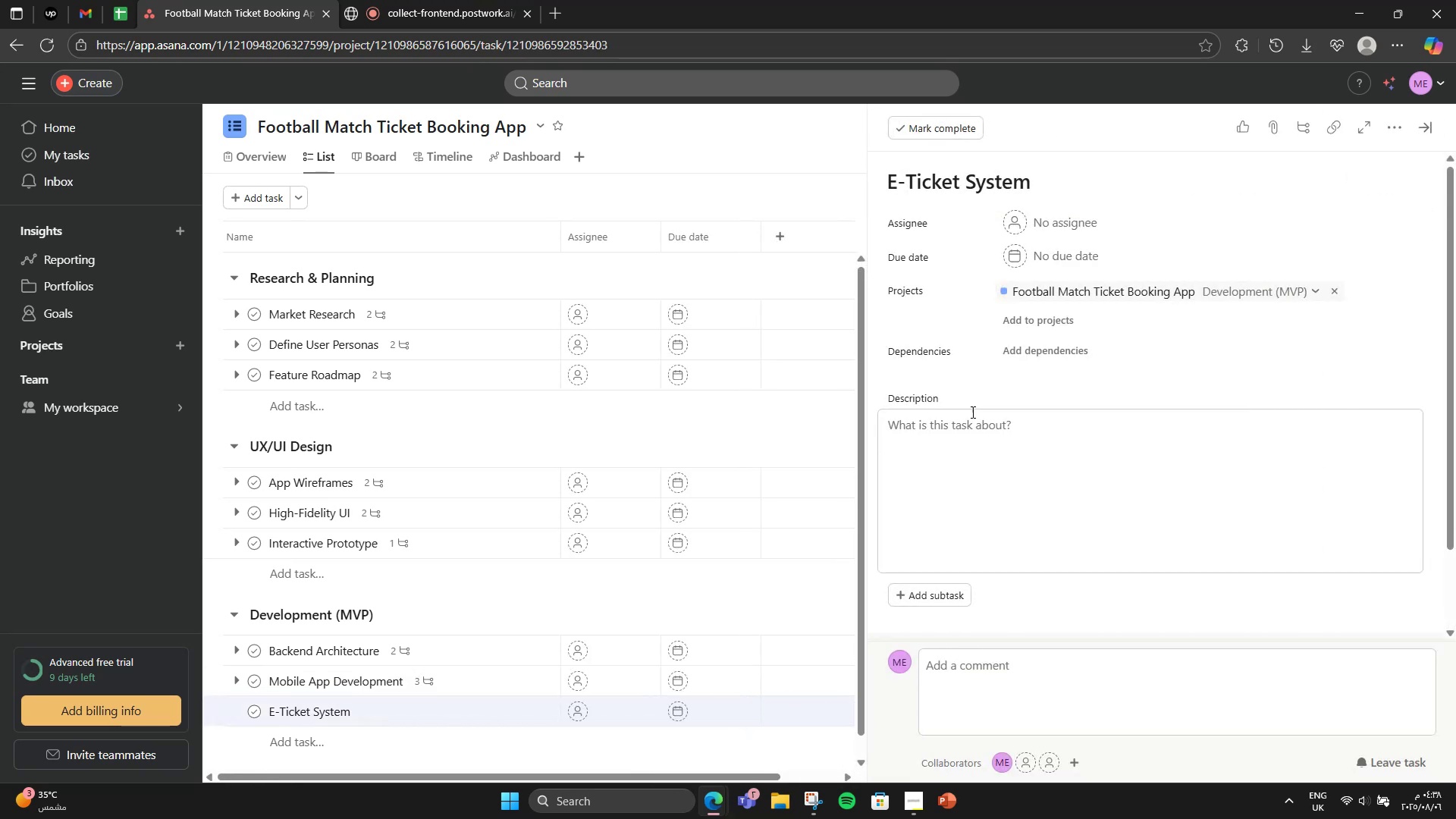 
left_click([992, 431])
 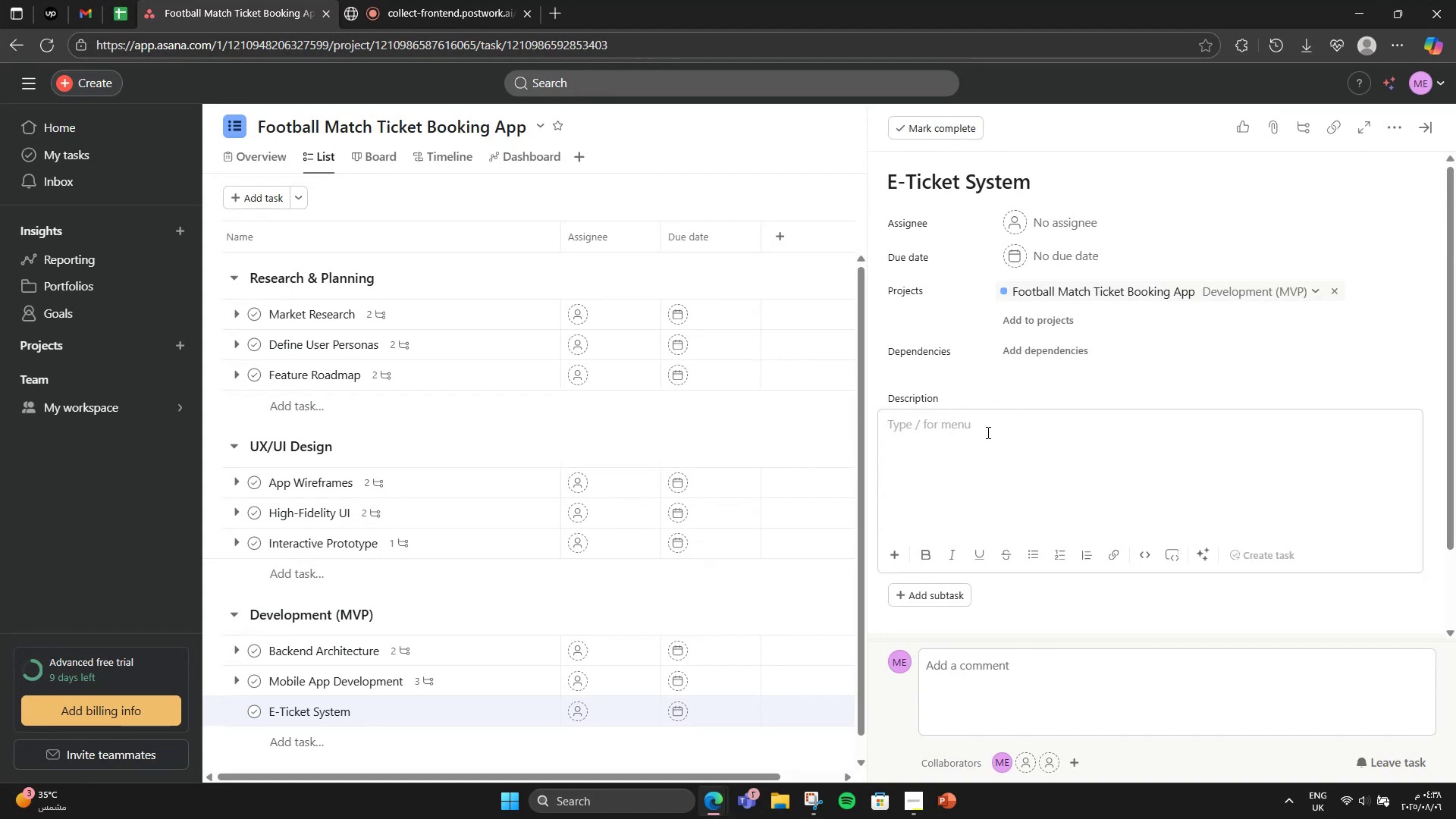 
type(Generate QR-coded tickets after purchase for entry validation)
 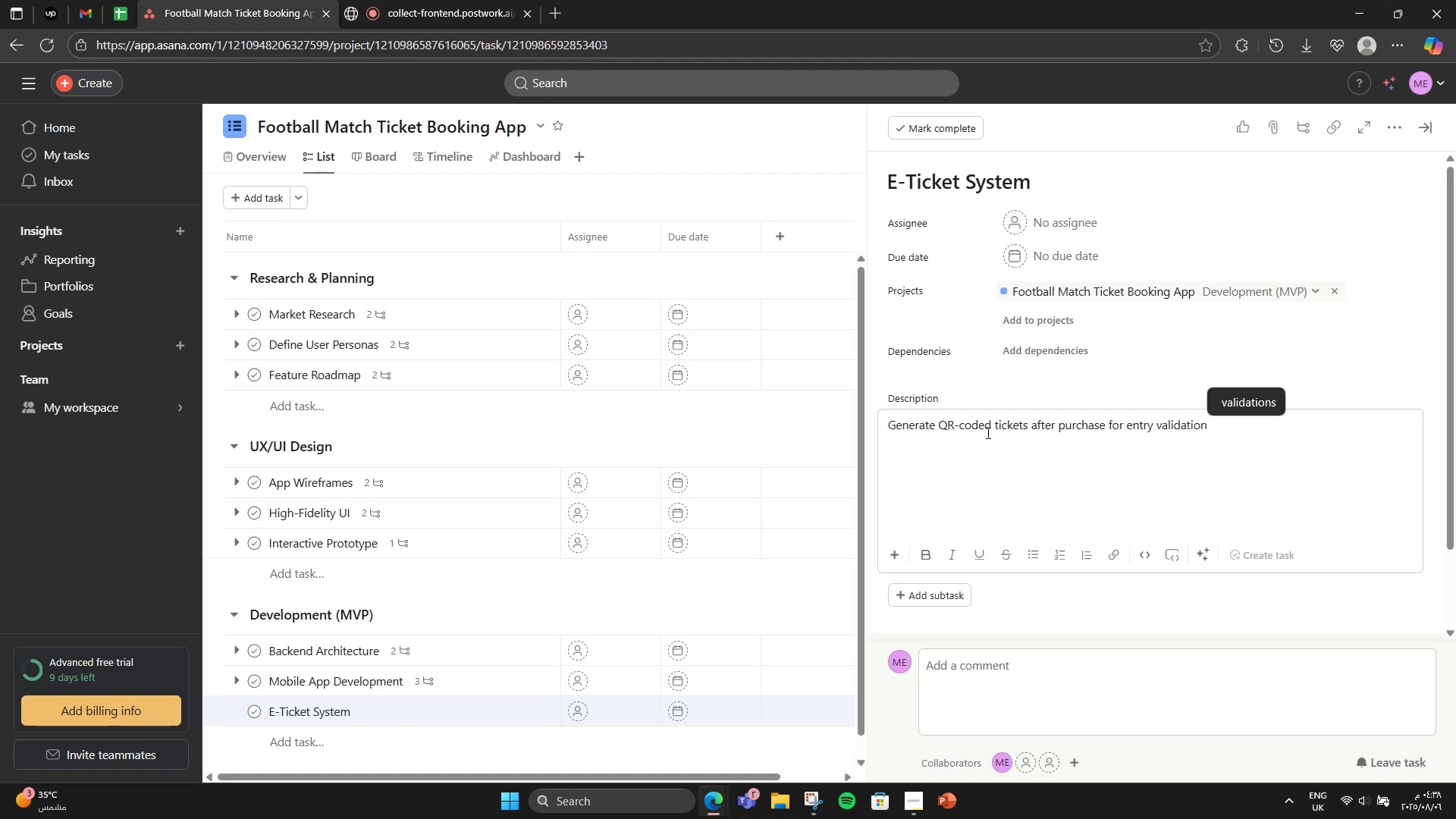 
wait(7.59)
 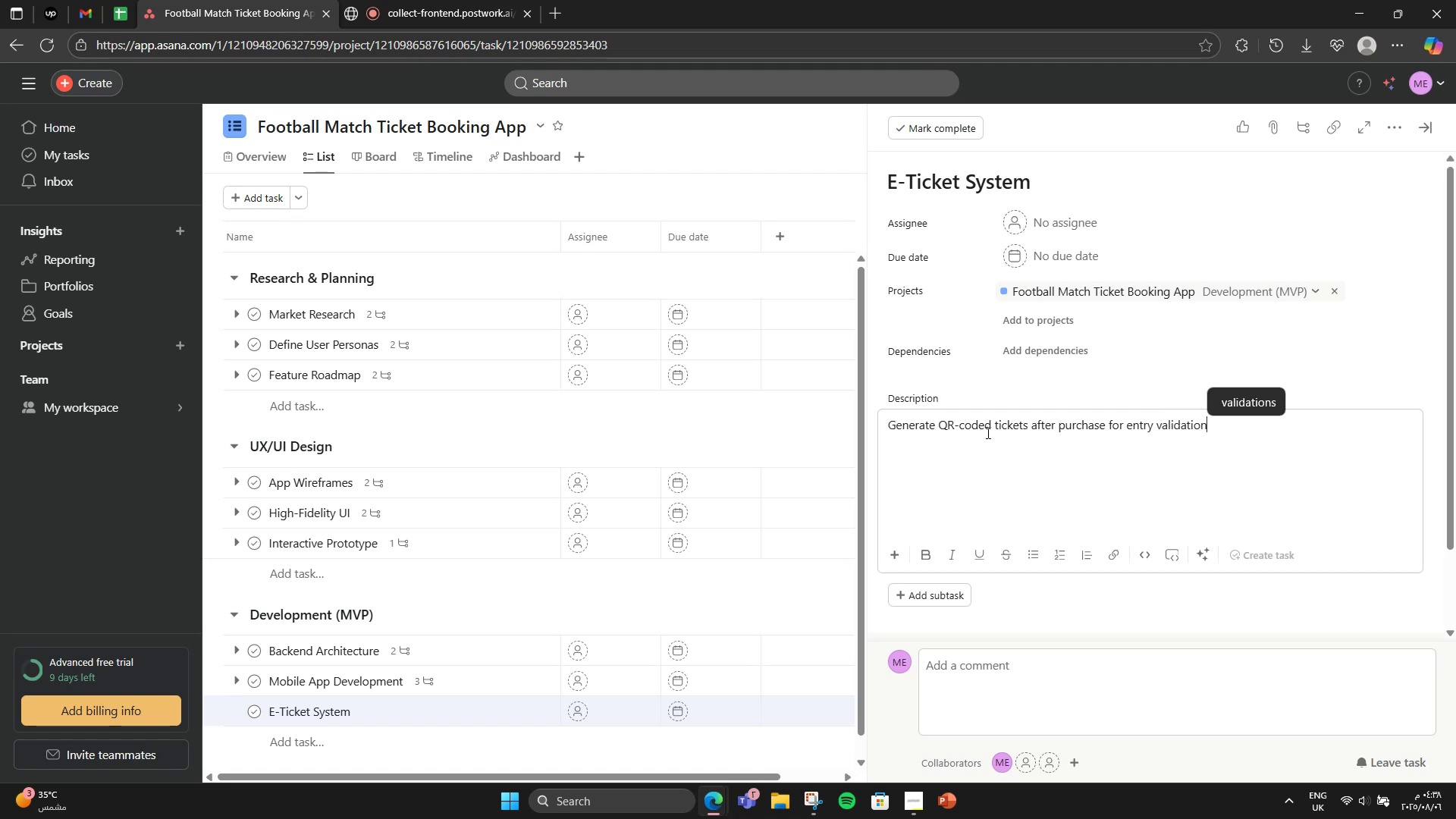 
left_click([1076, 604])
 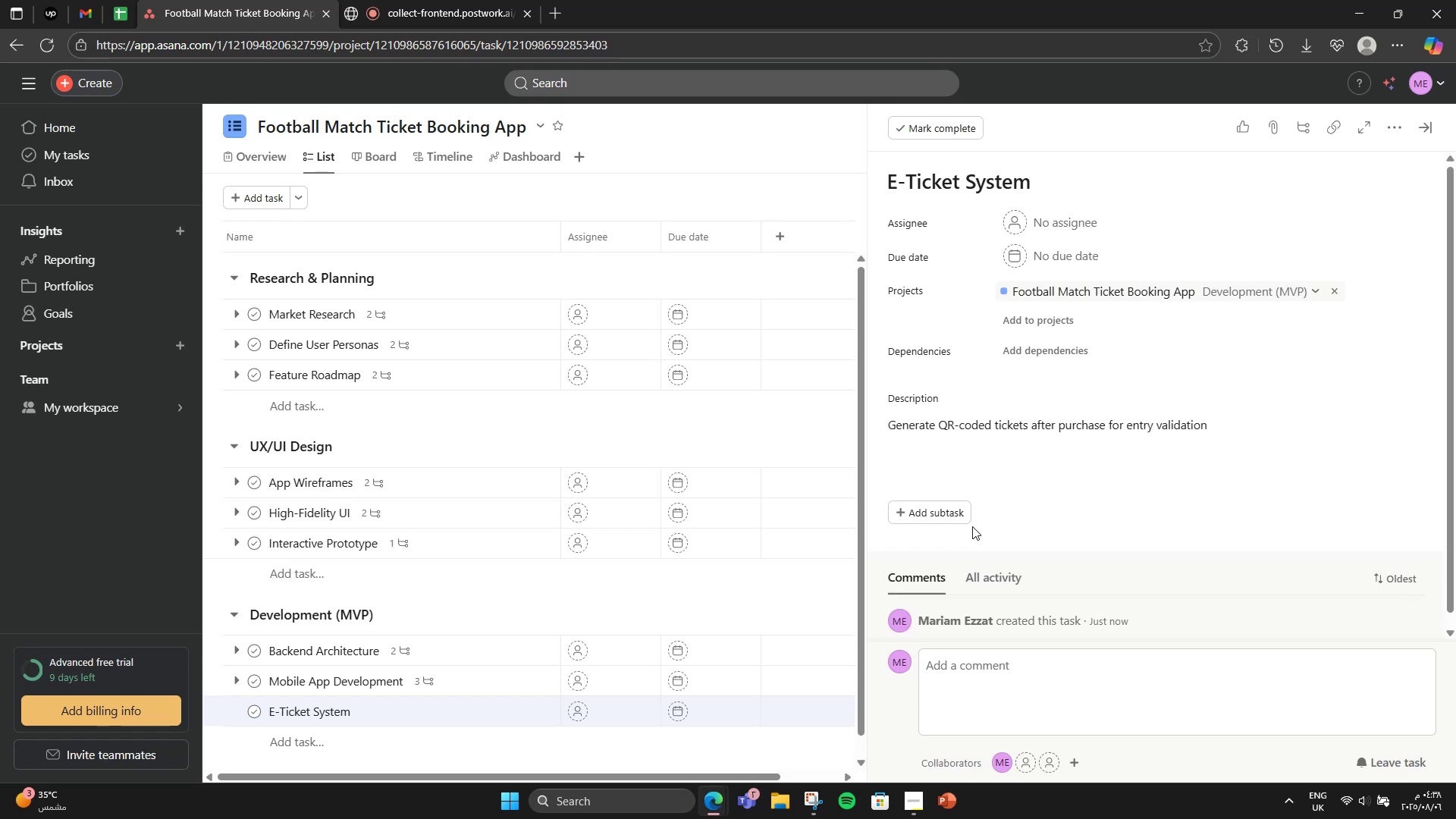 
left_click([960, 522])
 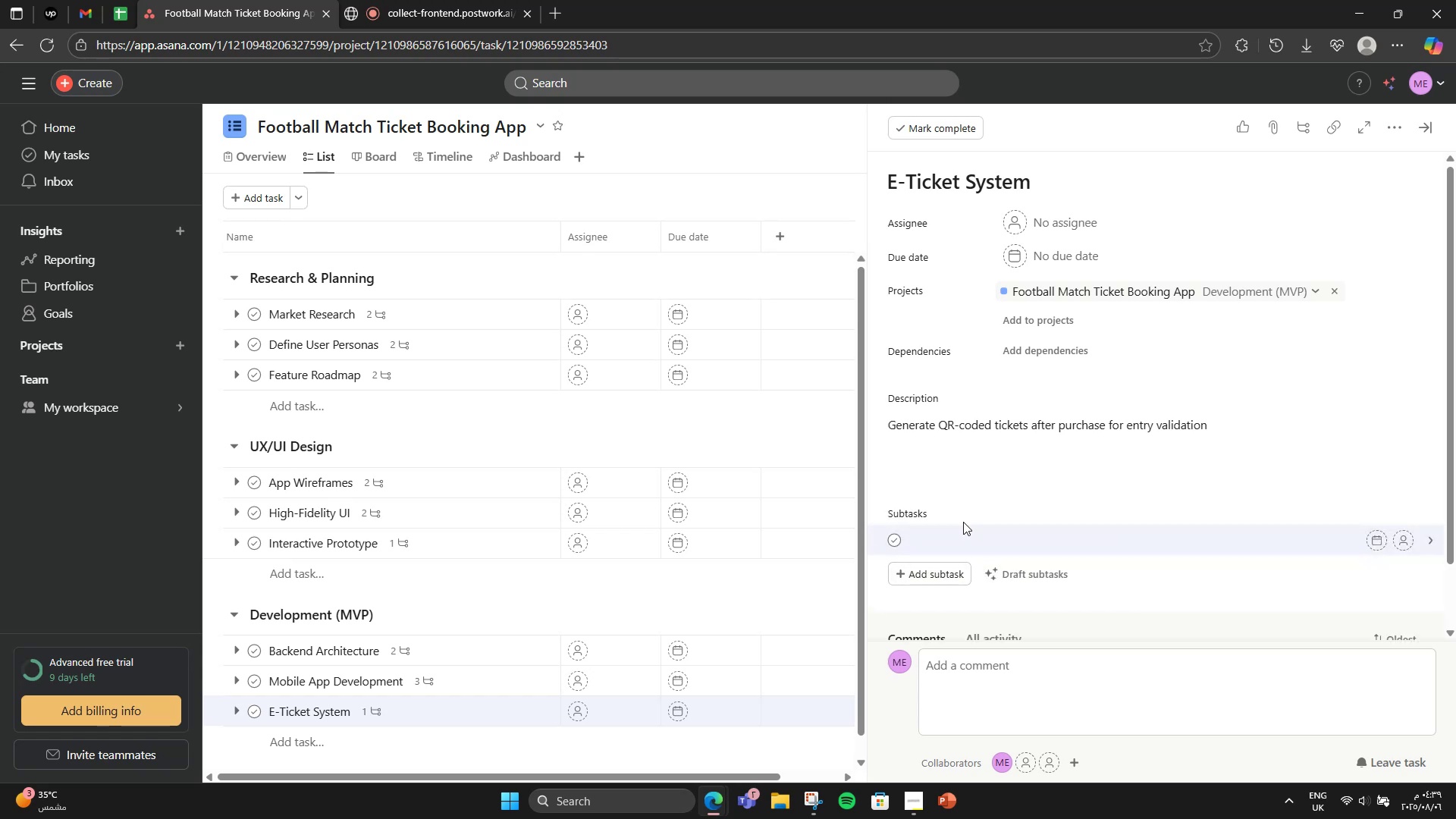 
type(QR code generation)
key(NumpadEnter)
type(Ticket PDF/email delivery)
 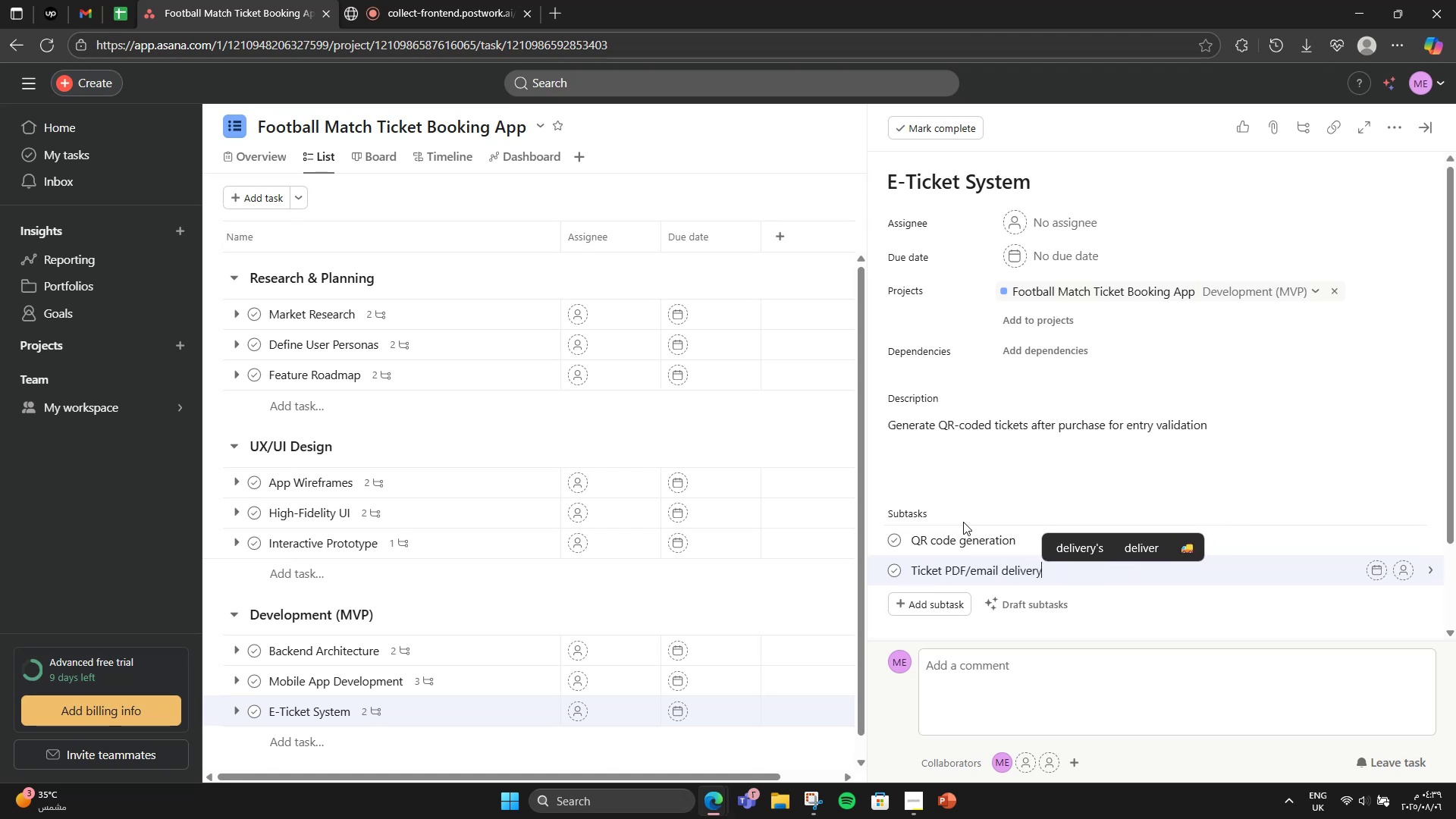 
wait(7.65)
 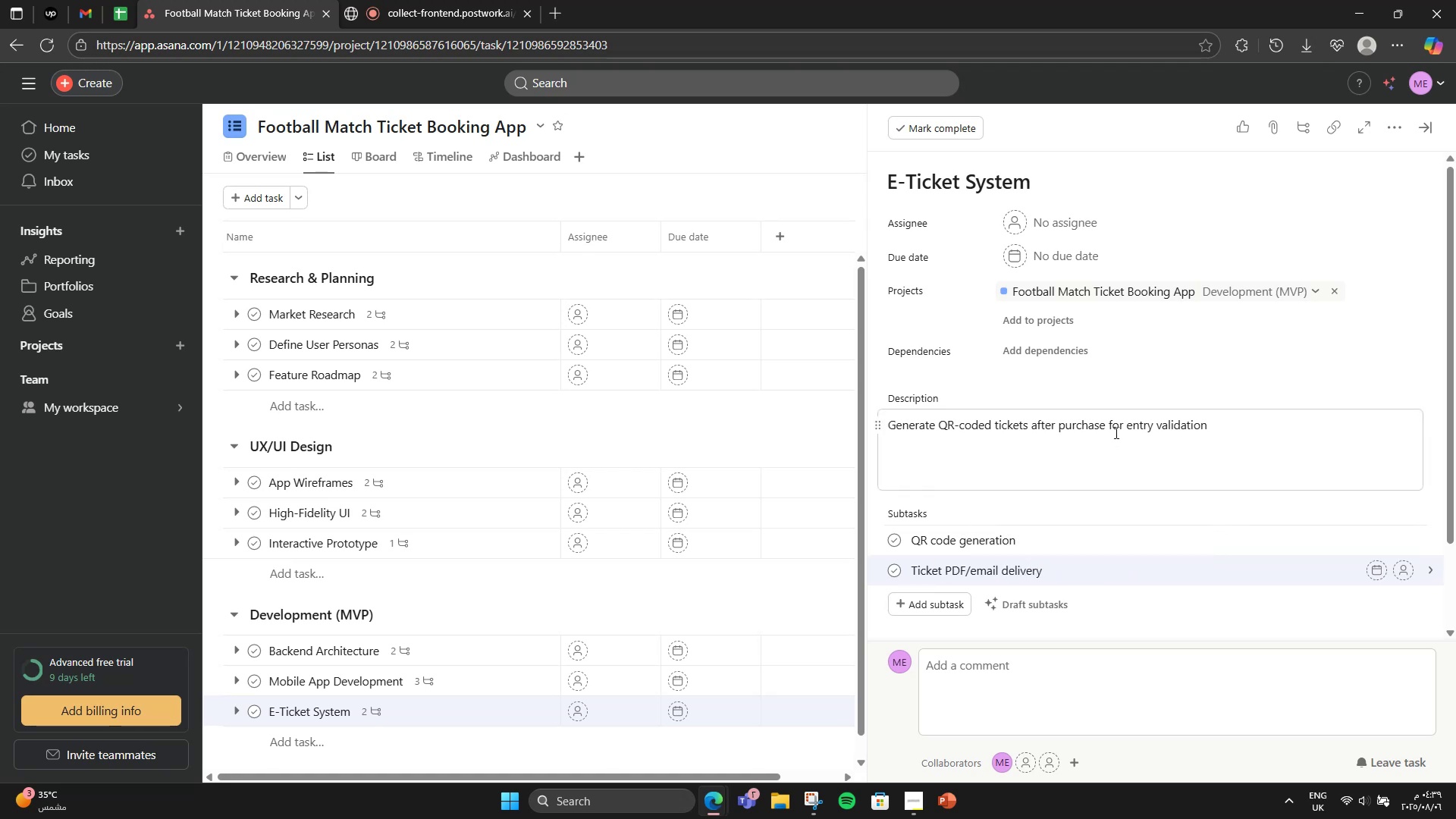 
left_click([1431, 129])
 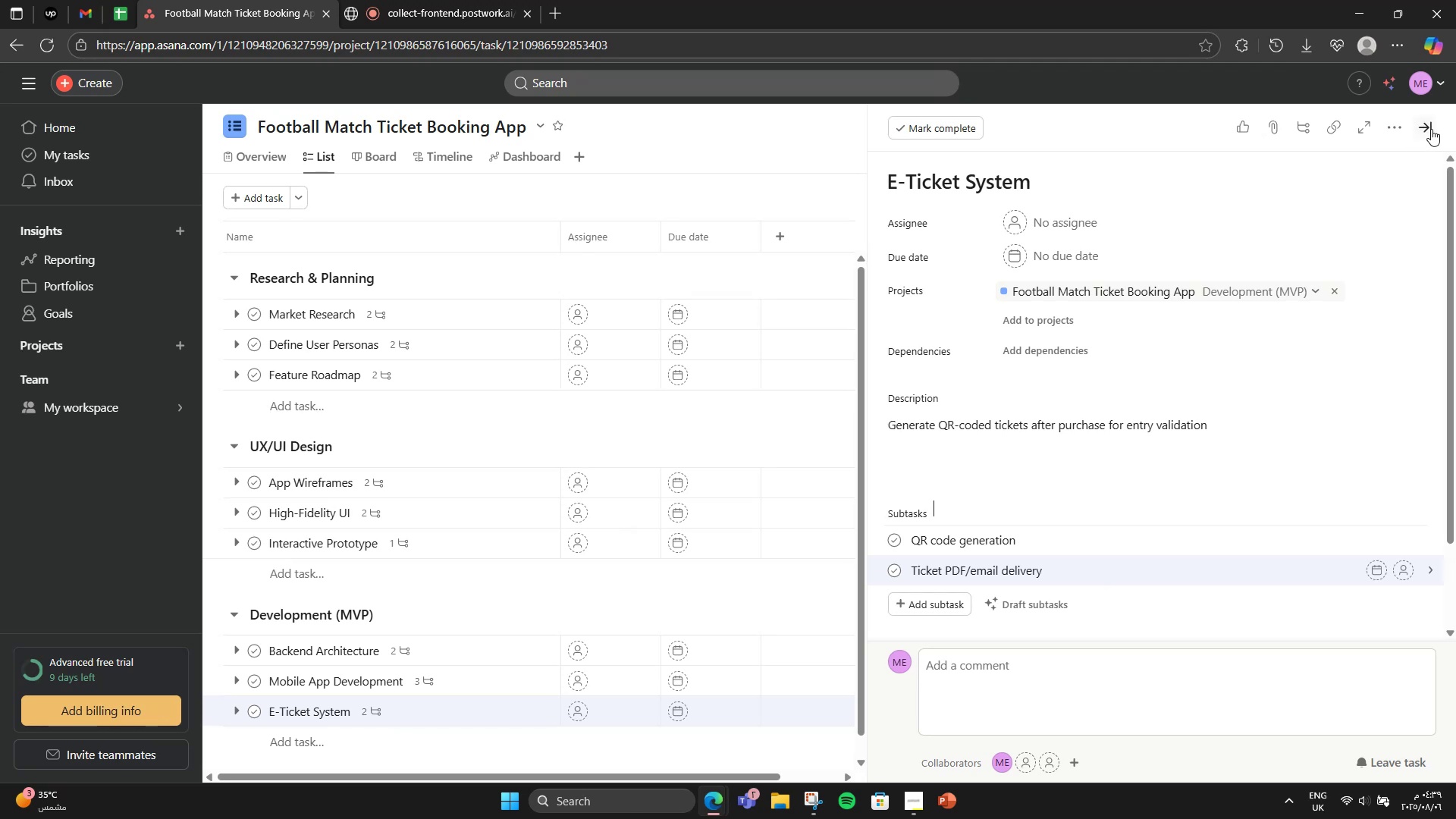 
scroll: coordinate [862, 505], scroll_direction: down, amount: 8.0
 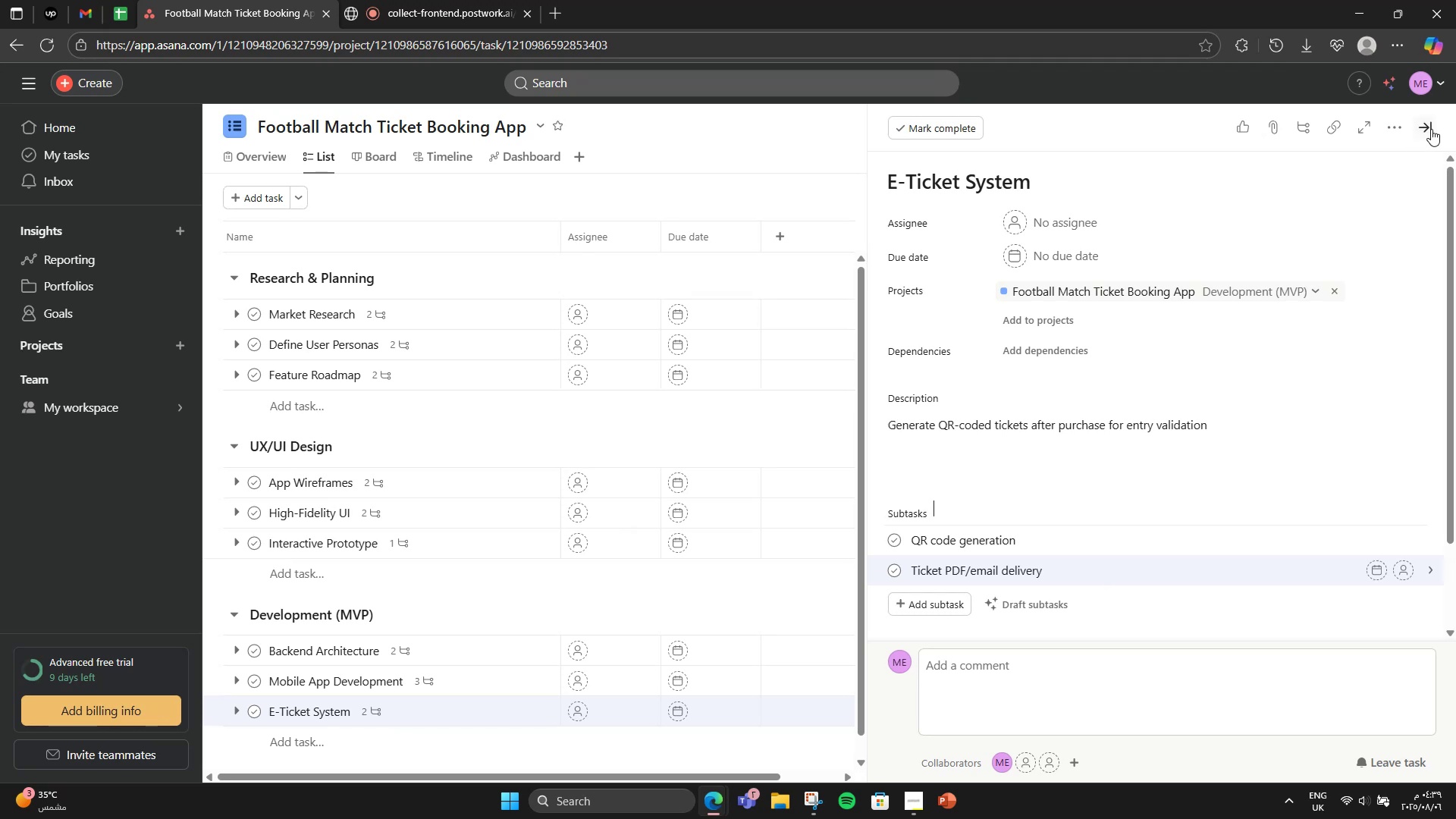 
wait(5.94)
 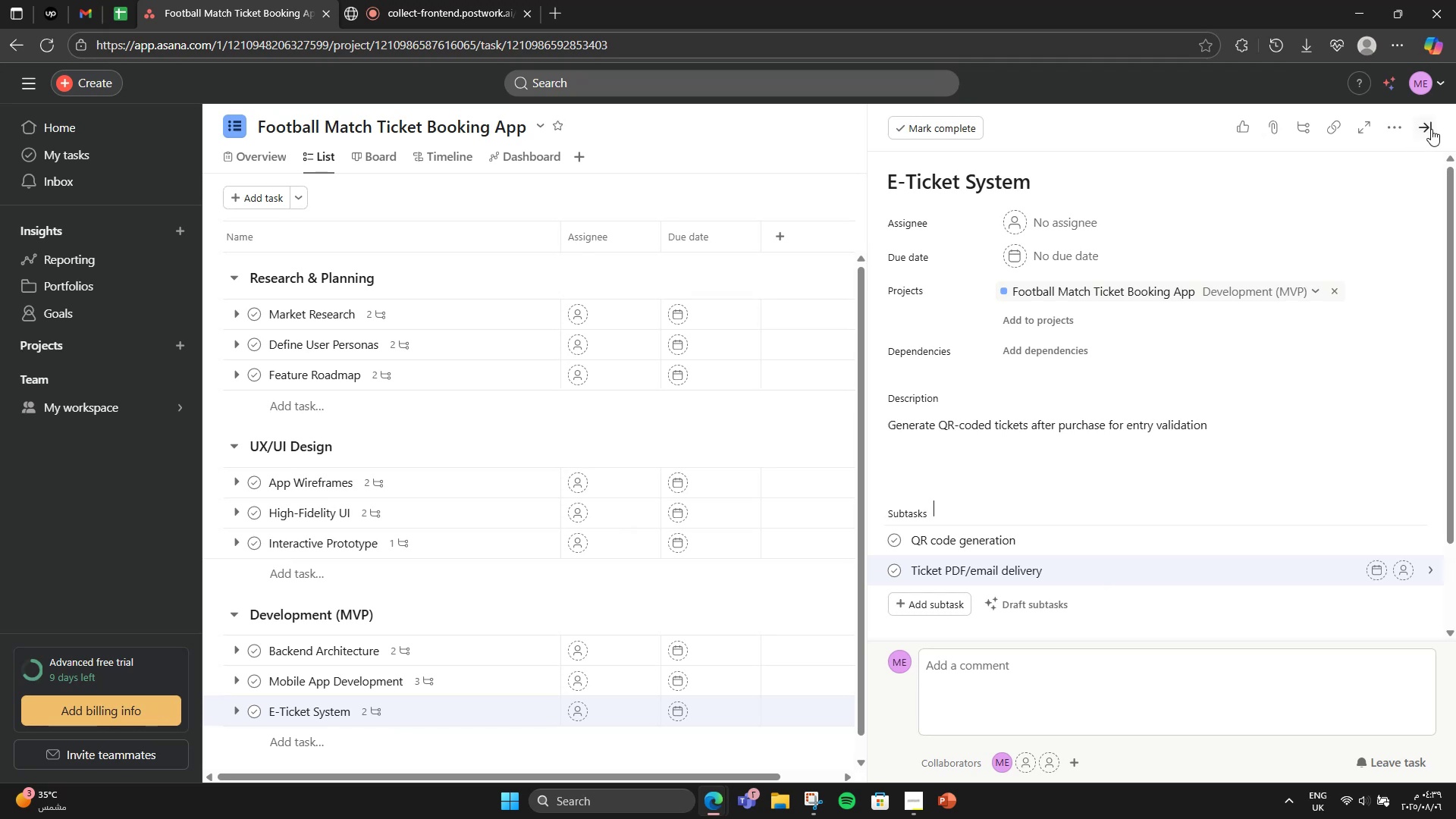 
scroll: coordinate [656, 711], scroll_direction: down, amount: 2.0
 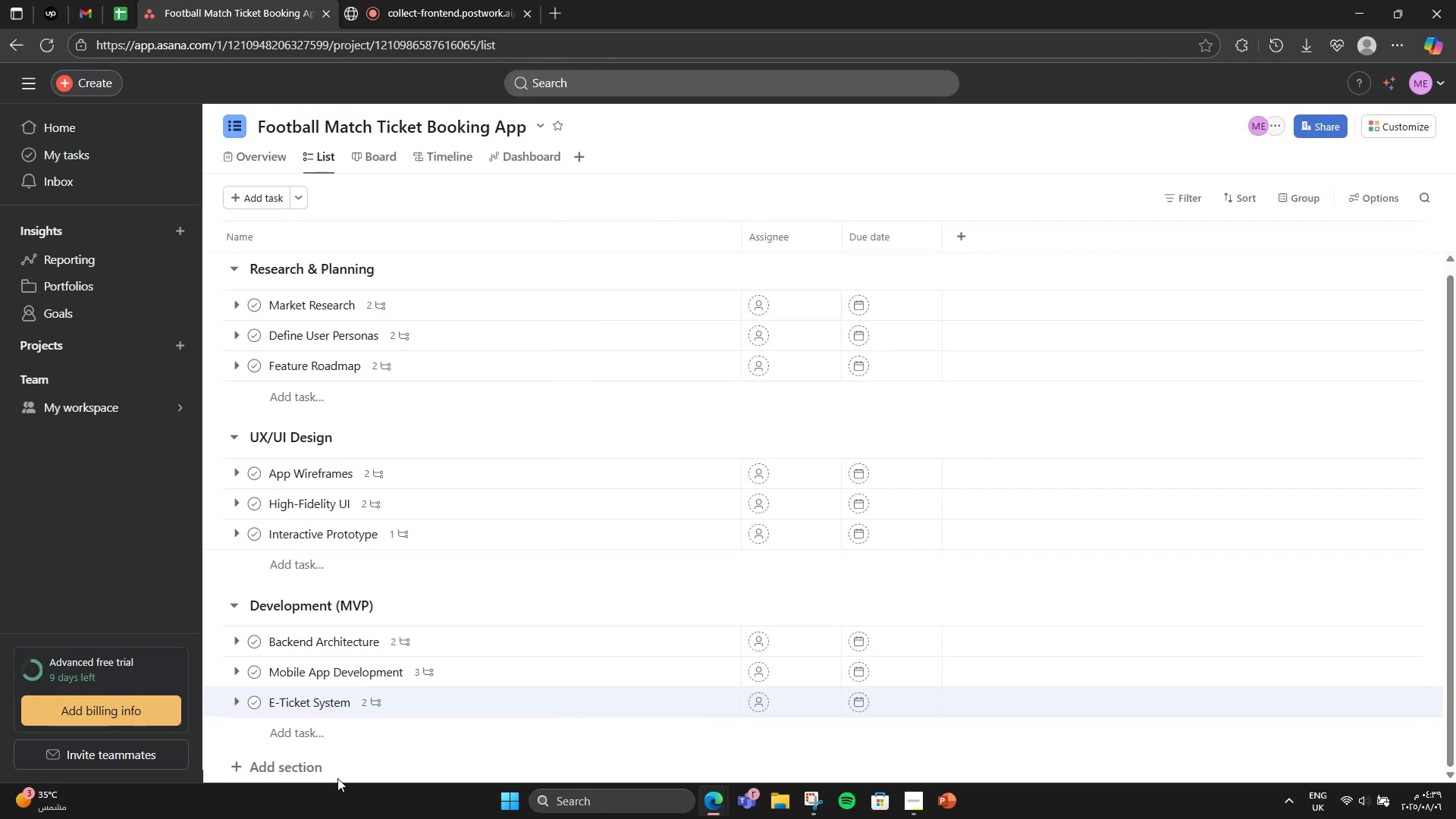 
double_click([330, 771])
 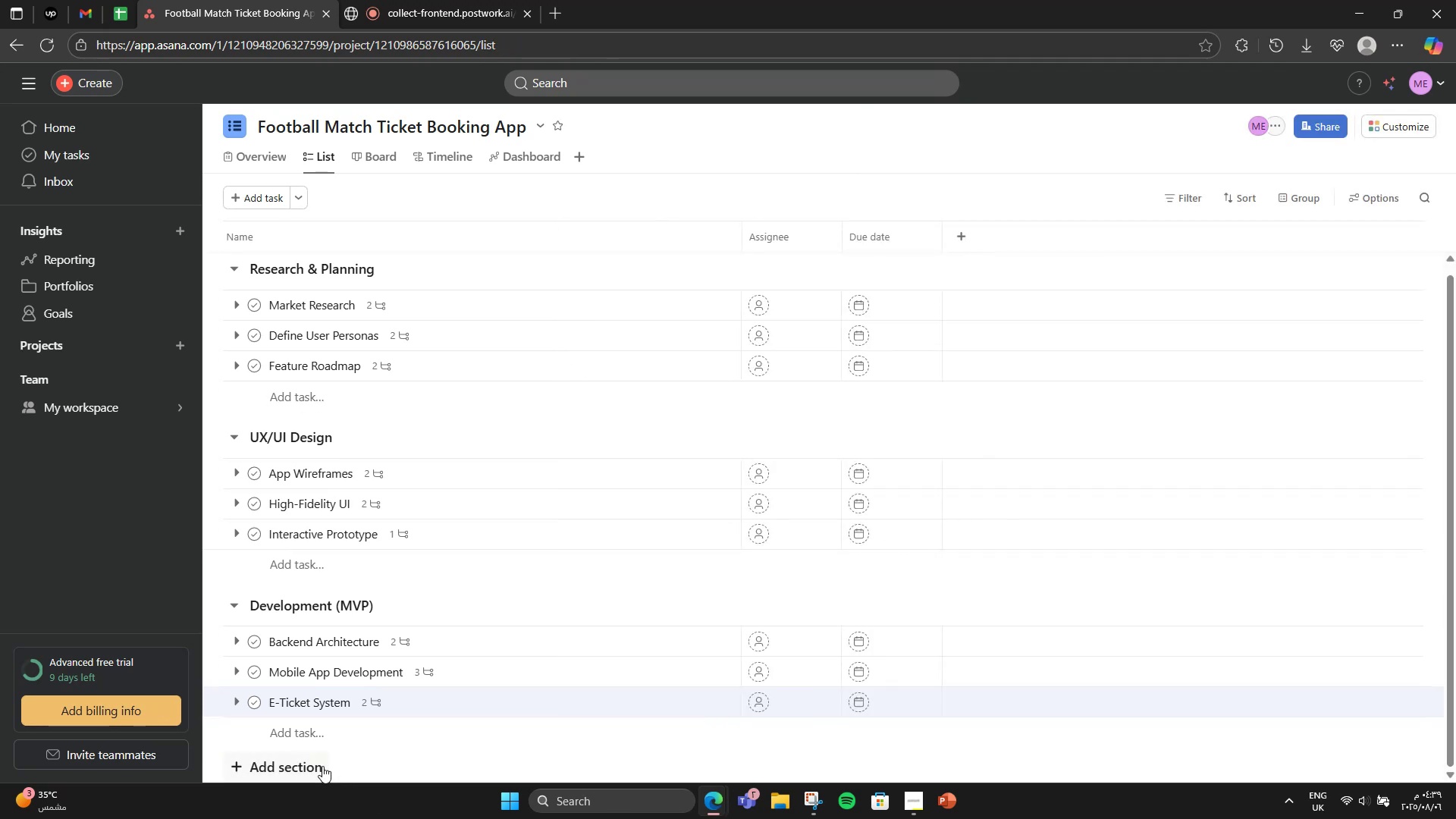 
triple_click([322, 766])
 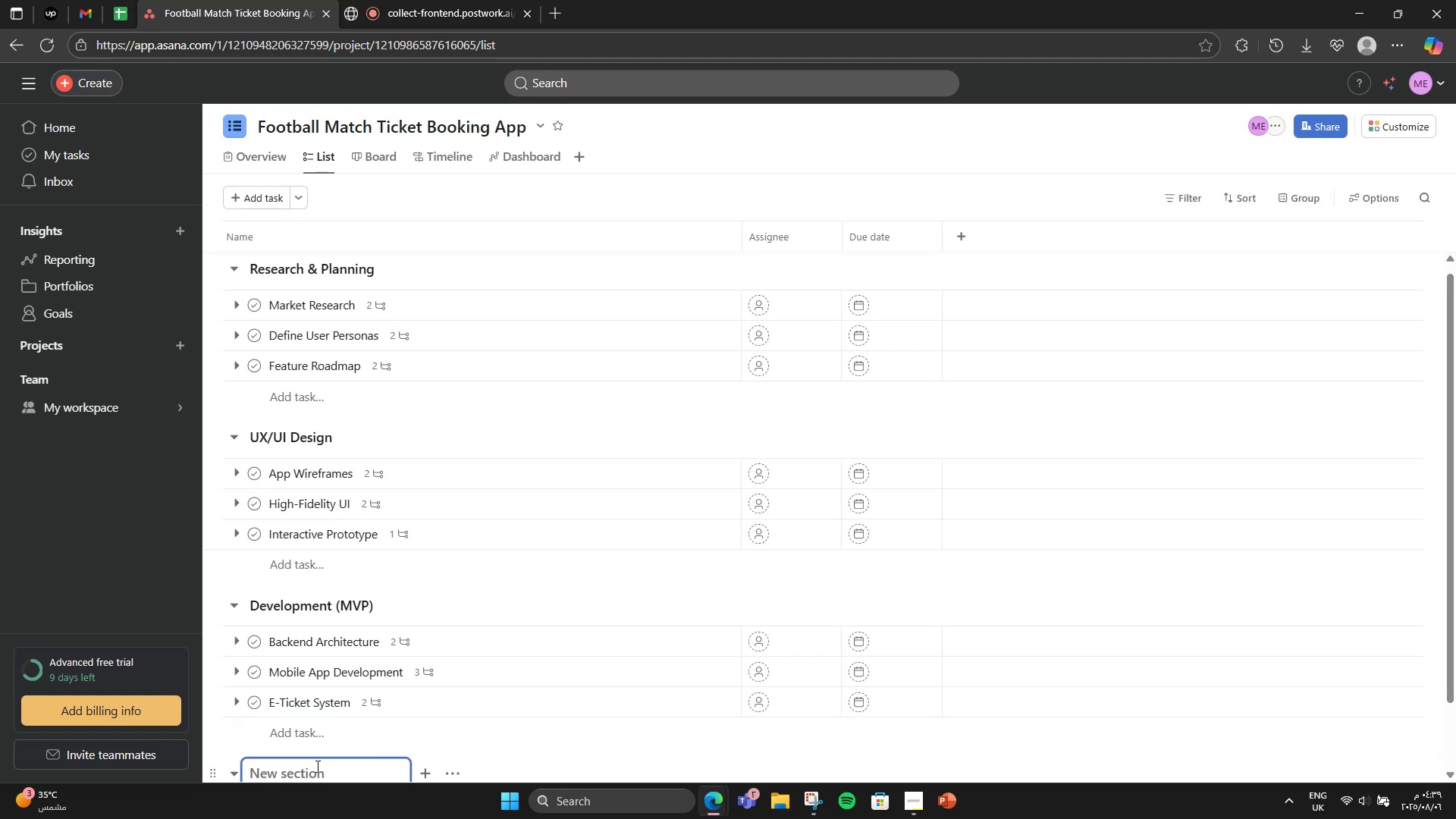 
scroll: coordinate [347, 745], scroll_direction: down, amount: 3.0
 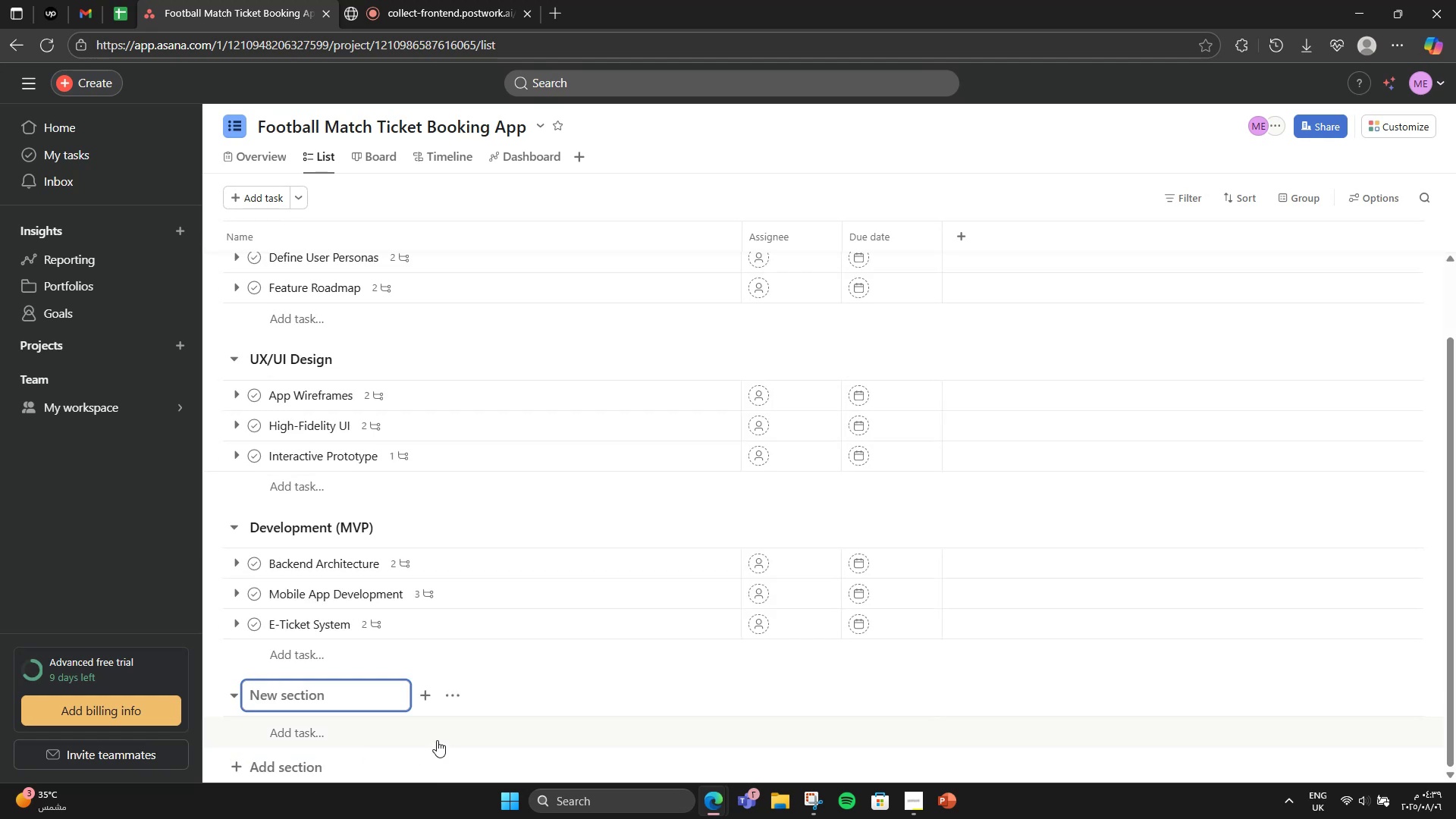 
type(System Management)
 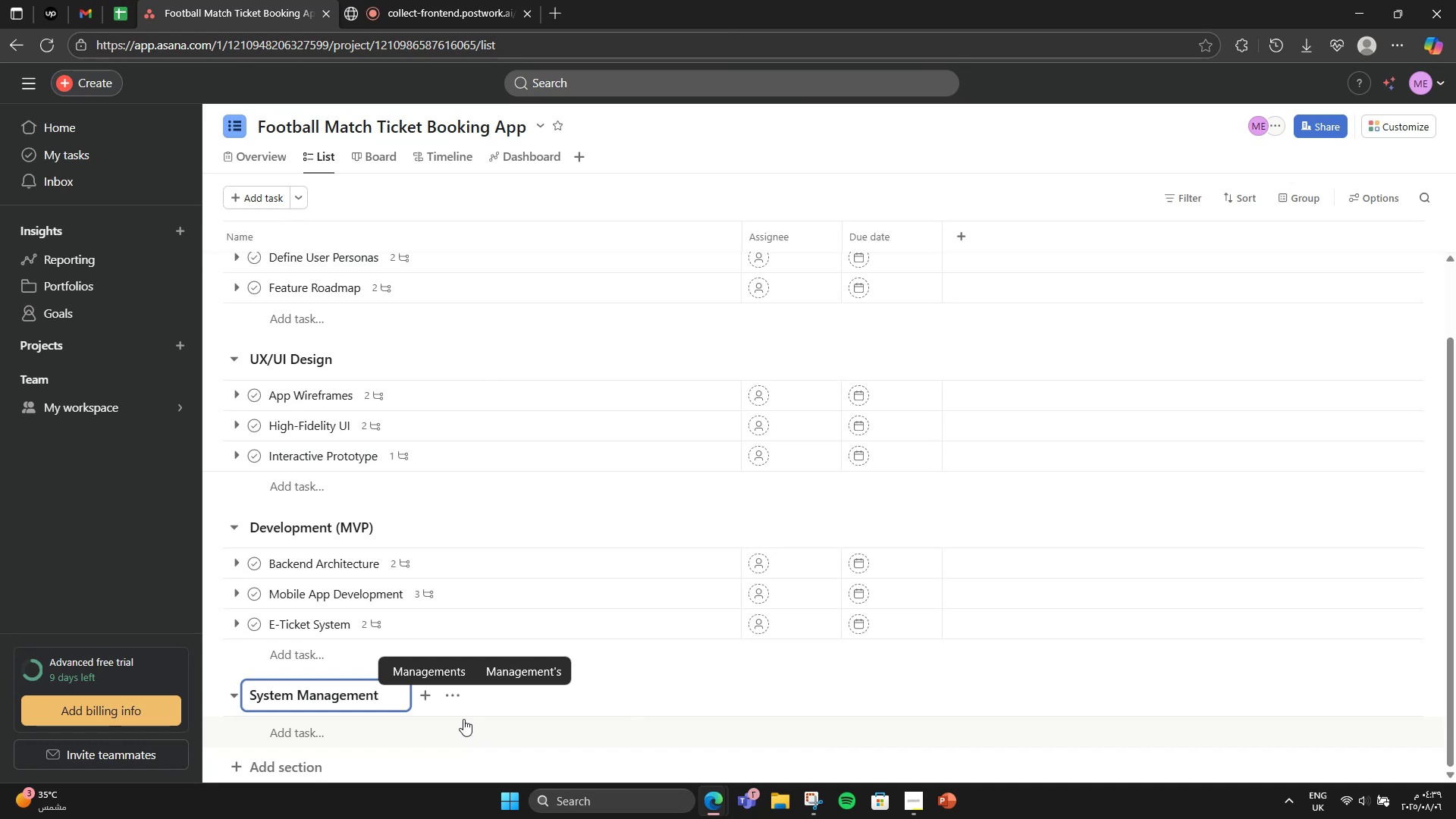 
wait(5.53)
 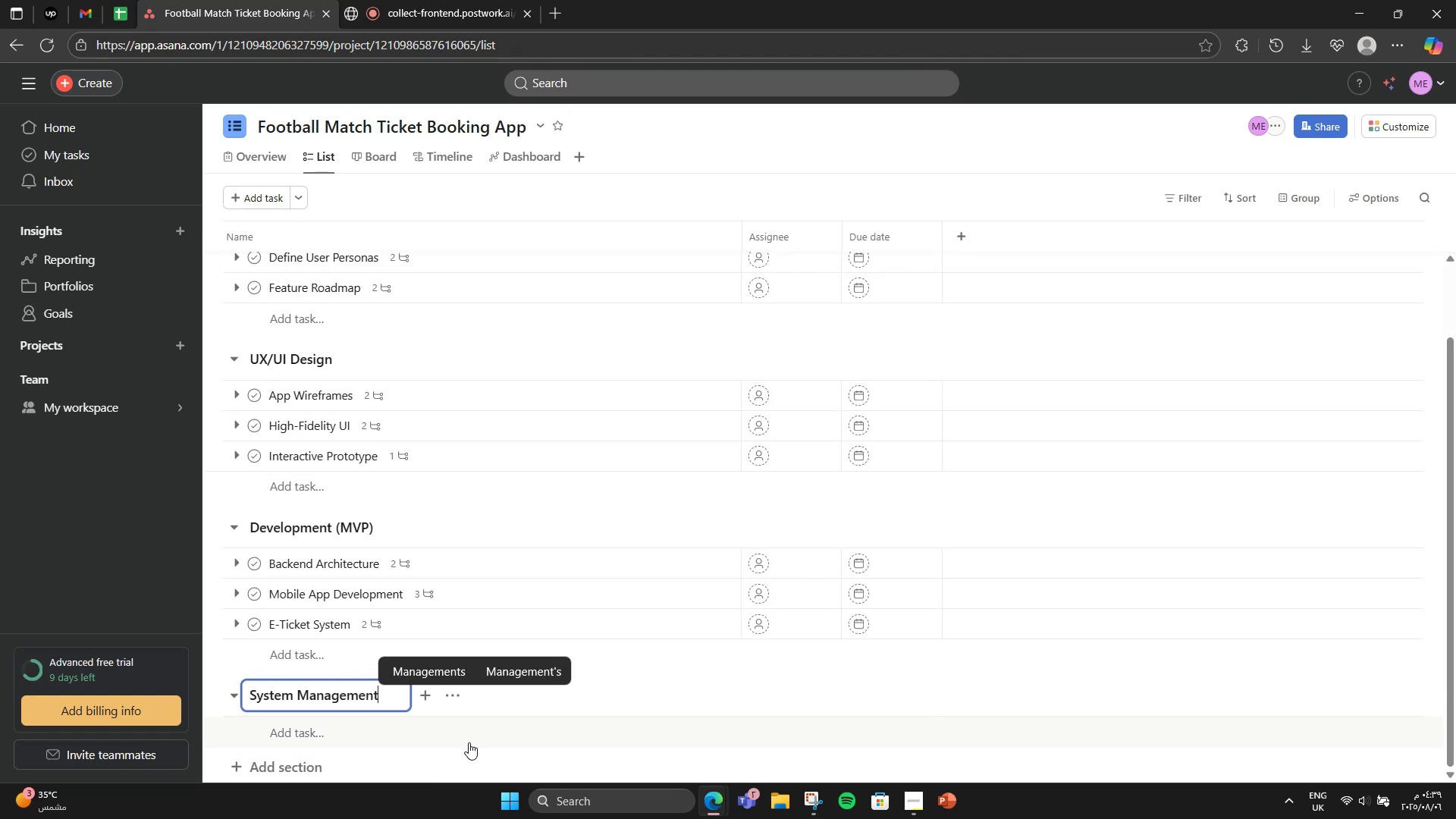 
left_click_drag(start_coordinate=[293, 695], to_coordinate=[257, 693])
 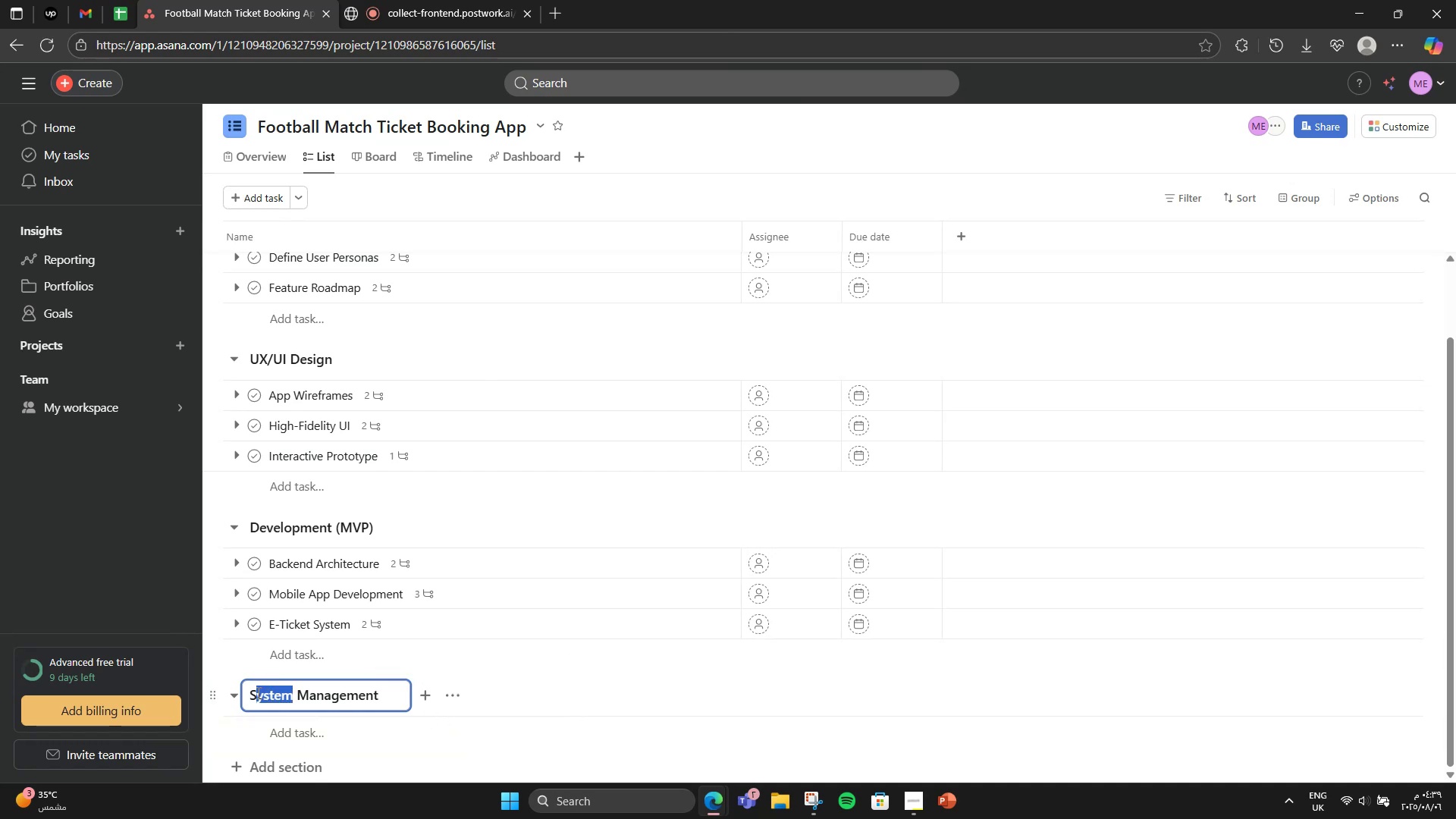 
type(tadium)
 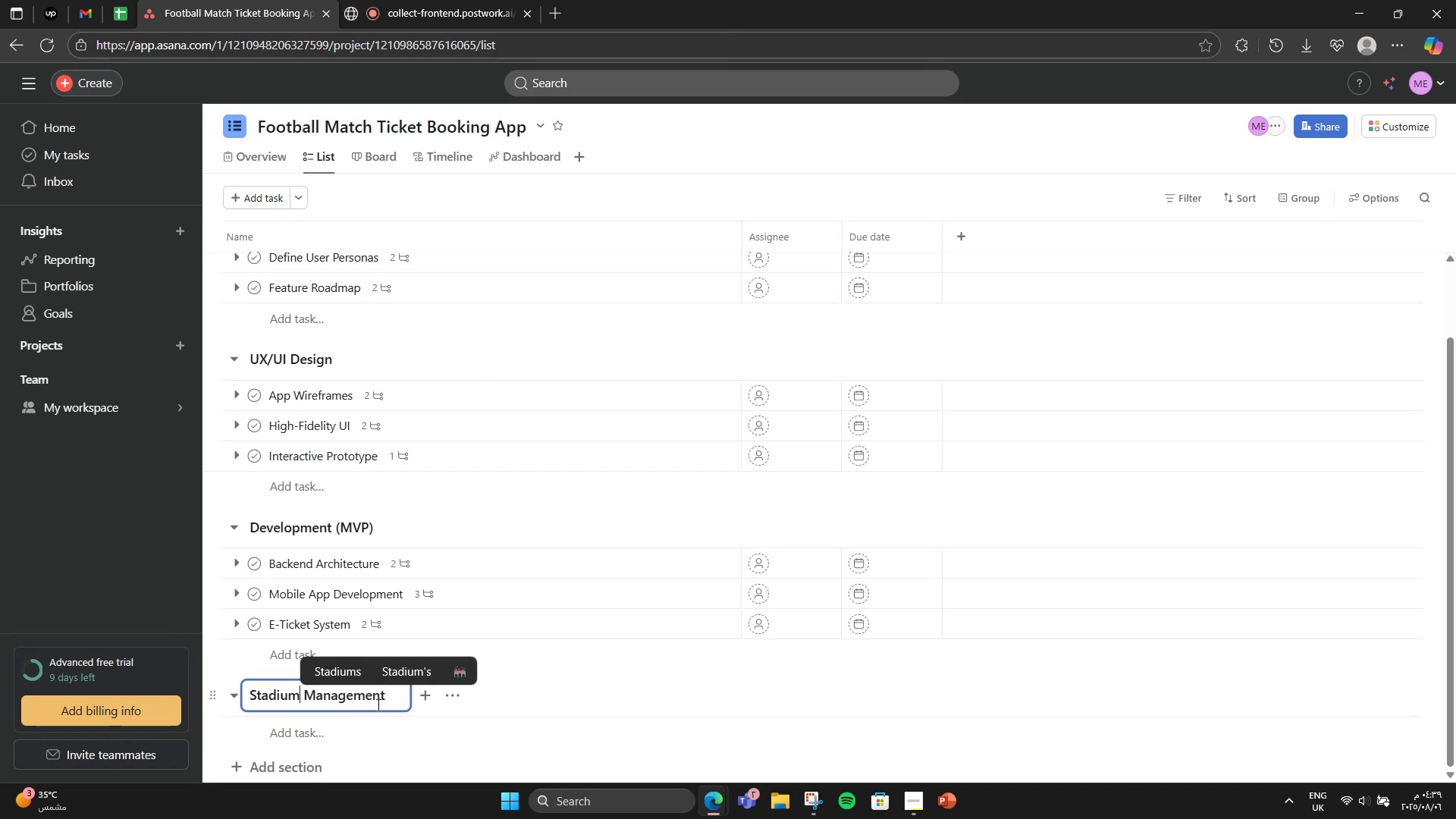 
left_click([384, 698])
 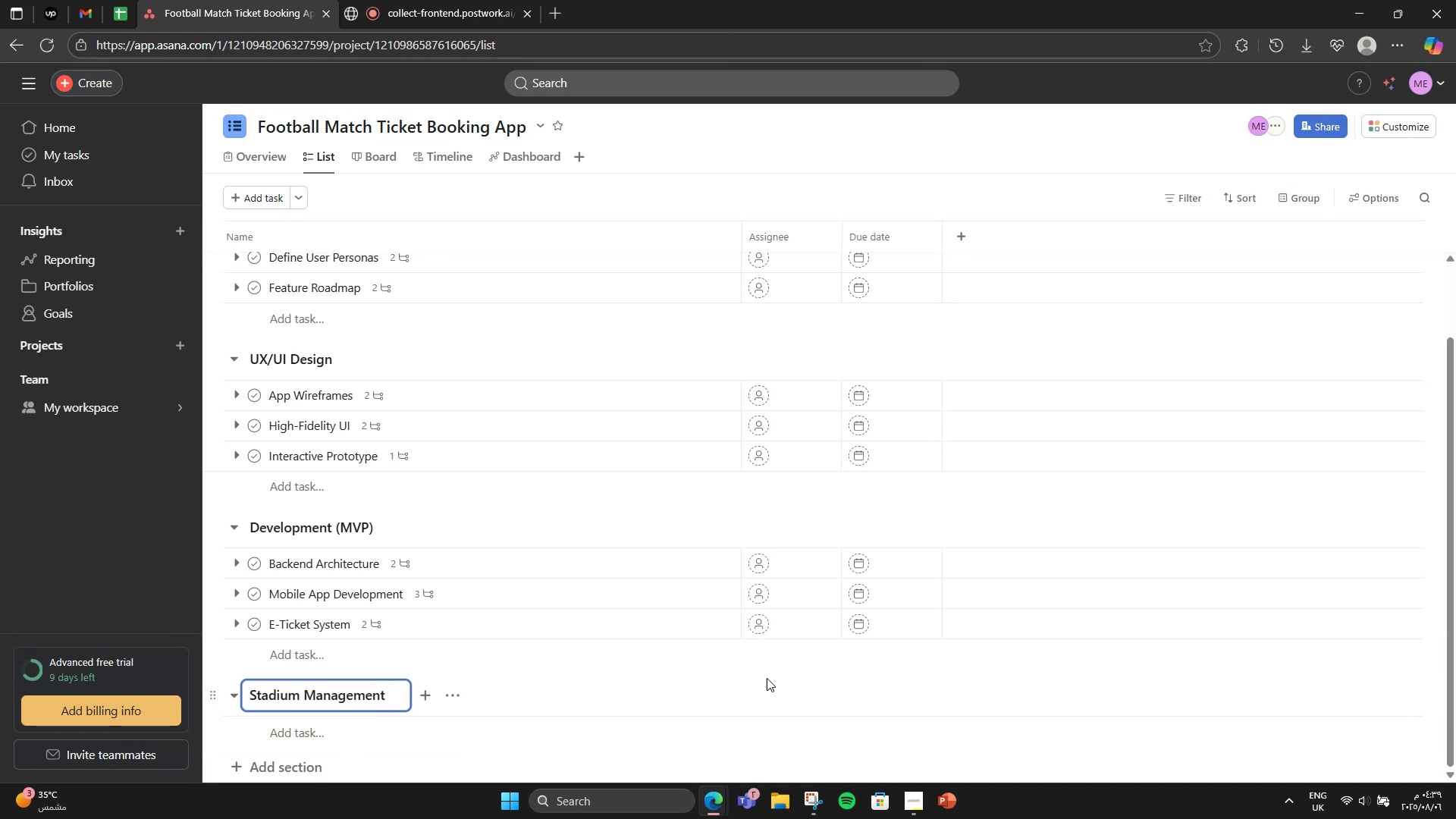 
type( Panel)
 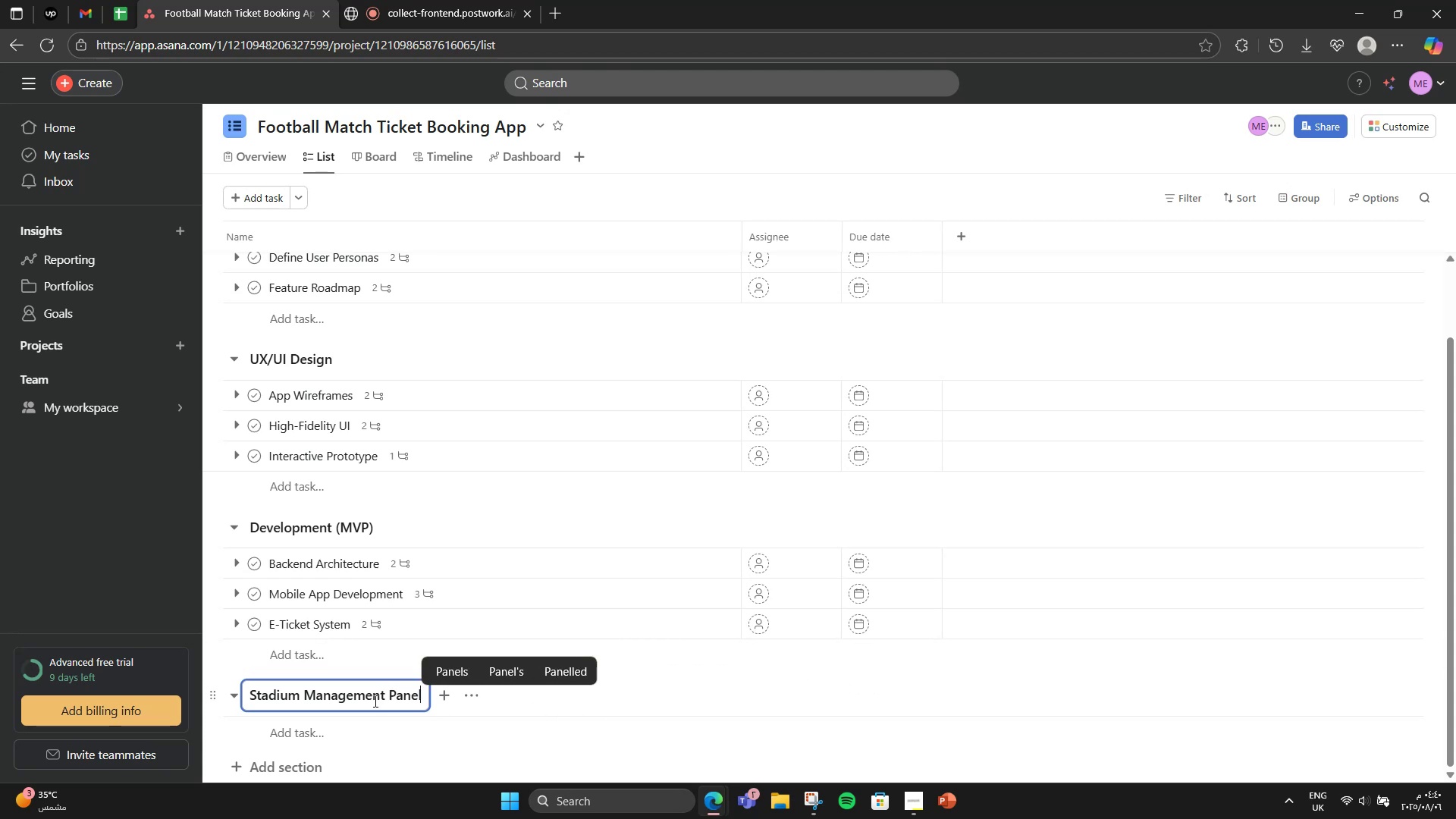 
left_click([325, 730])
 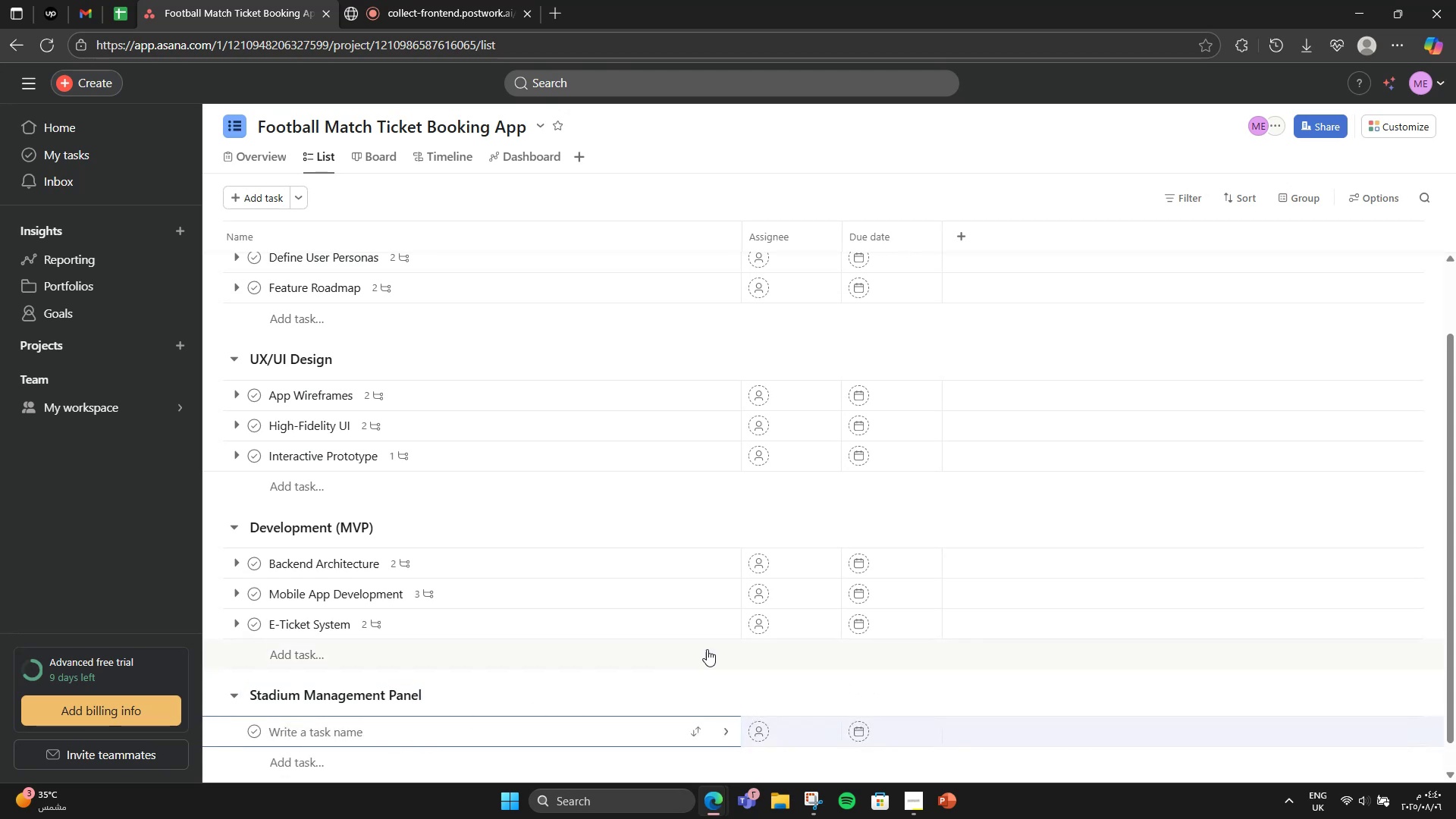 
scroll: coordinate [1066, 588], scroll_direction: down, amount: 3.0
 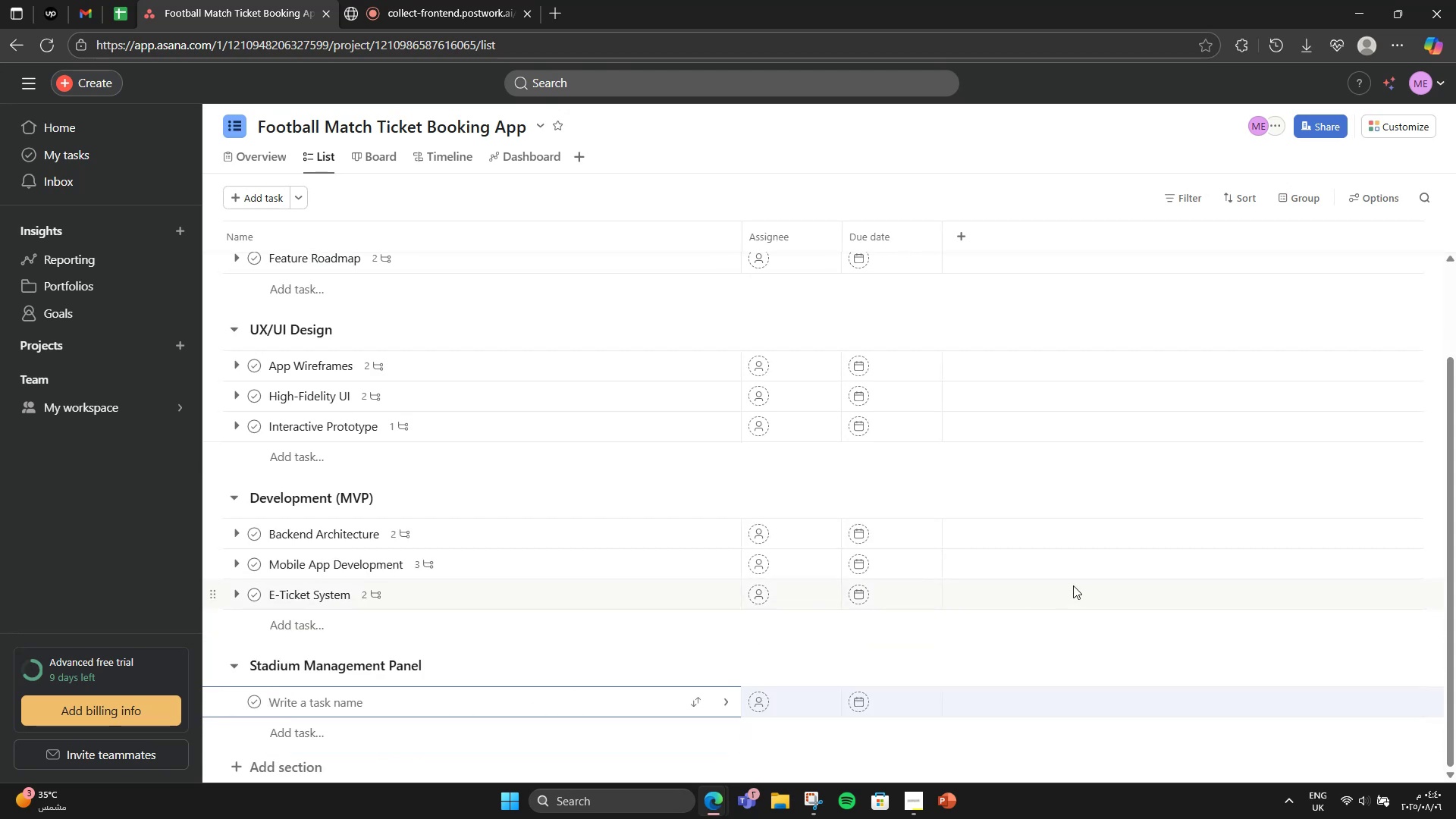 
type(Build Organizer Dasho)
key(Backspace)
type(board)
 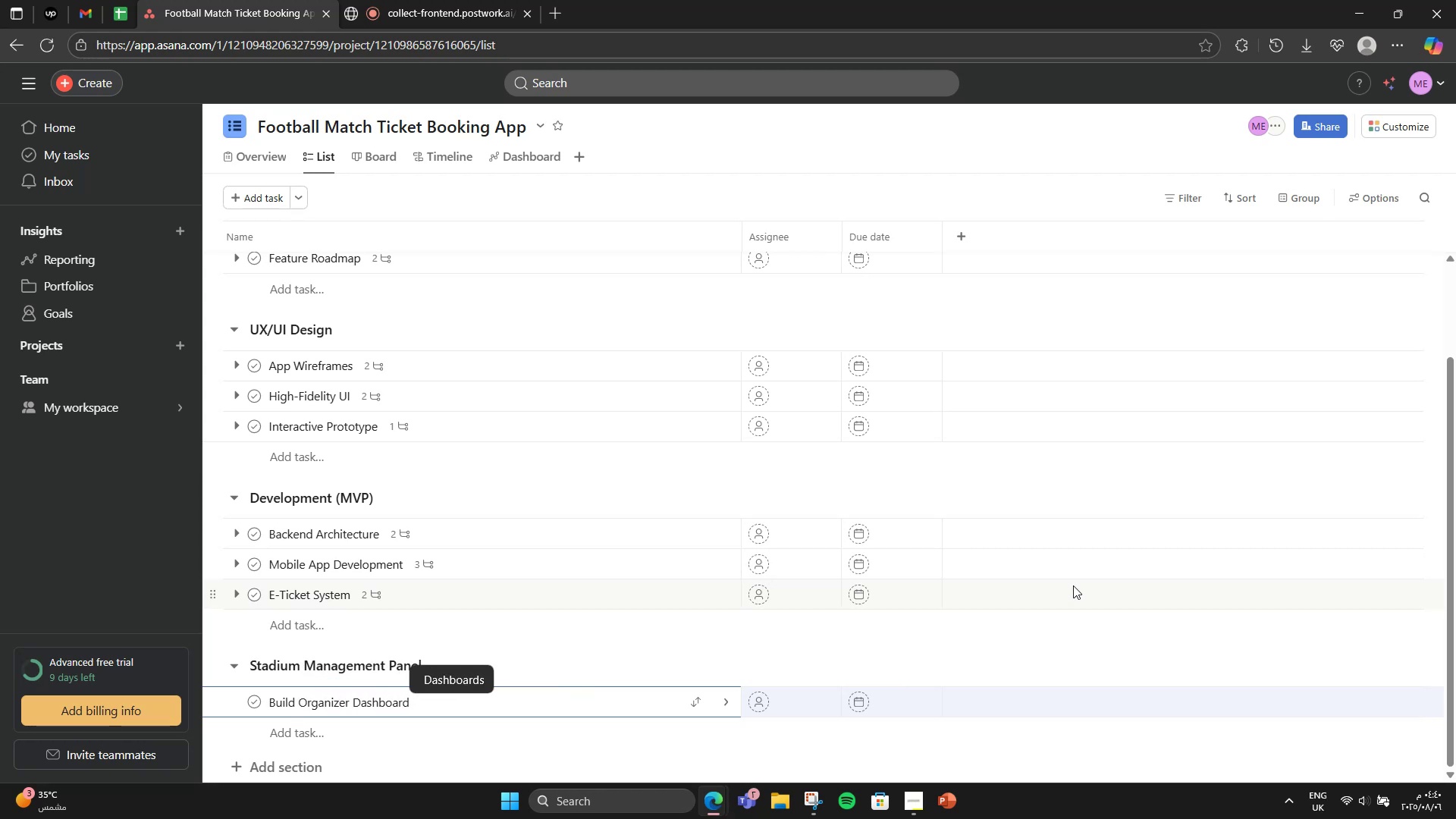 
left_click([725, 711])
 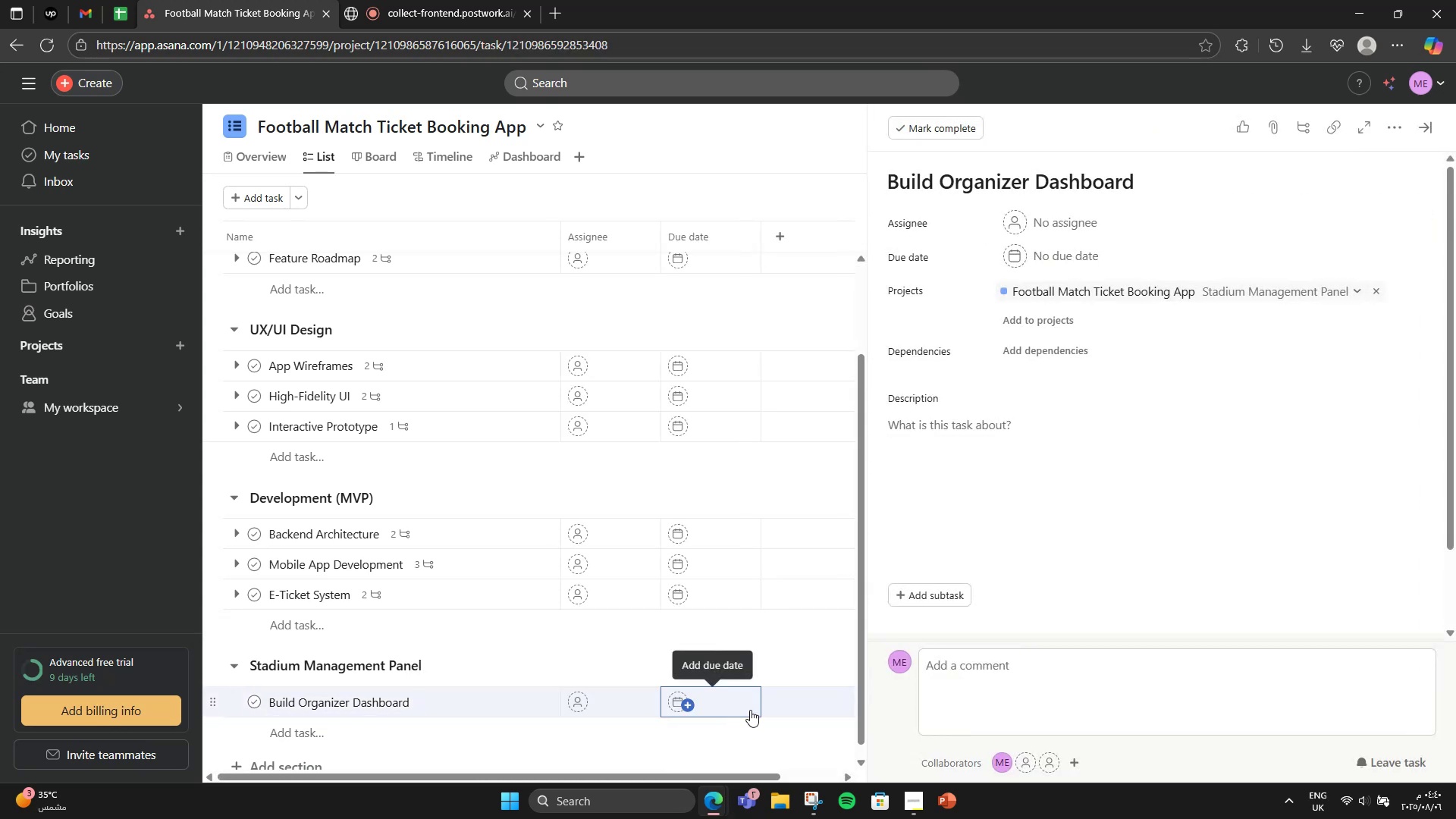 
scroll: coordinate [1003, 479], scroll_direction: down, amount: 1.0
 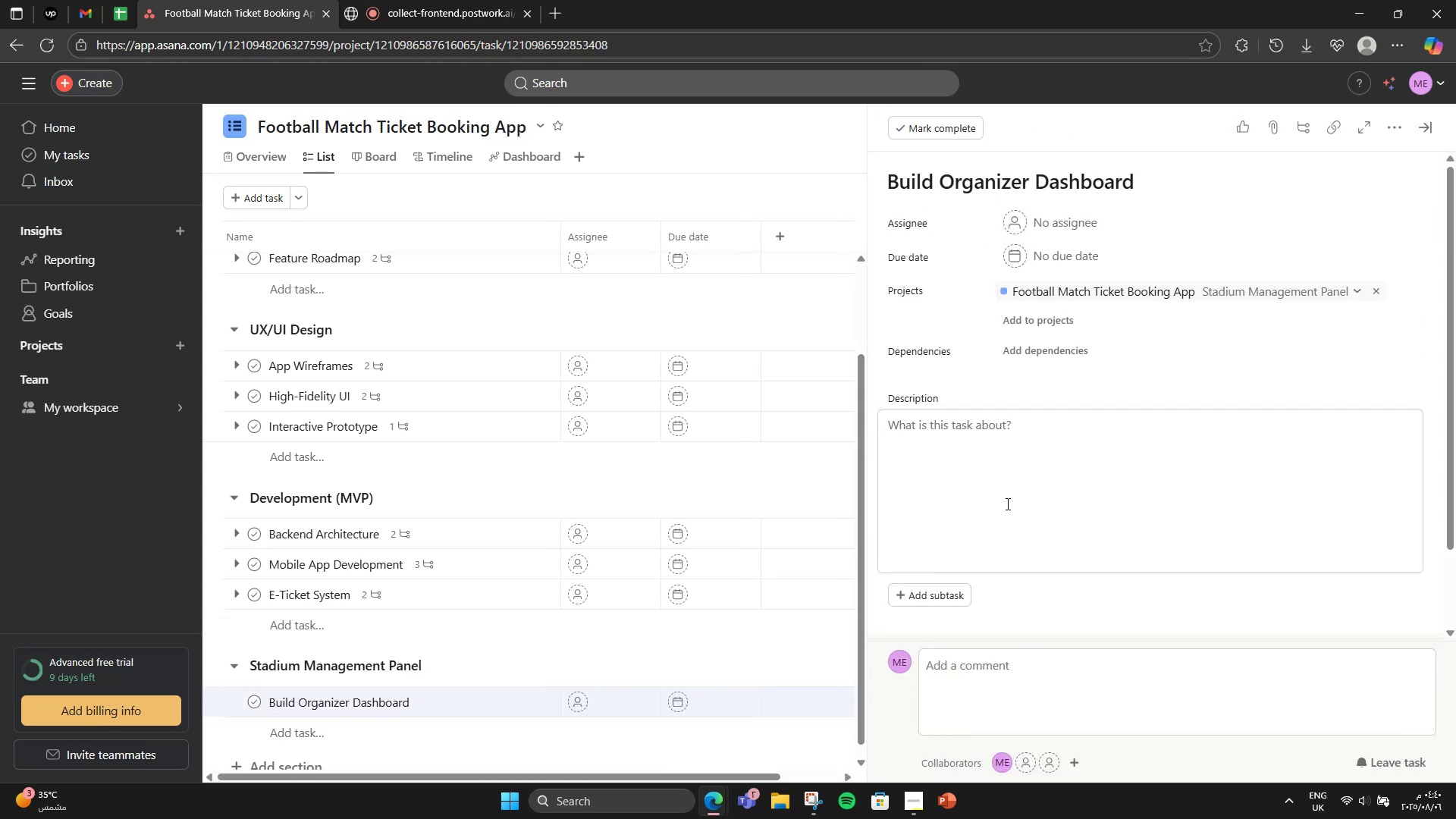 
left_click([1006, 504])
 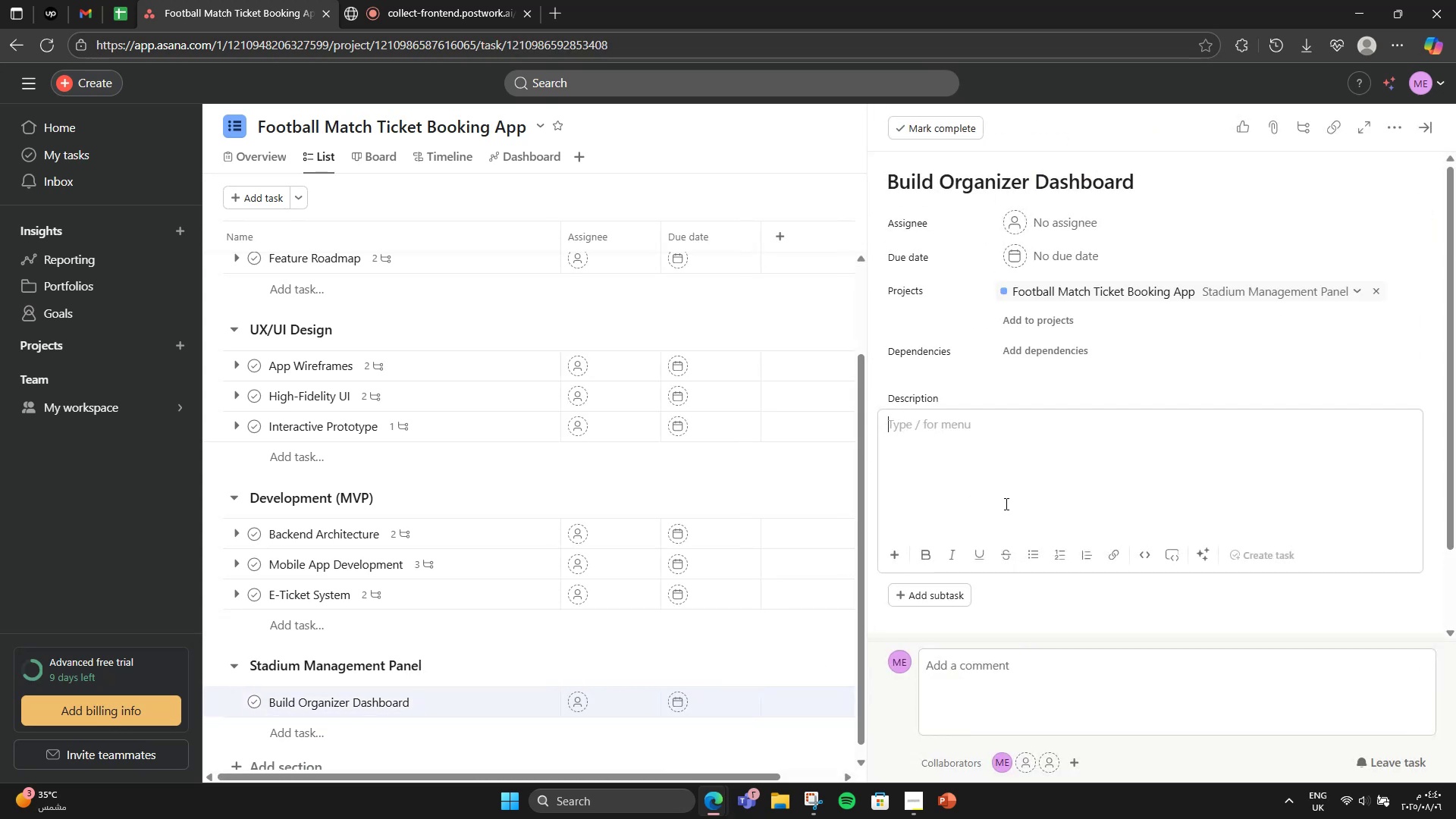 
type(Web dashboard for sa)
key(Backspace)
type(tadium staff to manage seats to n)
key(Backspace)
type(manage seats and pricing)
 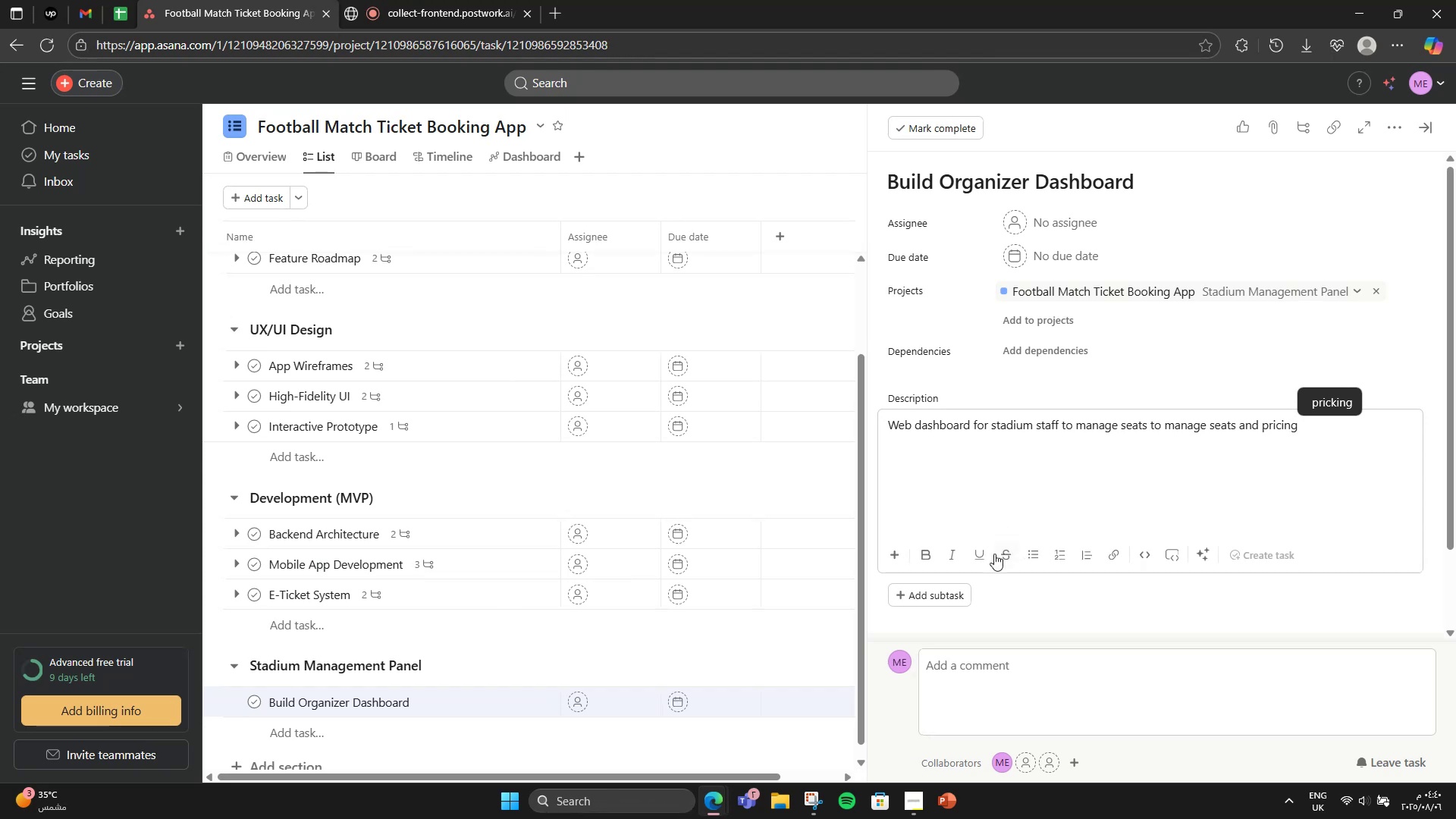 
wait(5.65)
 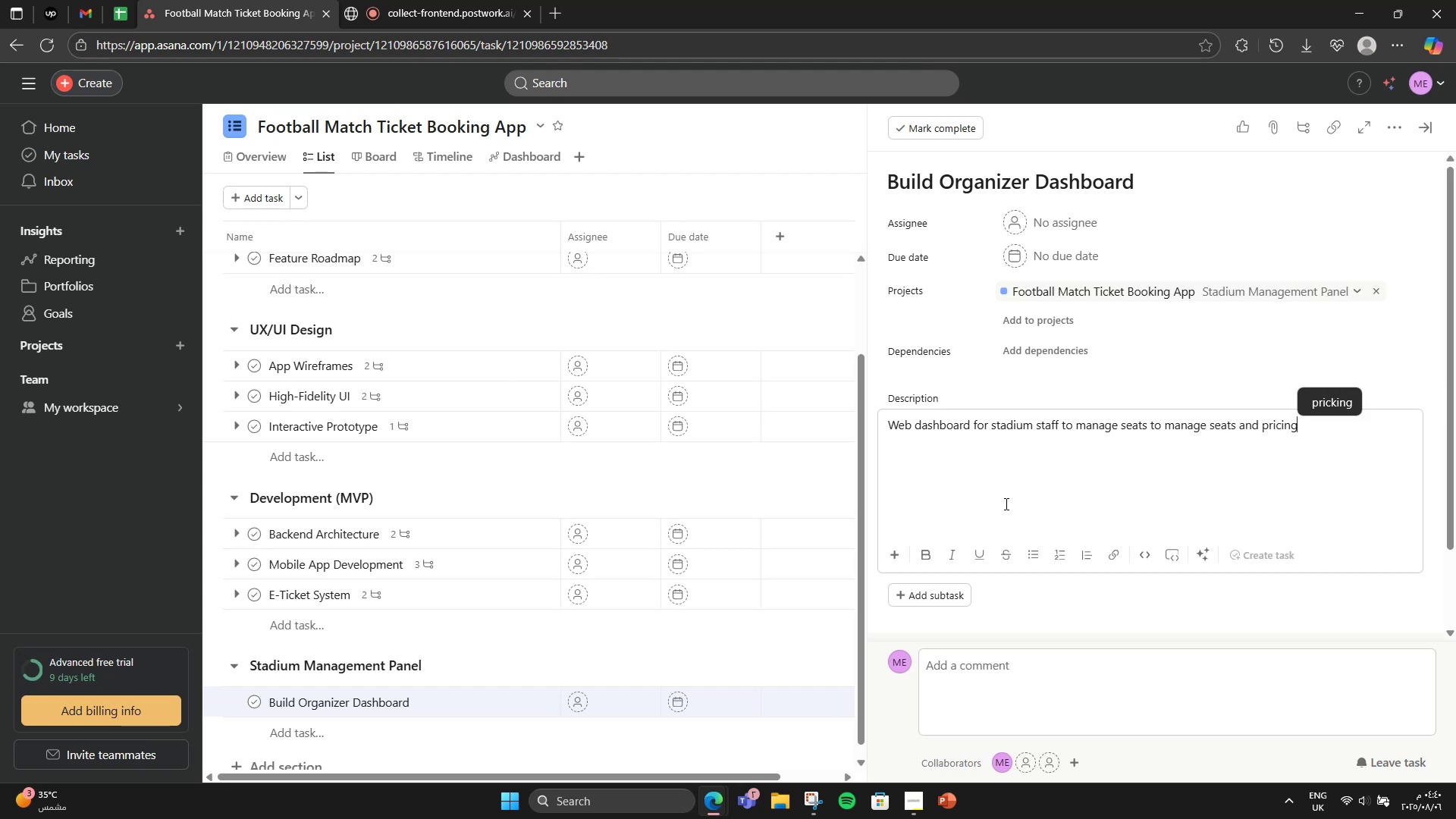 
left_click([992, 612])
 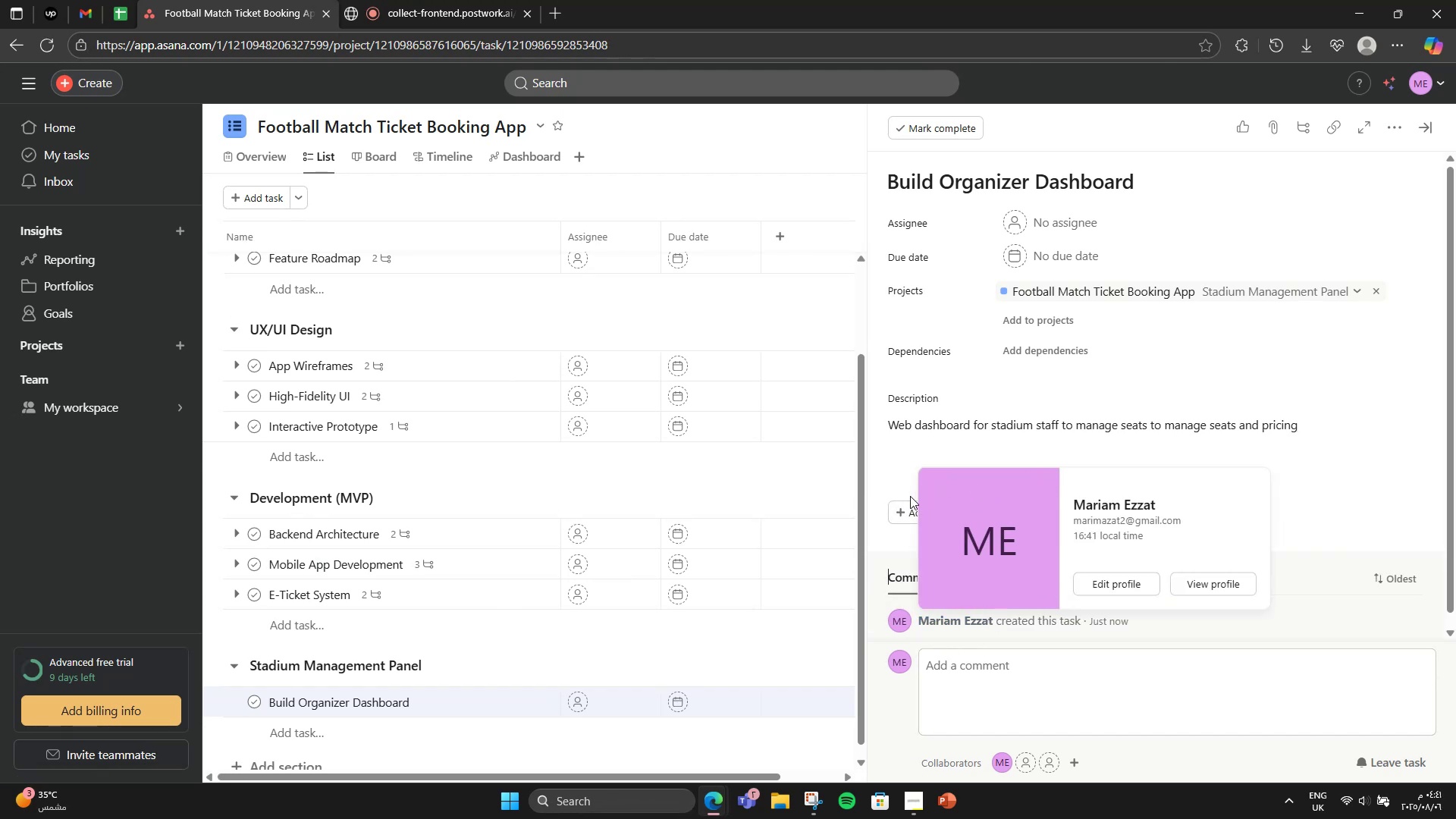 
double_click([908, 505])
 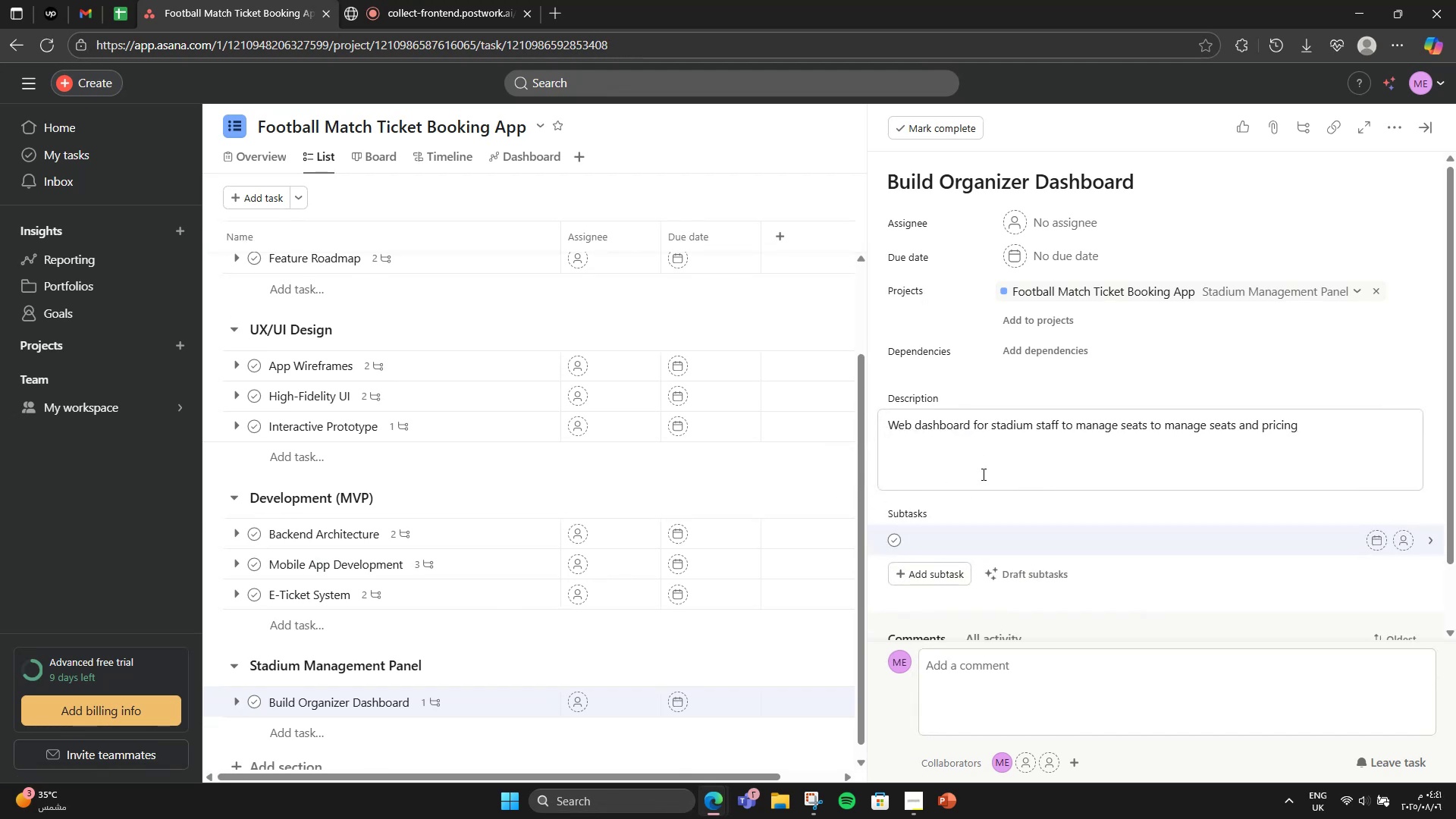 
type(Seat availability)
key(NumpadEnter)
key(Backspace)
type( updates)
key(NumpadEnter)
type(Price adjustments)
key(NumpadEnter)
type(Reports)
 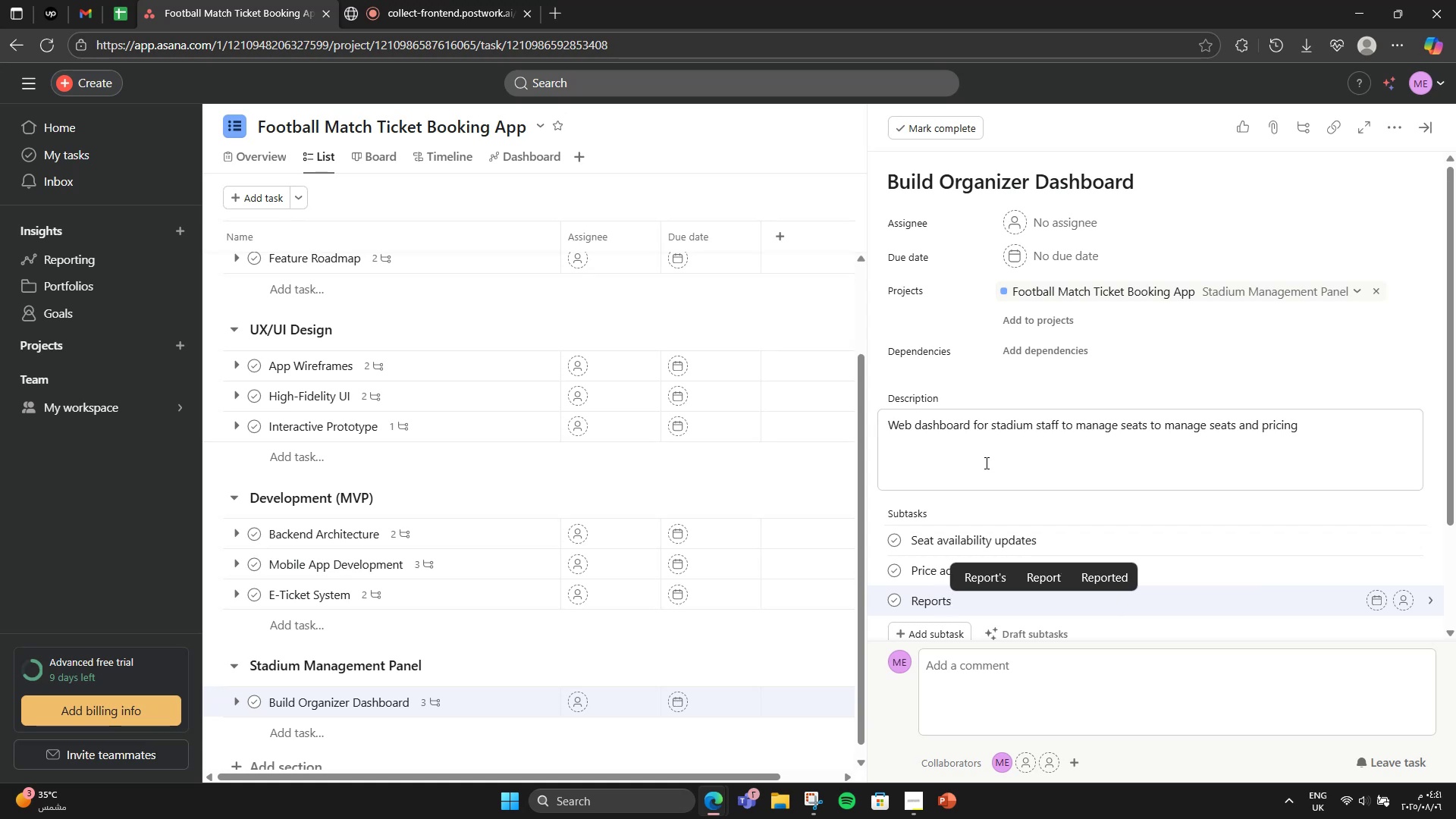 
left_click([1012, 504])
 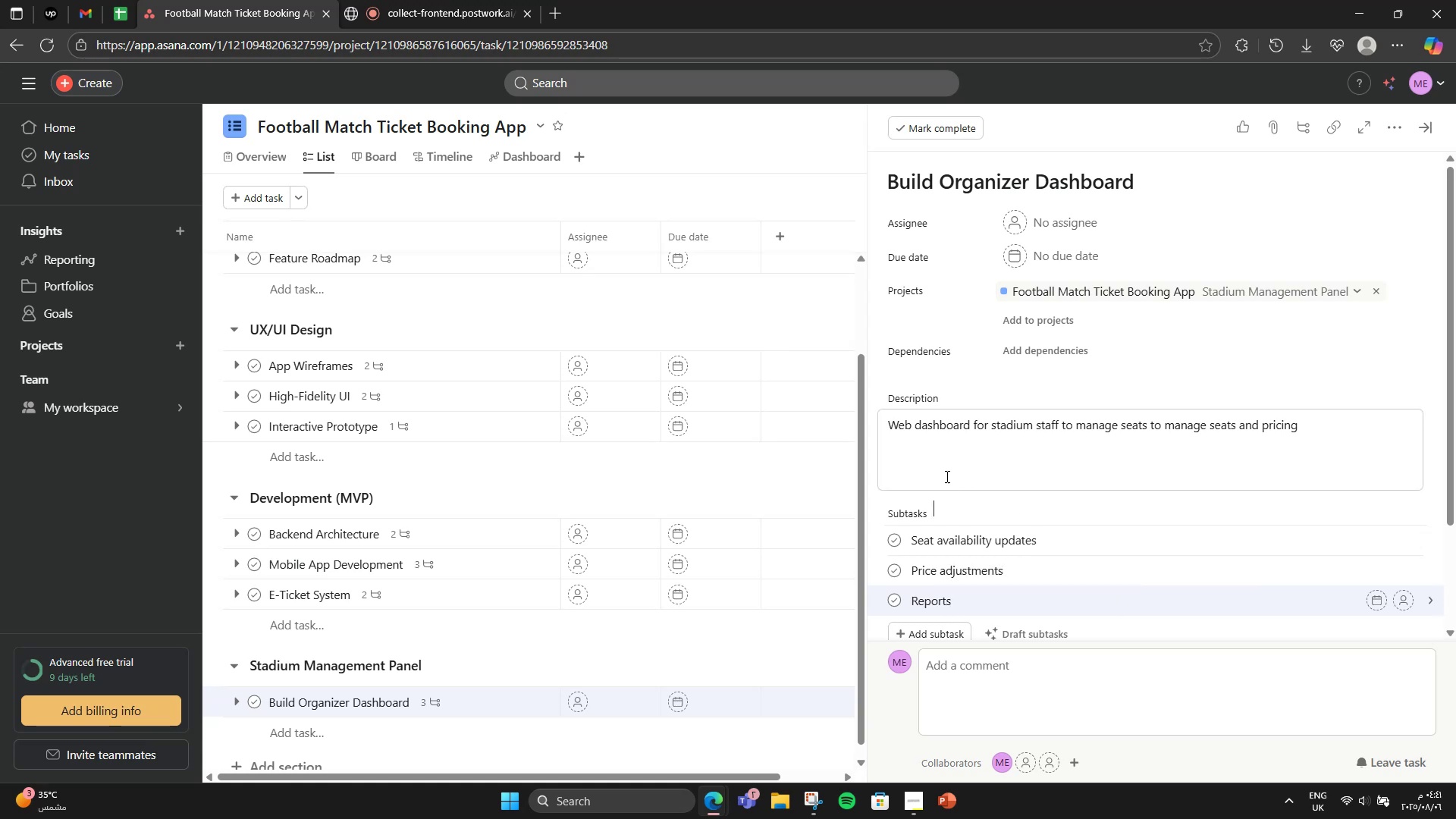 
wait(7.01)
 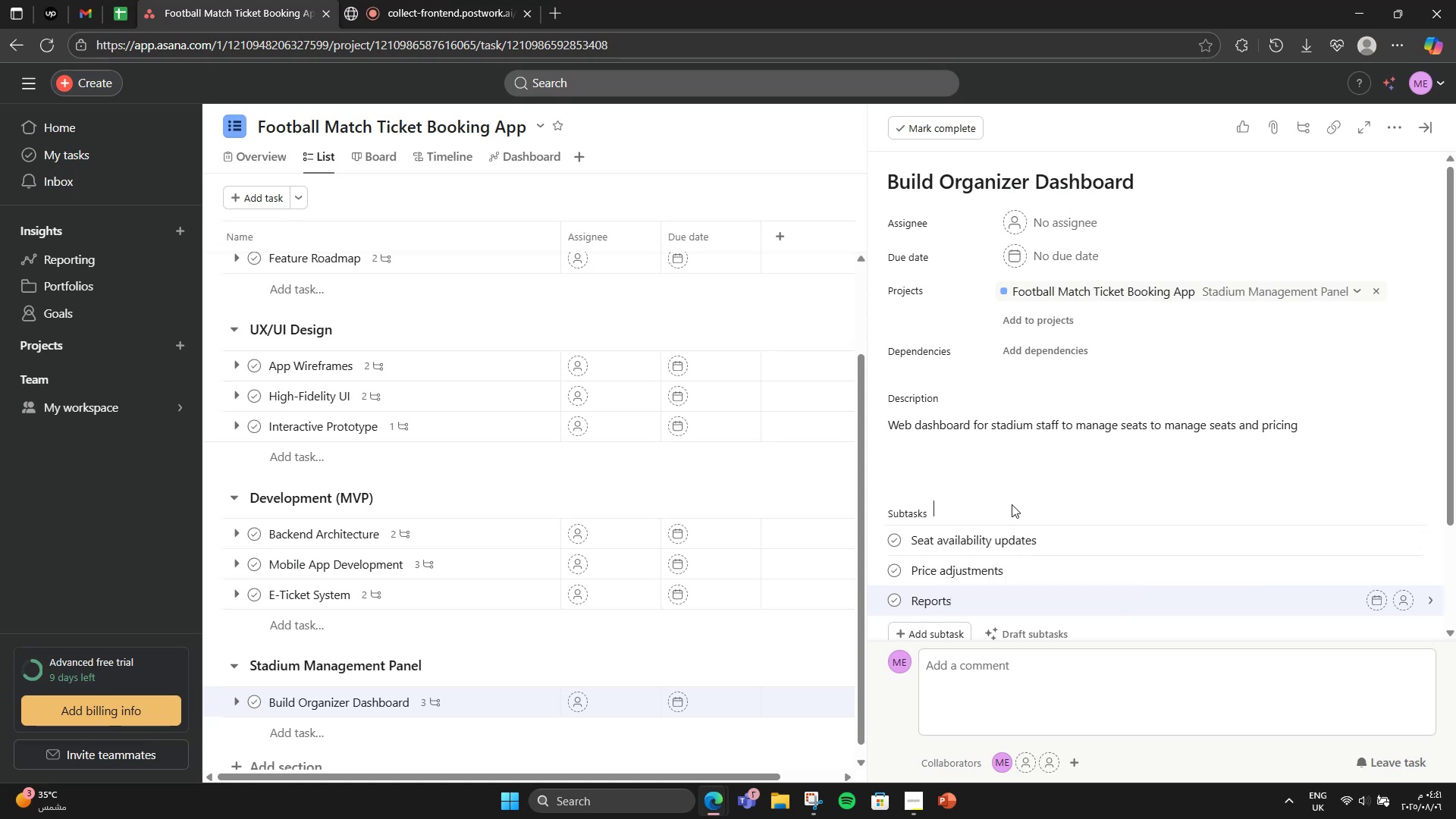 
scroll: coordinate [1001, 473], scroll_direction: up, amount: 4.0
 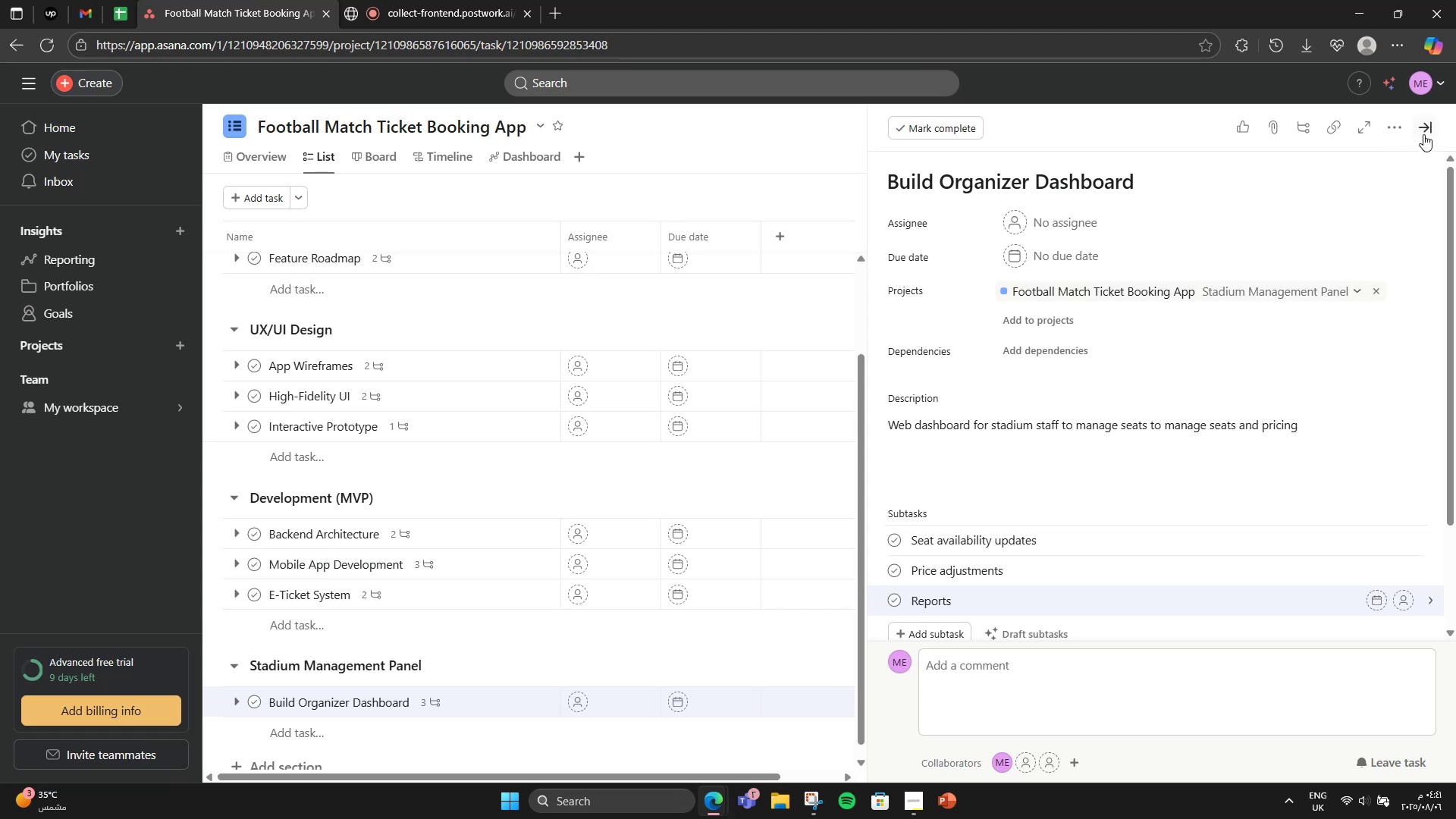 
left_click([1423, 134])
 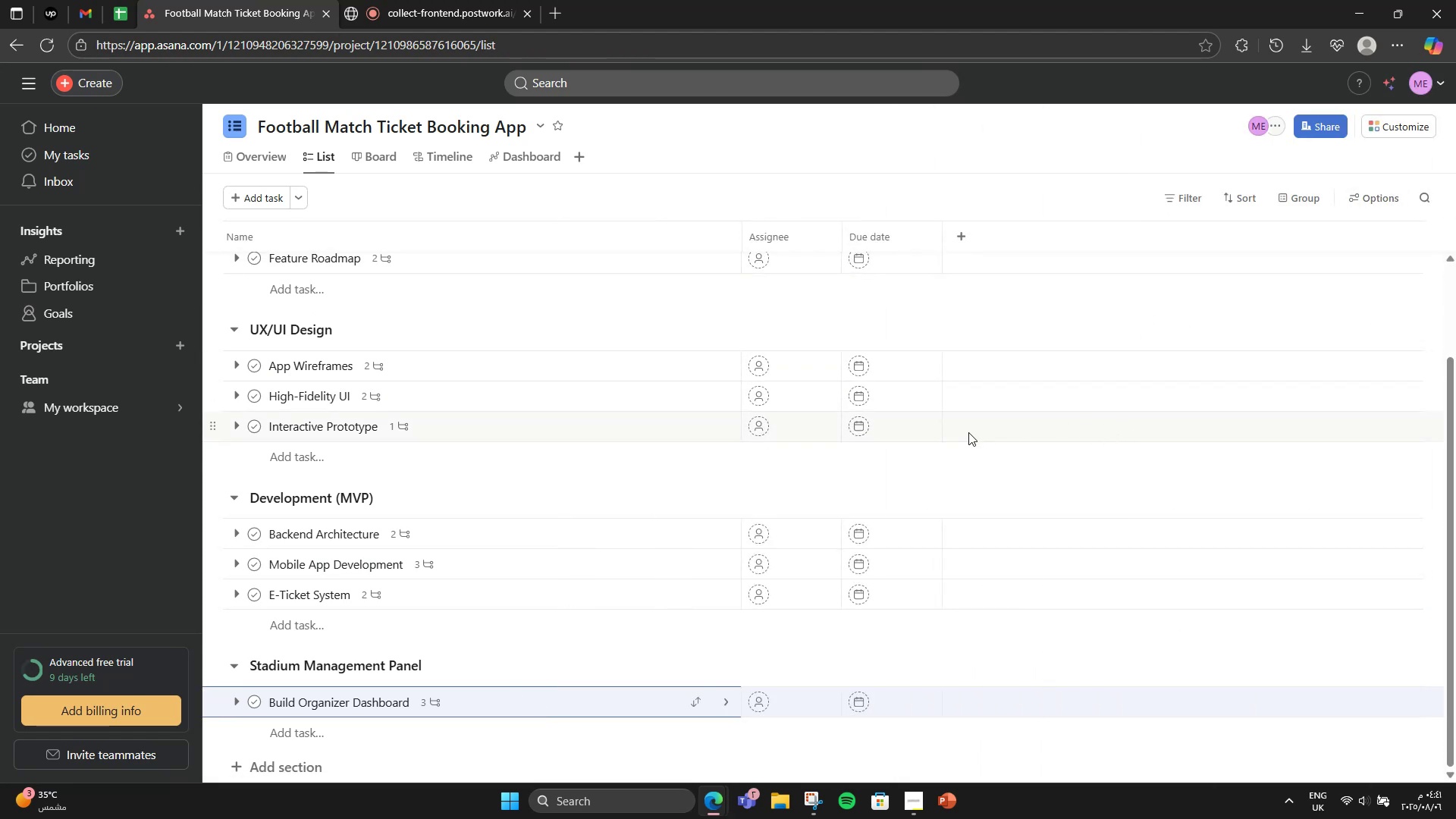 
wait(5.32)
 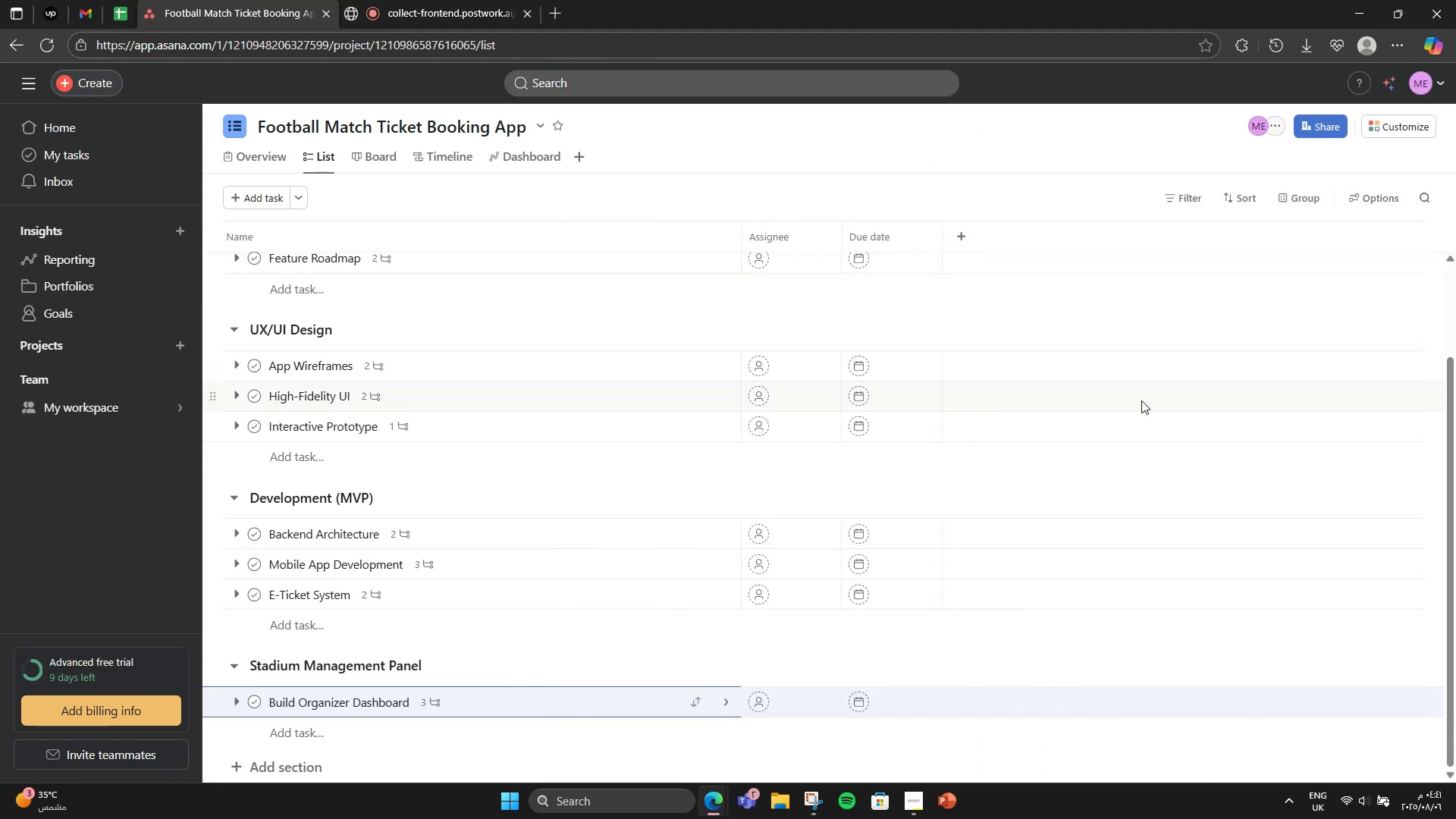 
scroll: coordinate [359, 736], scroll_direction: down, amount: 5.0
 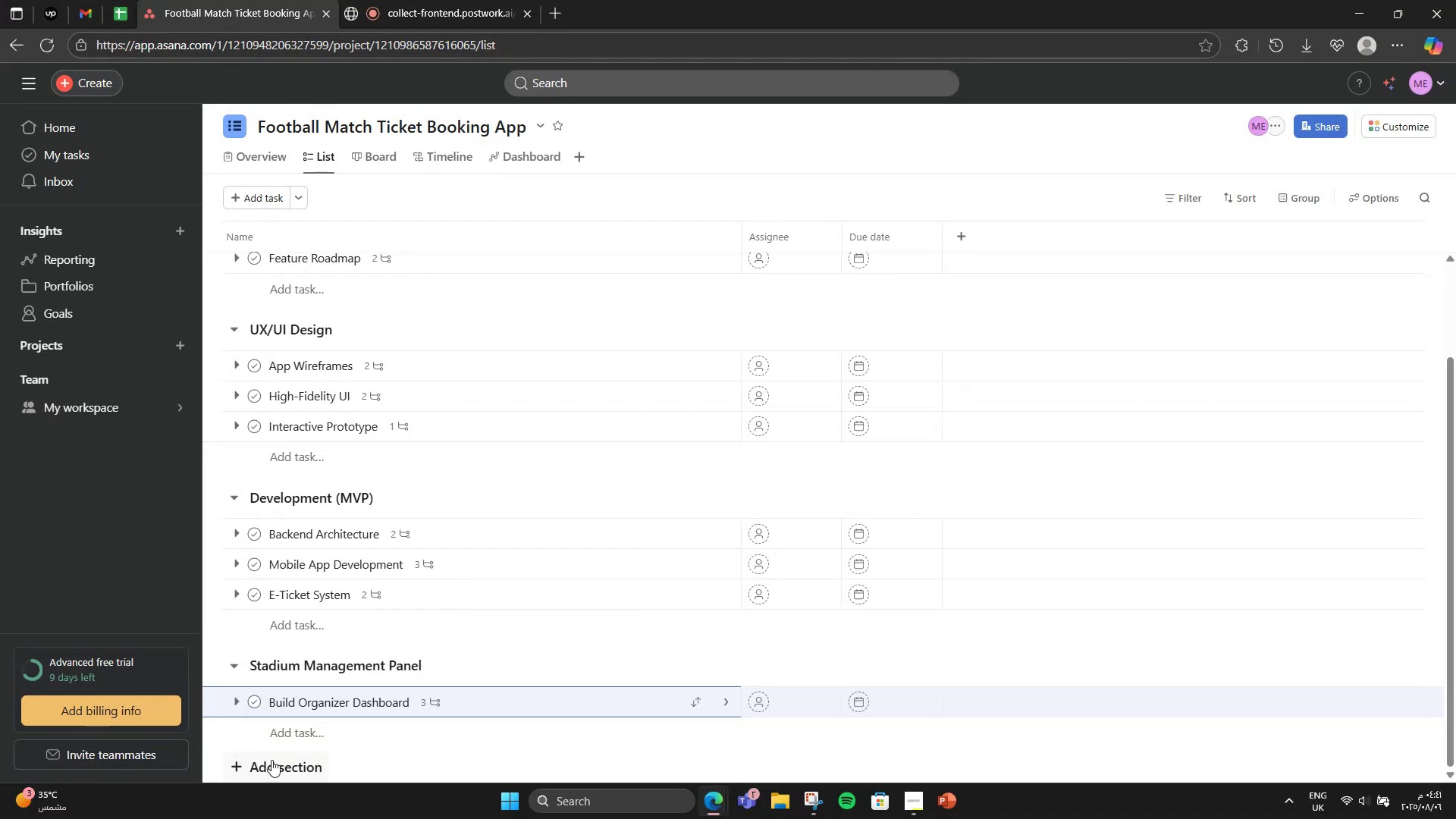 
left_click([271, 760])
 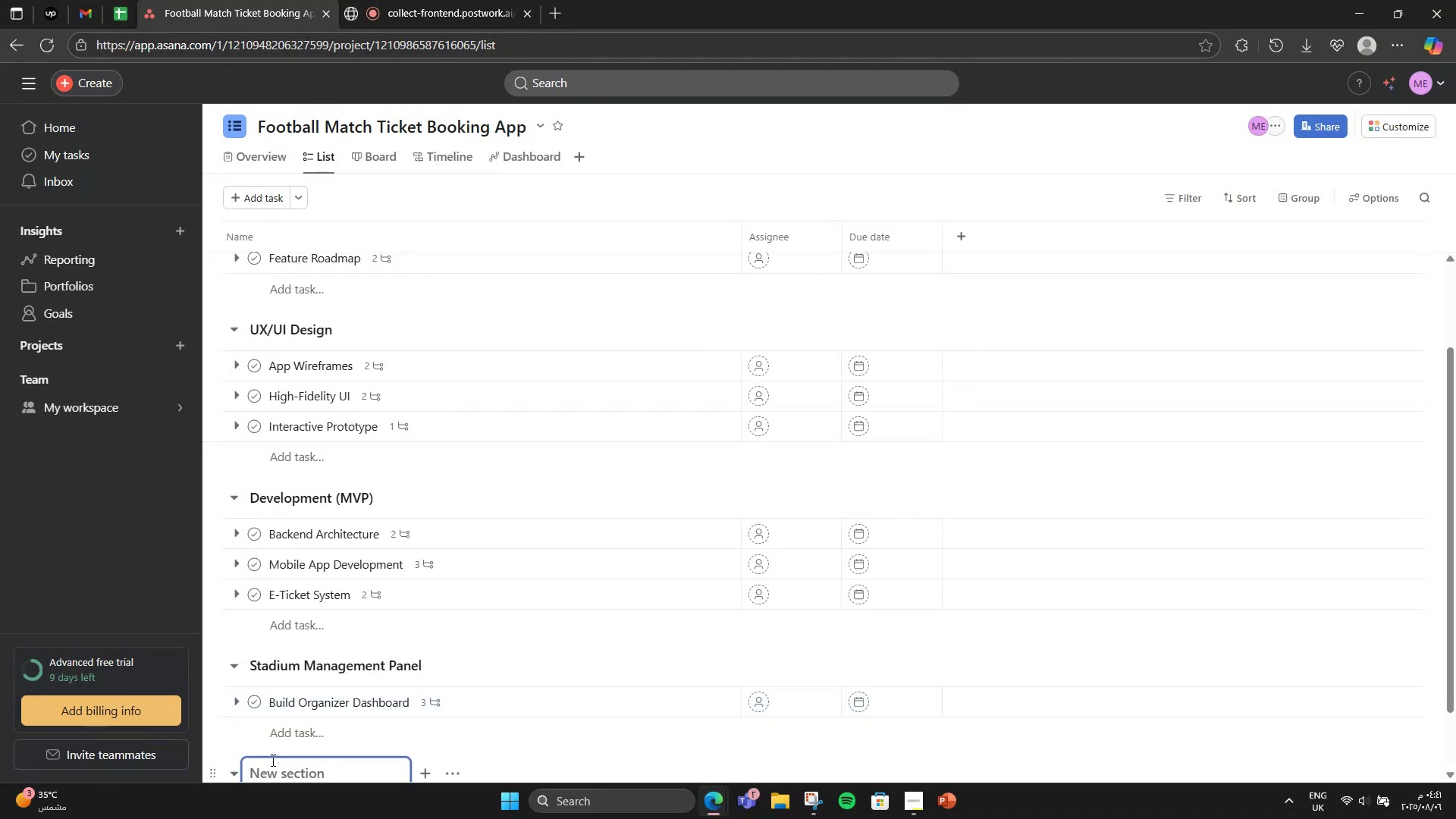 
wait(5.26)
 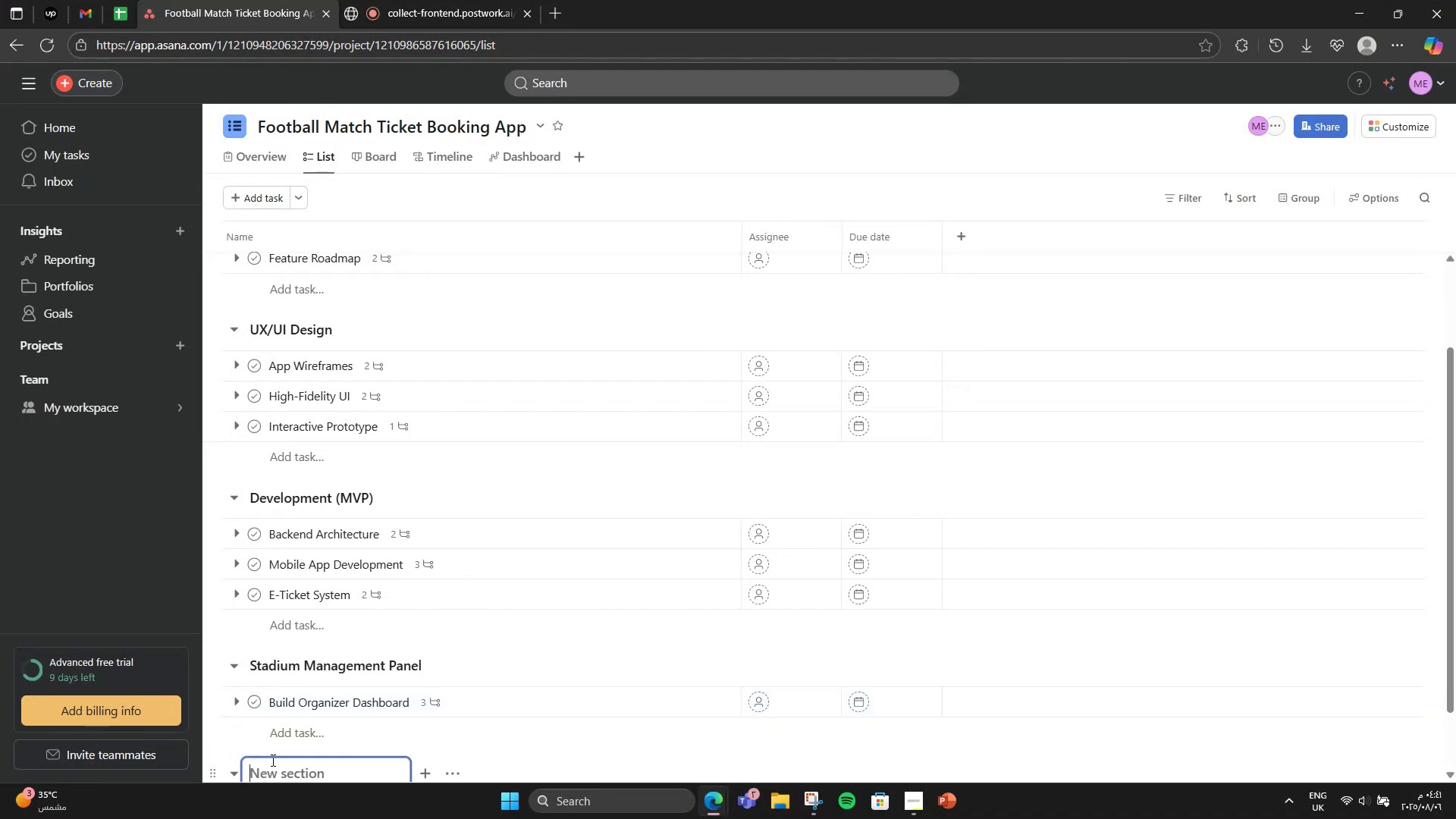 
scroll: coordinate [1092, 591], scroll_direction: down, amount: 2.0
 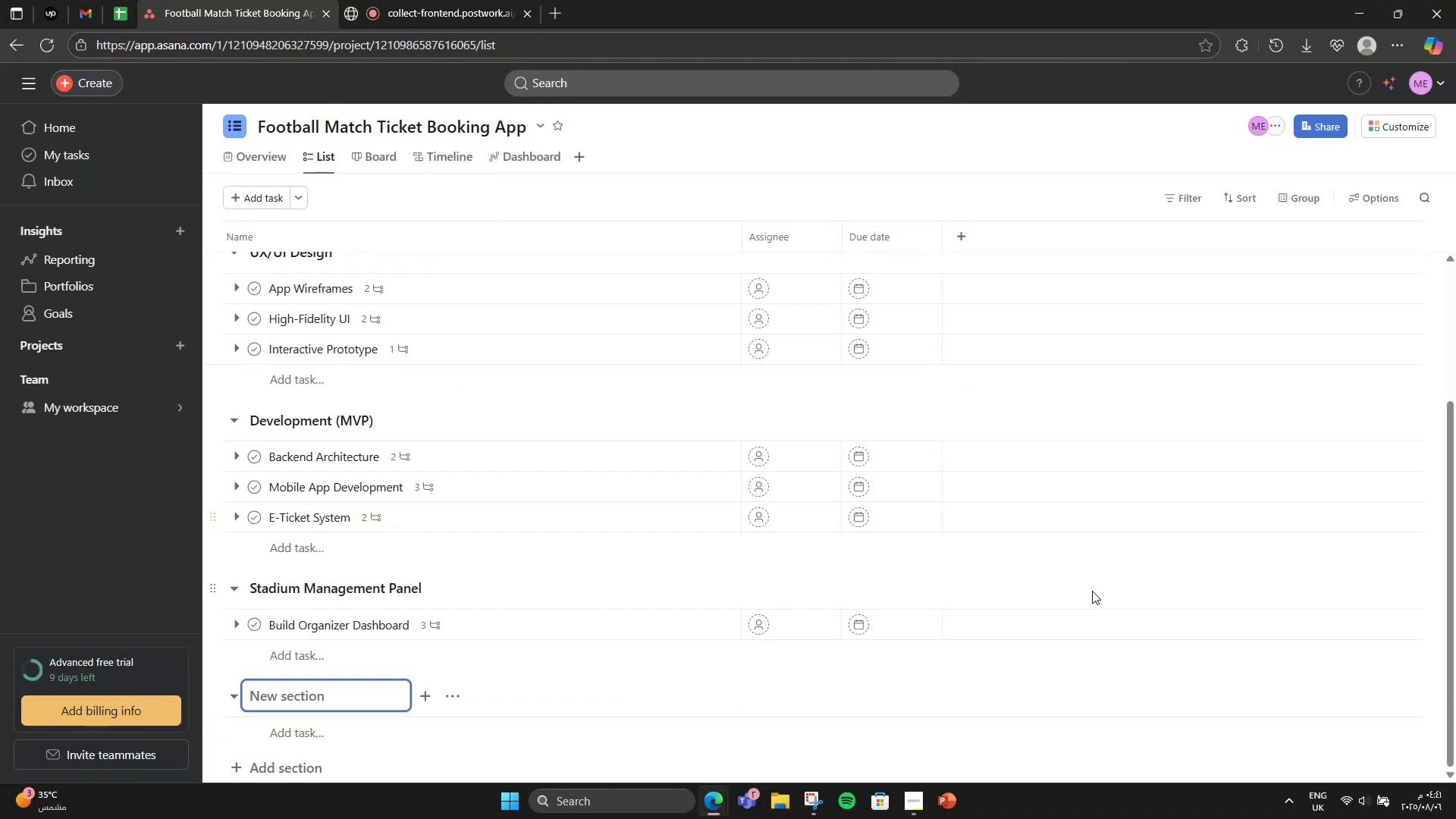 
type(Marketing & Partnerships)
 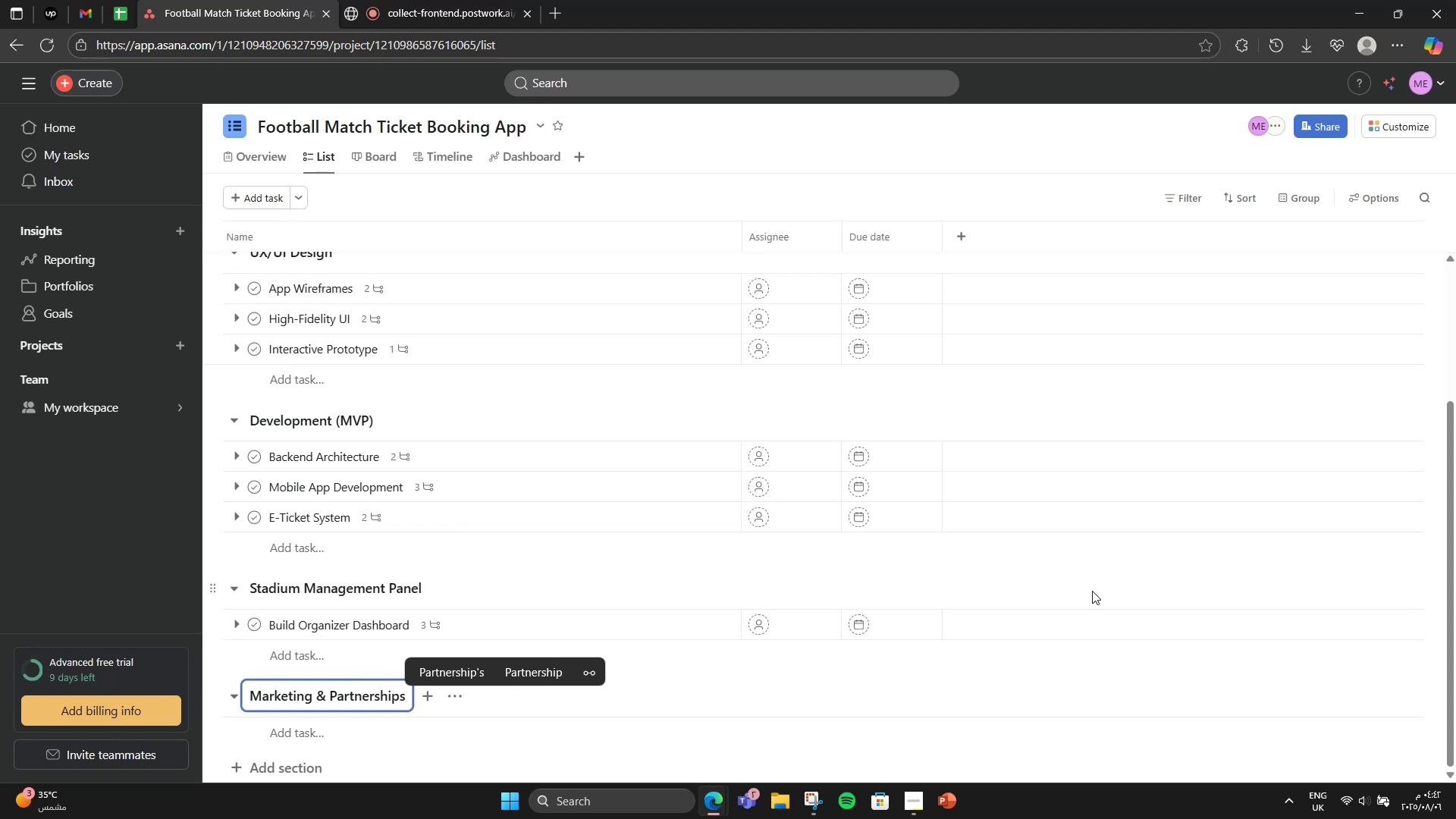 
left_click([484, 725])
 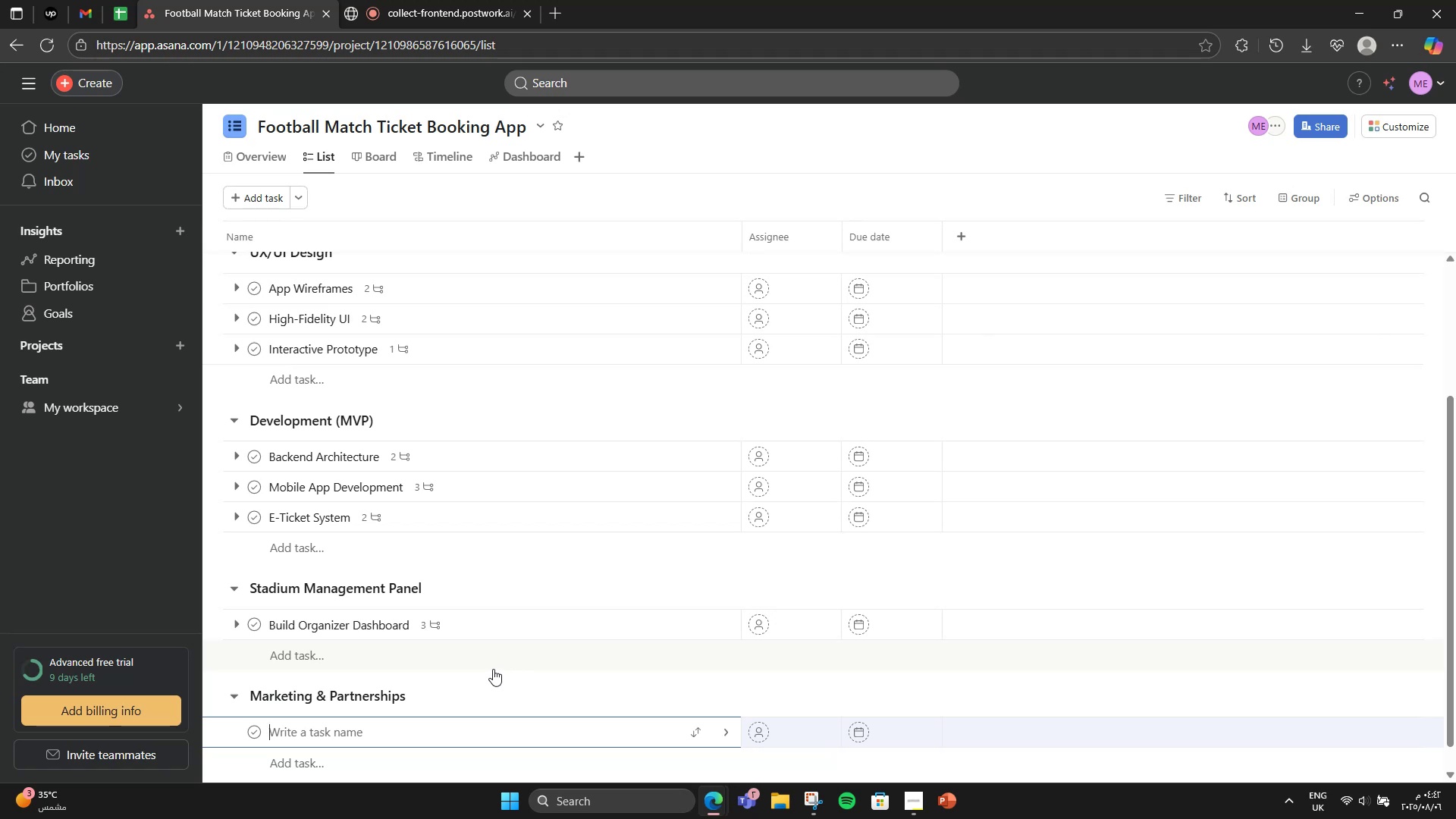 
wait(6.72)
 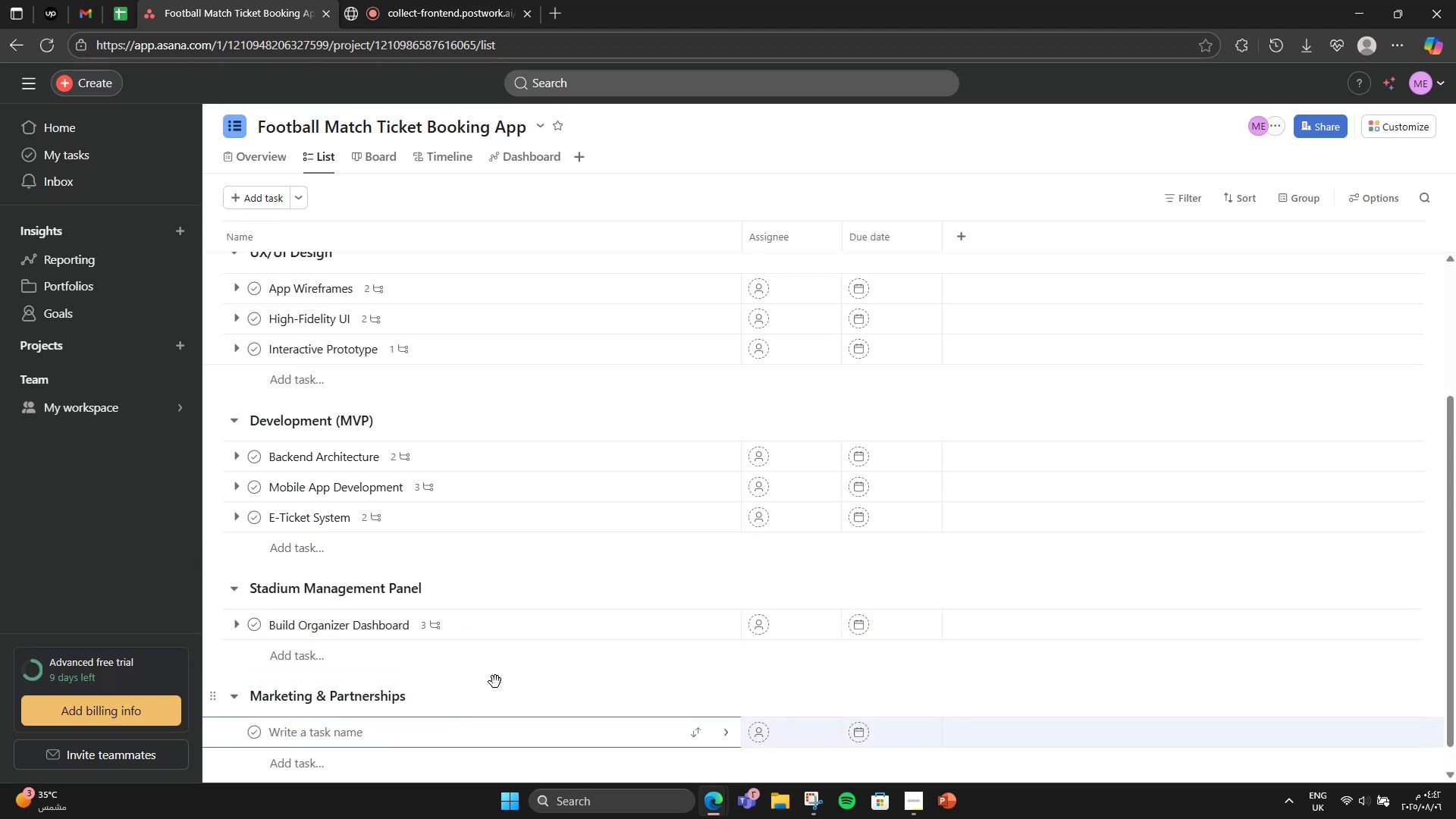 
type(Brand Identity)
 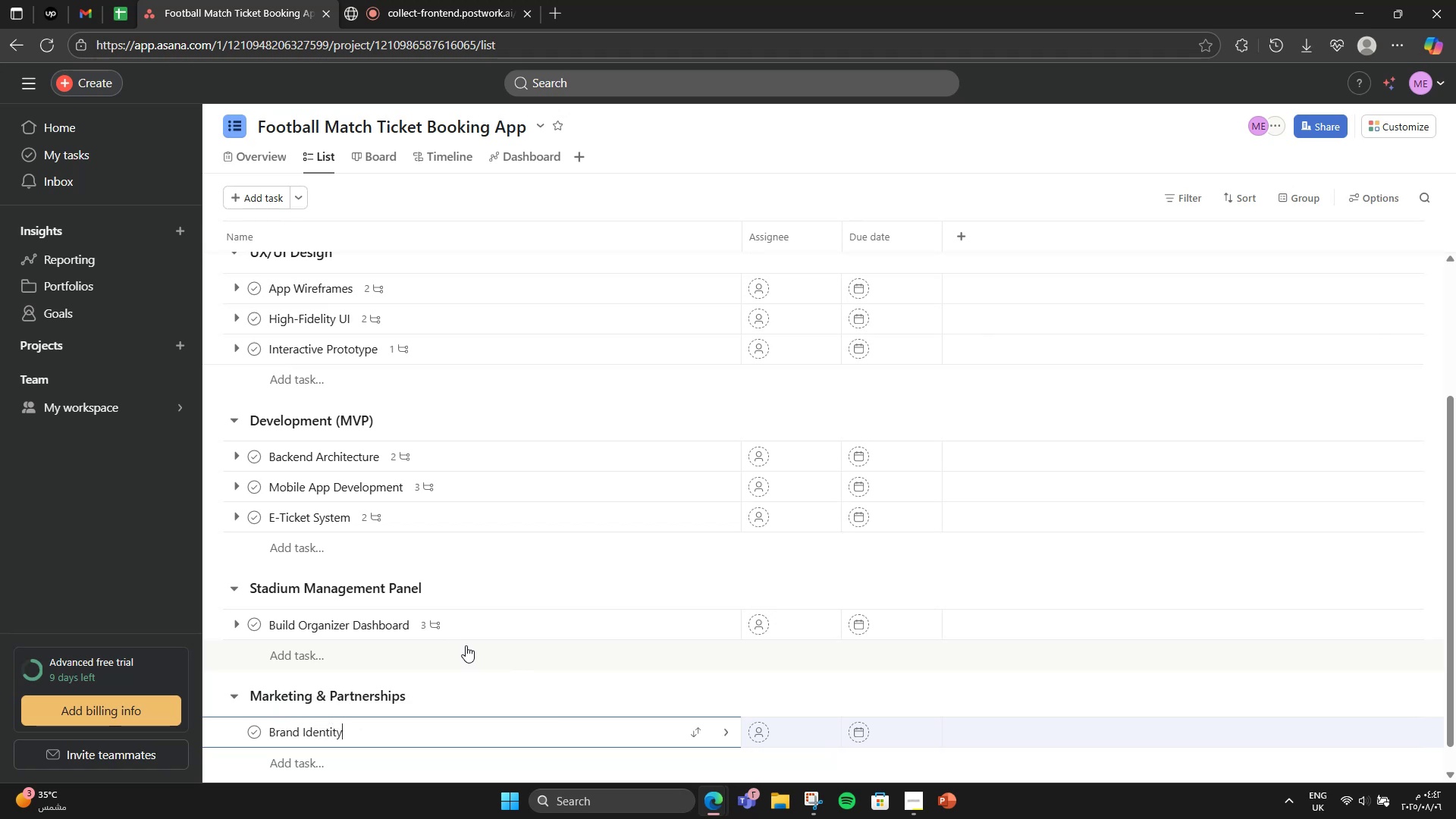 
scroll: coordinate [744, 670], scroll_direction: down, amount: 2.0
 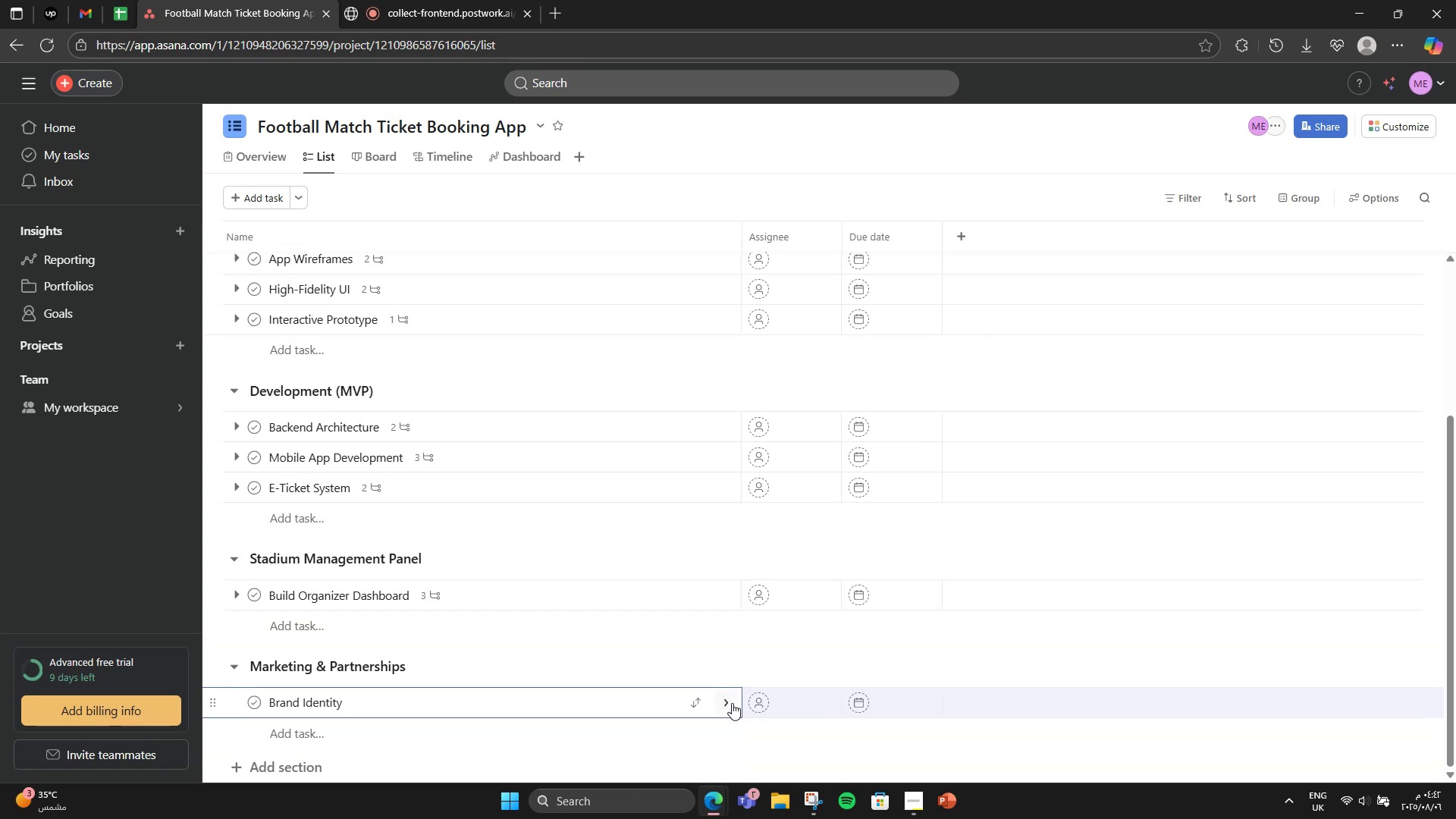 
left_click([732, 704])
 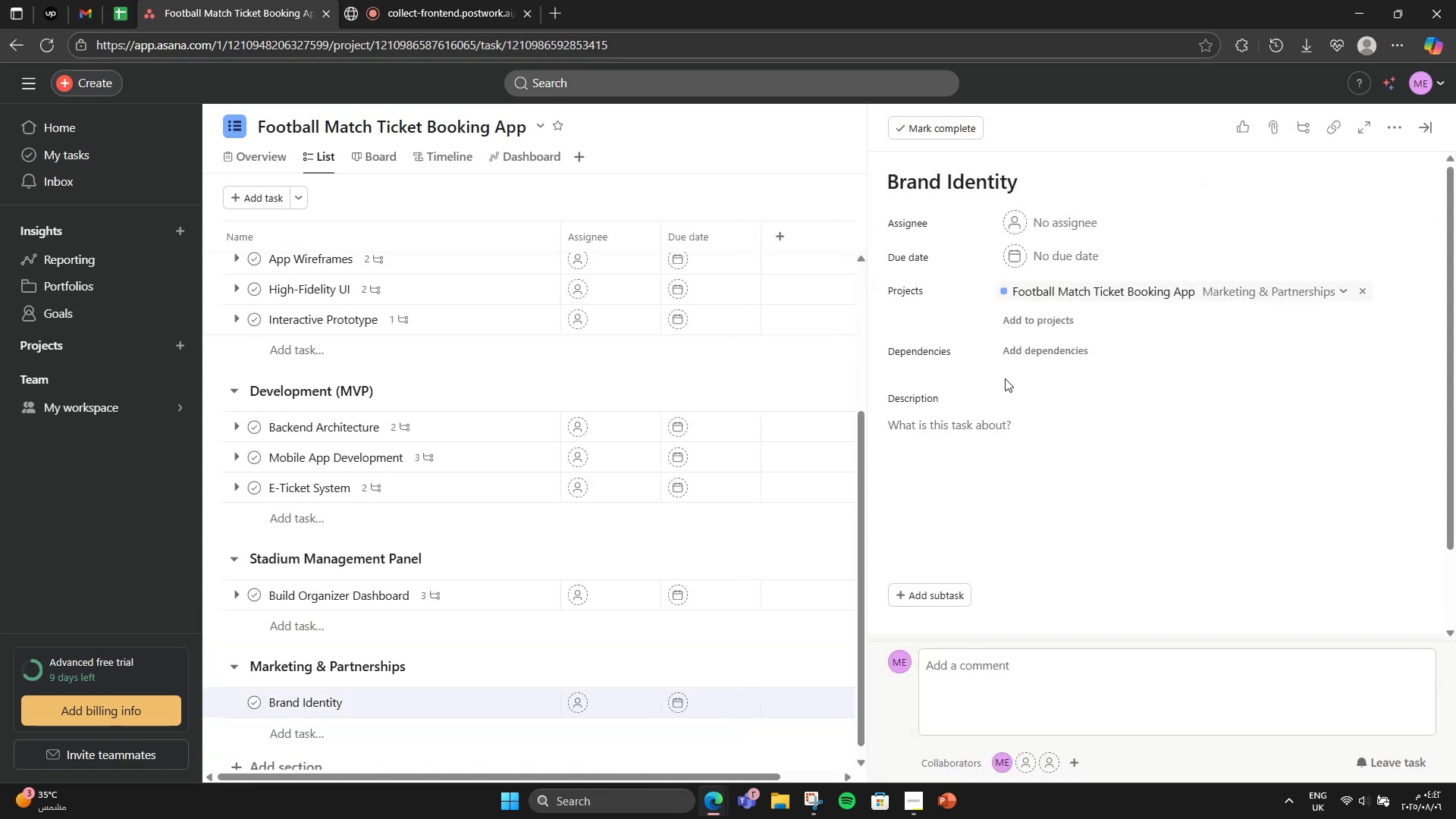 
left_click([1011, 464])
 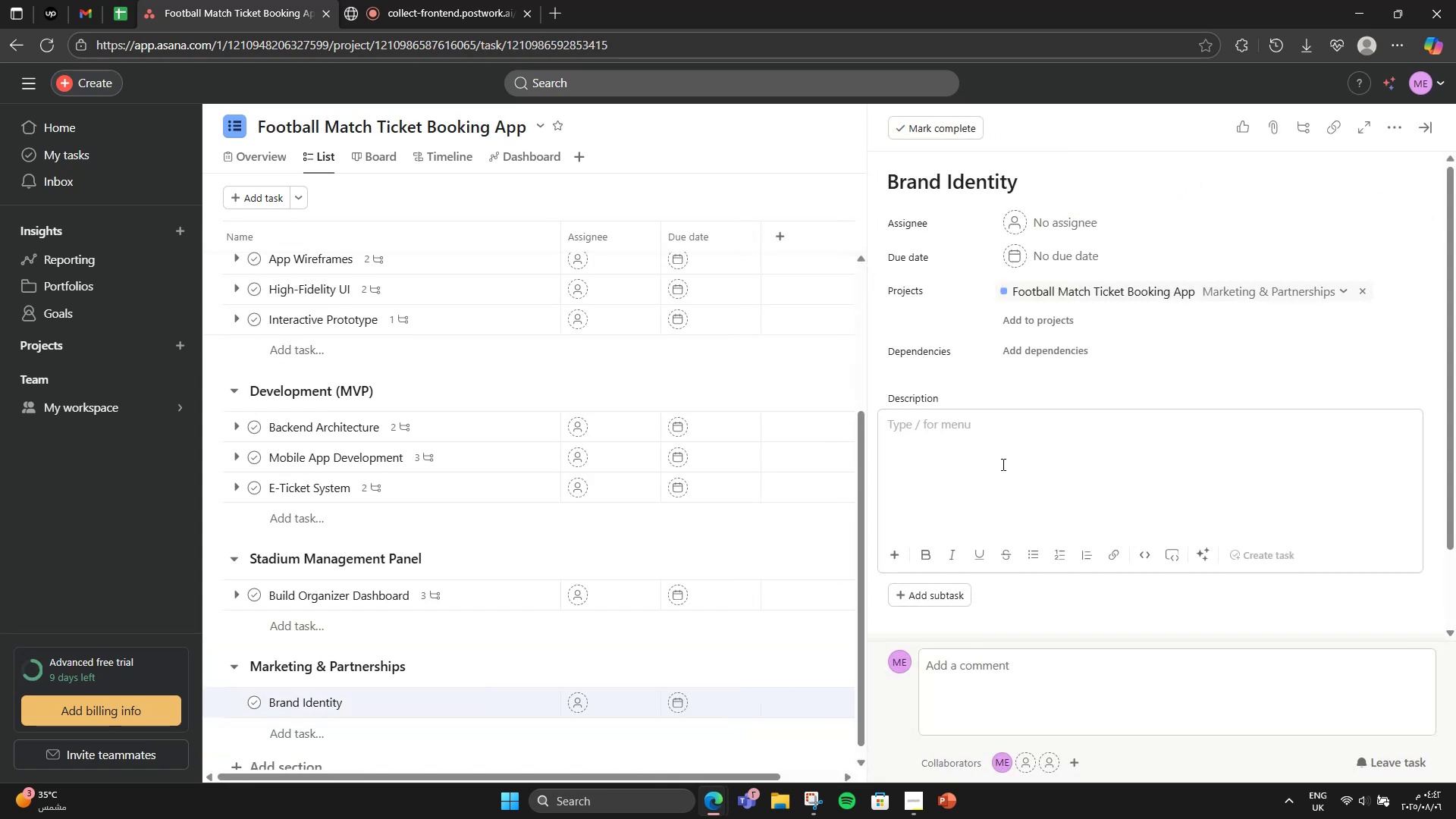 
wait(5.33)
 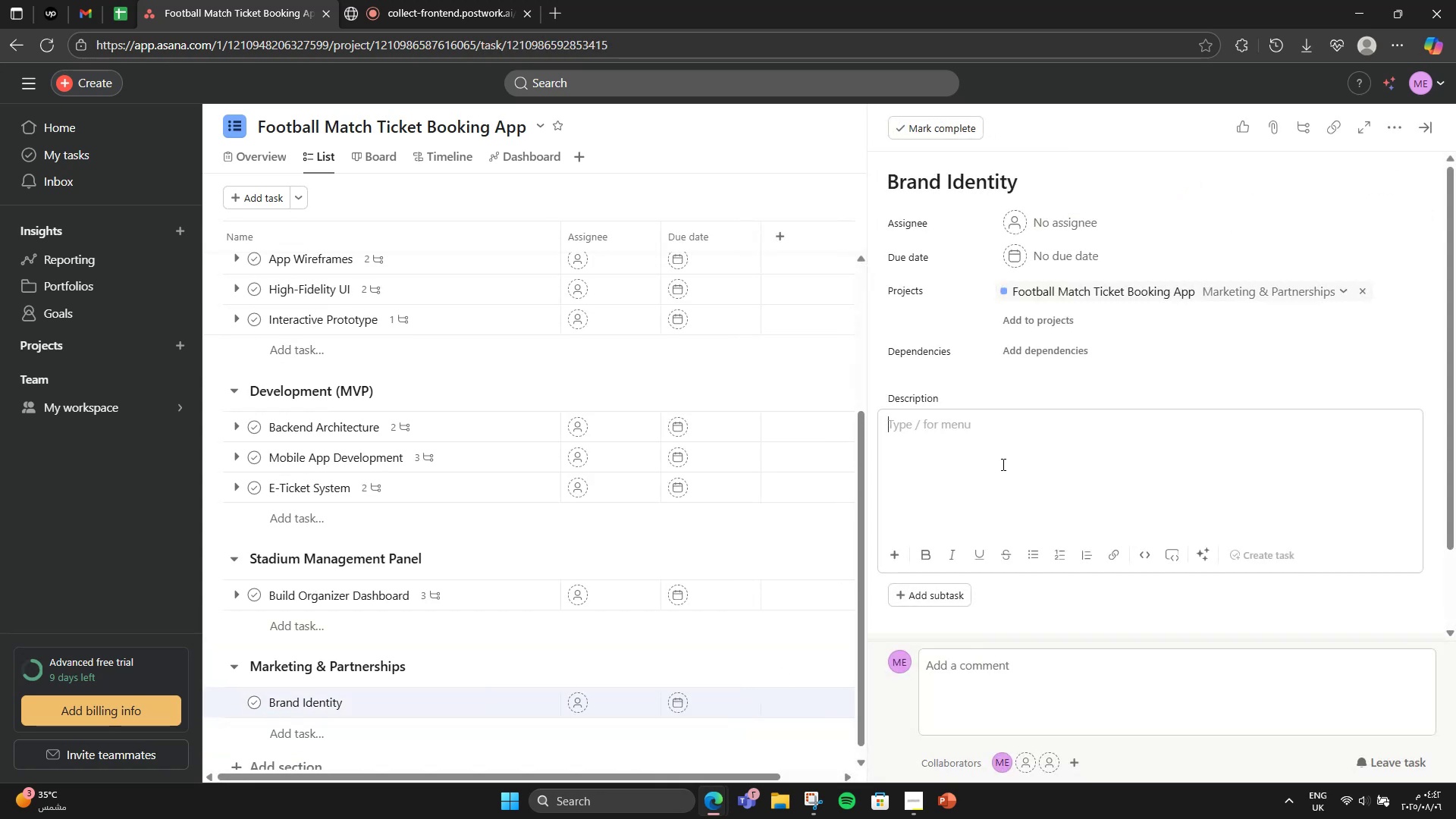 
type(Create app logo, color scheme, am)
key(Backspace)
type(nd social media templates)
 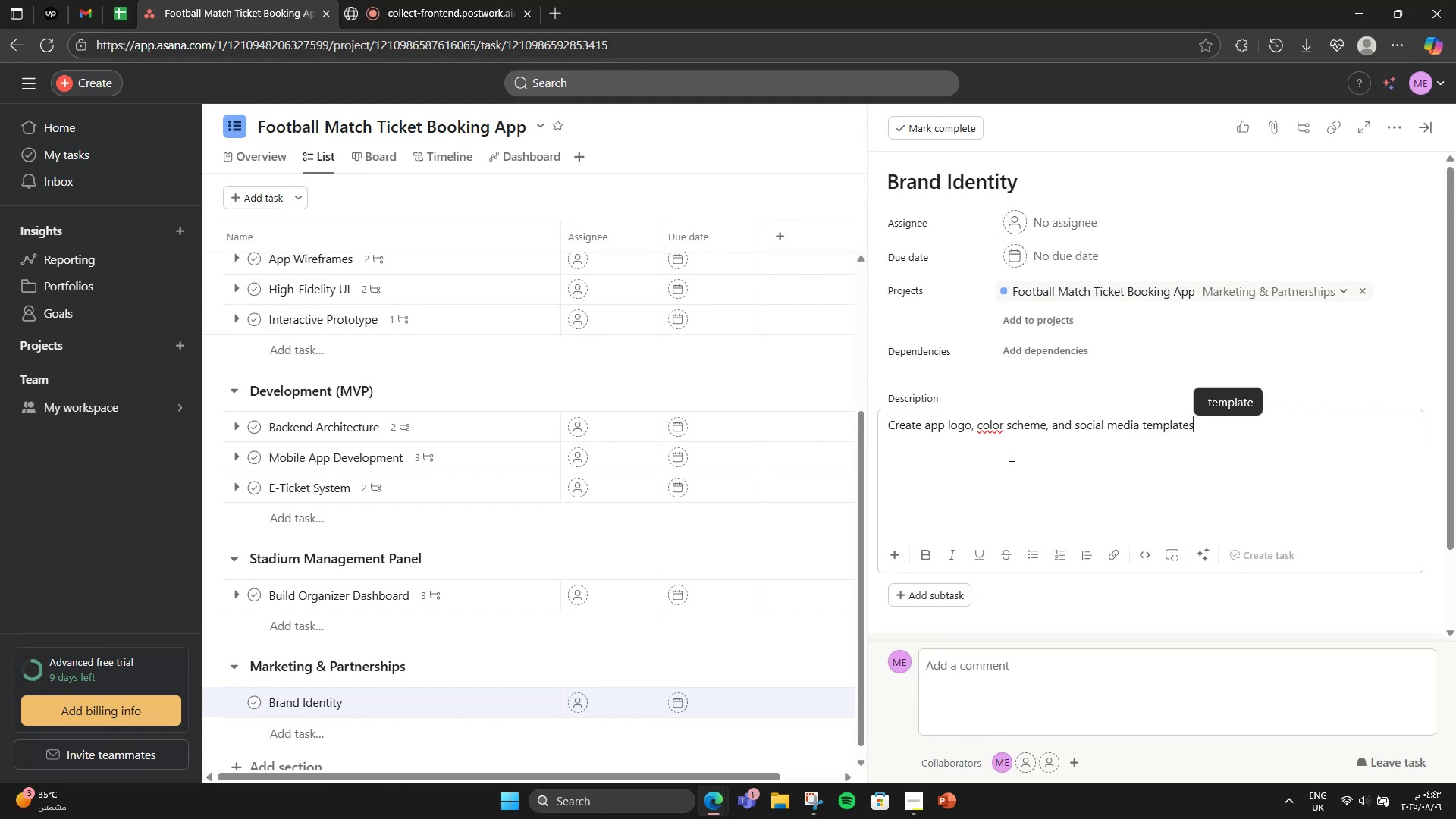 
wait(6.09)
 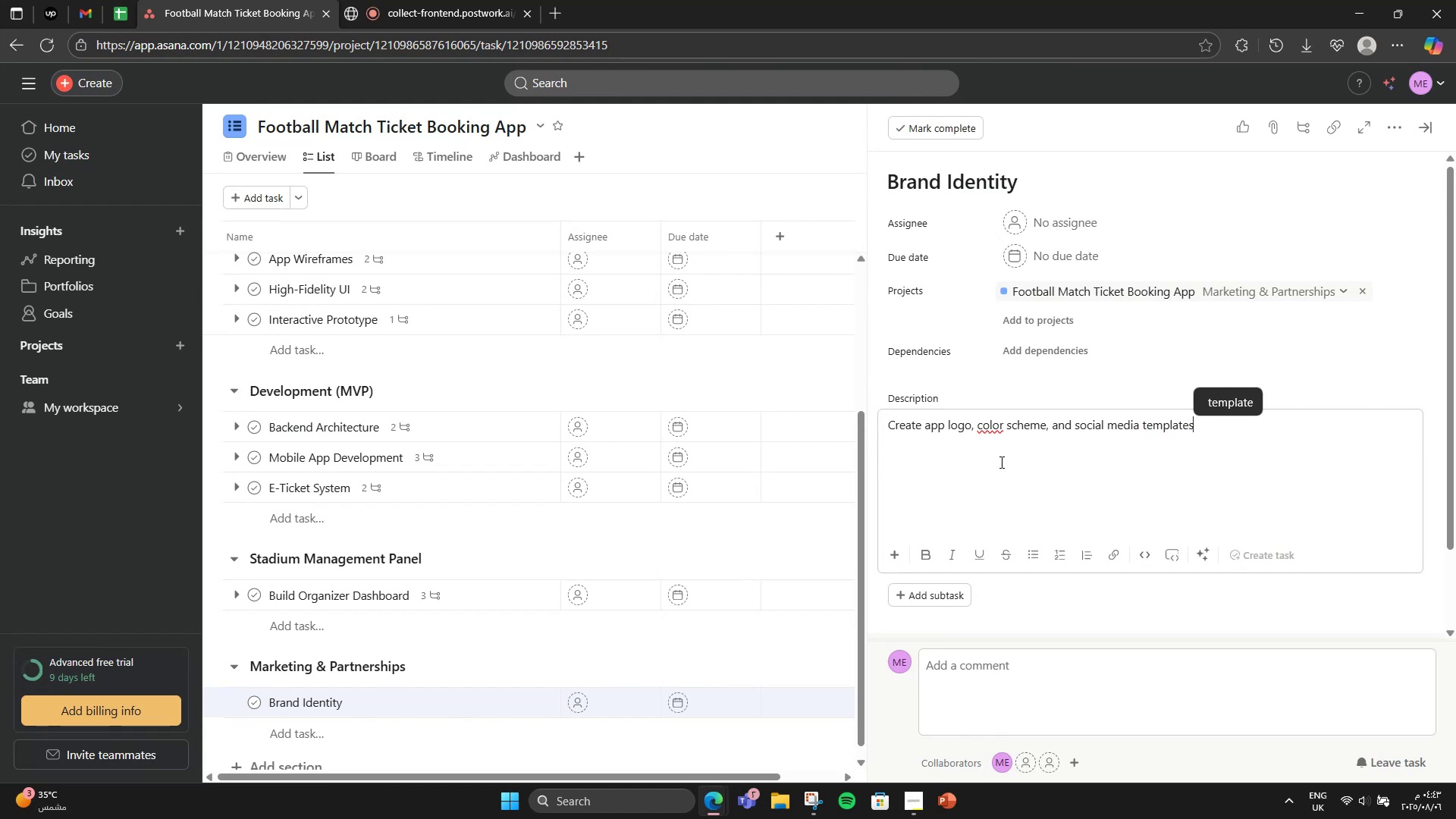 
mouse_move([1062, 577])
 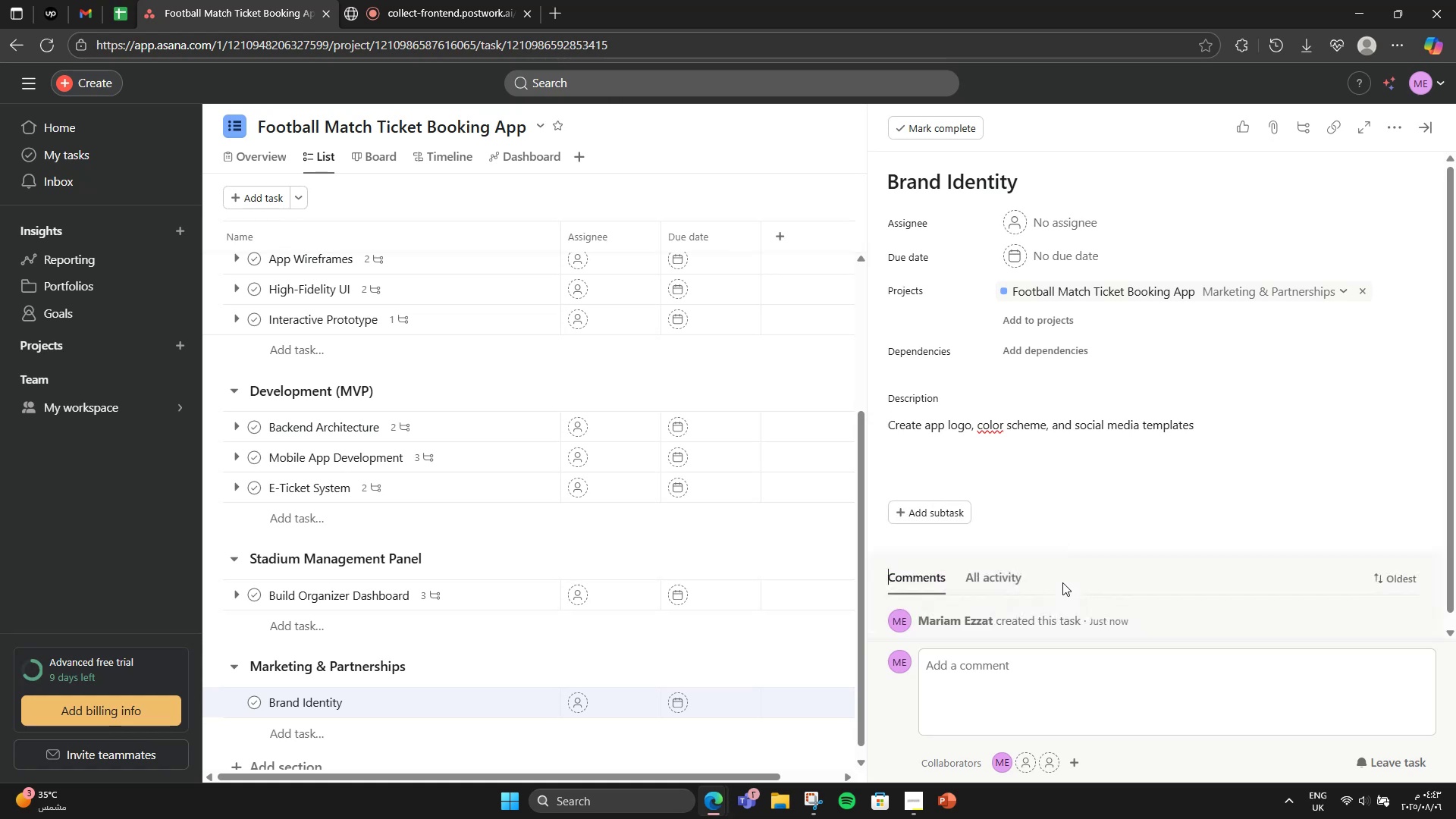 
left_click([1062, 582])
 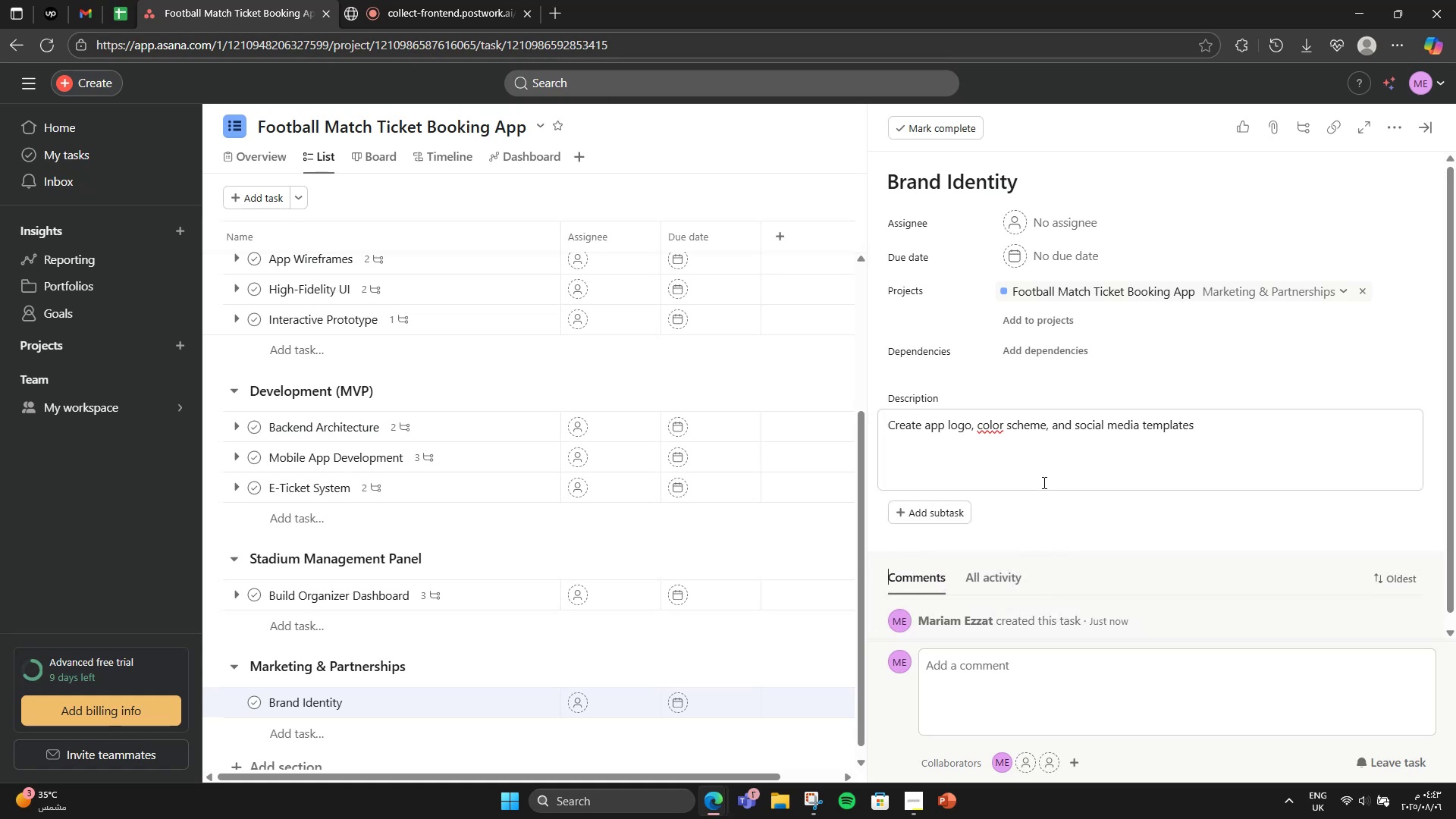 
wait(5.59)
 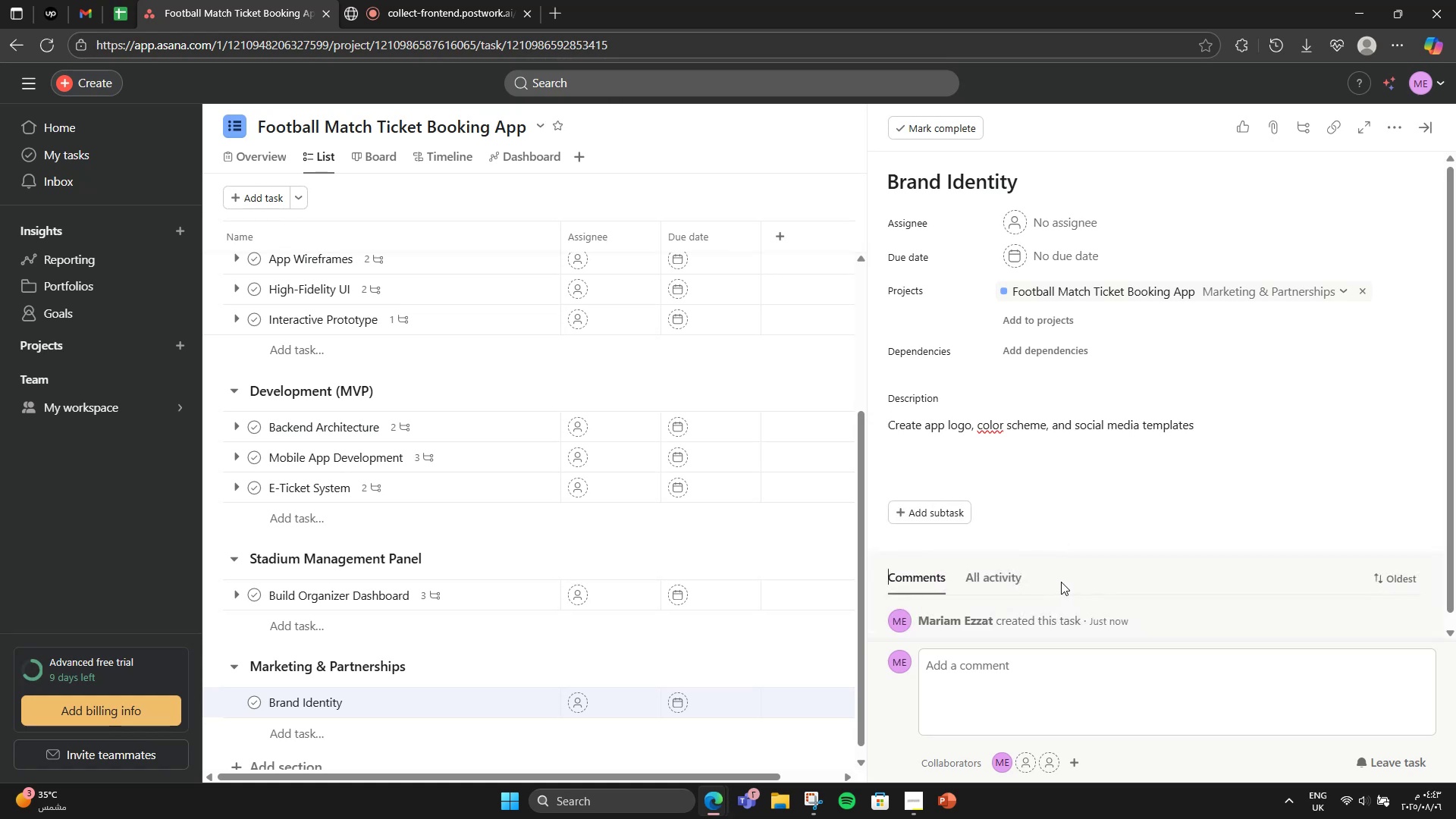 
left_click([957, 517])
 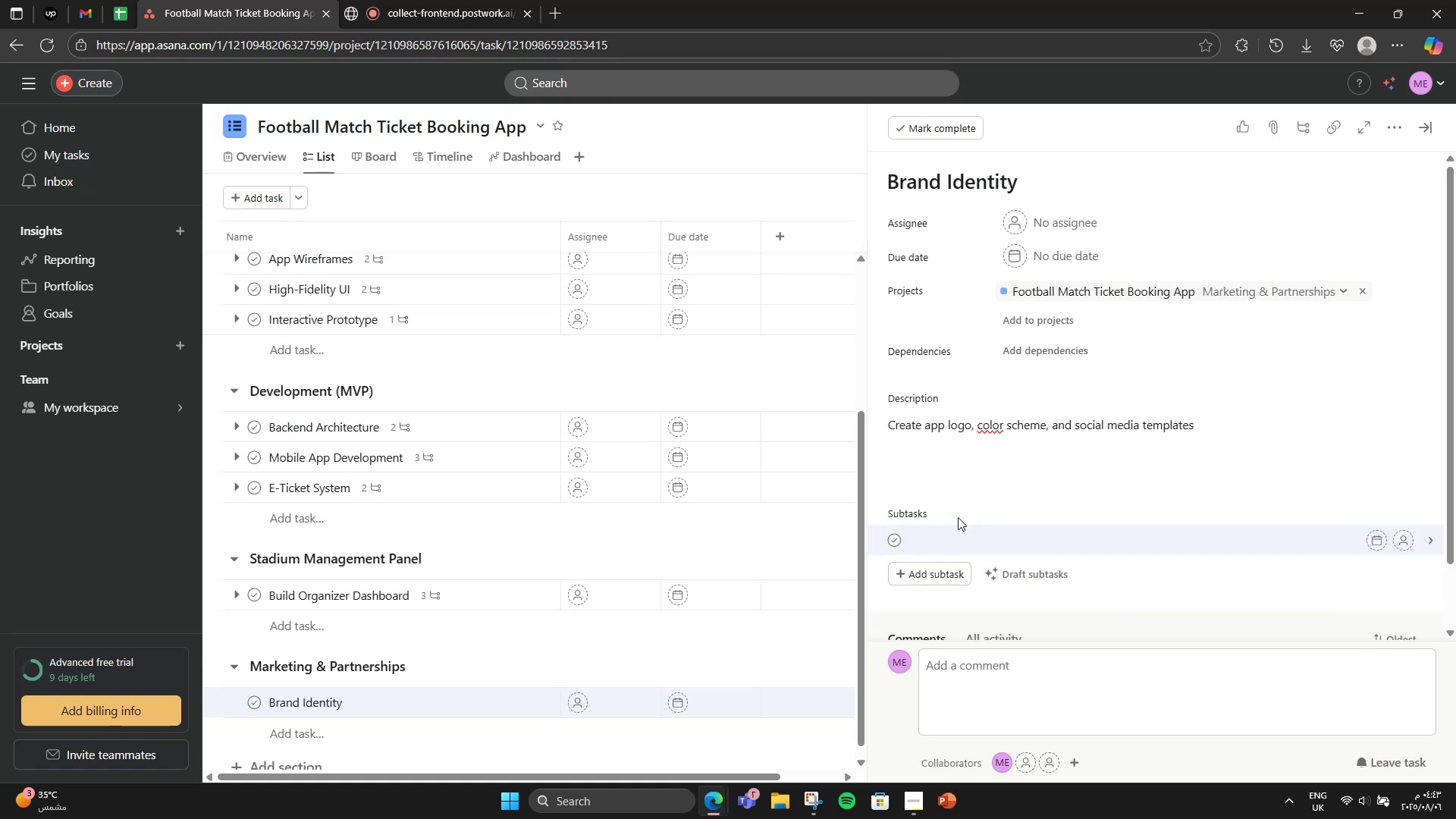 
scroll: coordinate [1023, 557], scroll_direction: down, amount: 1.0
 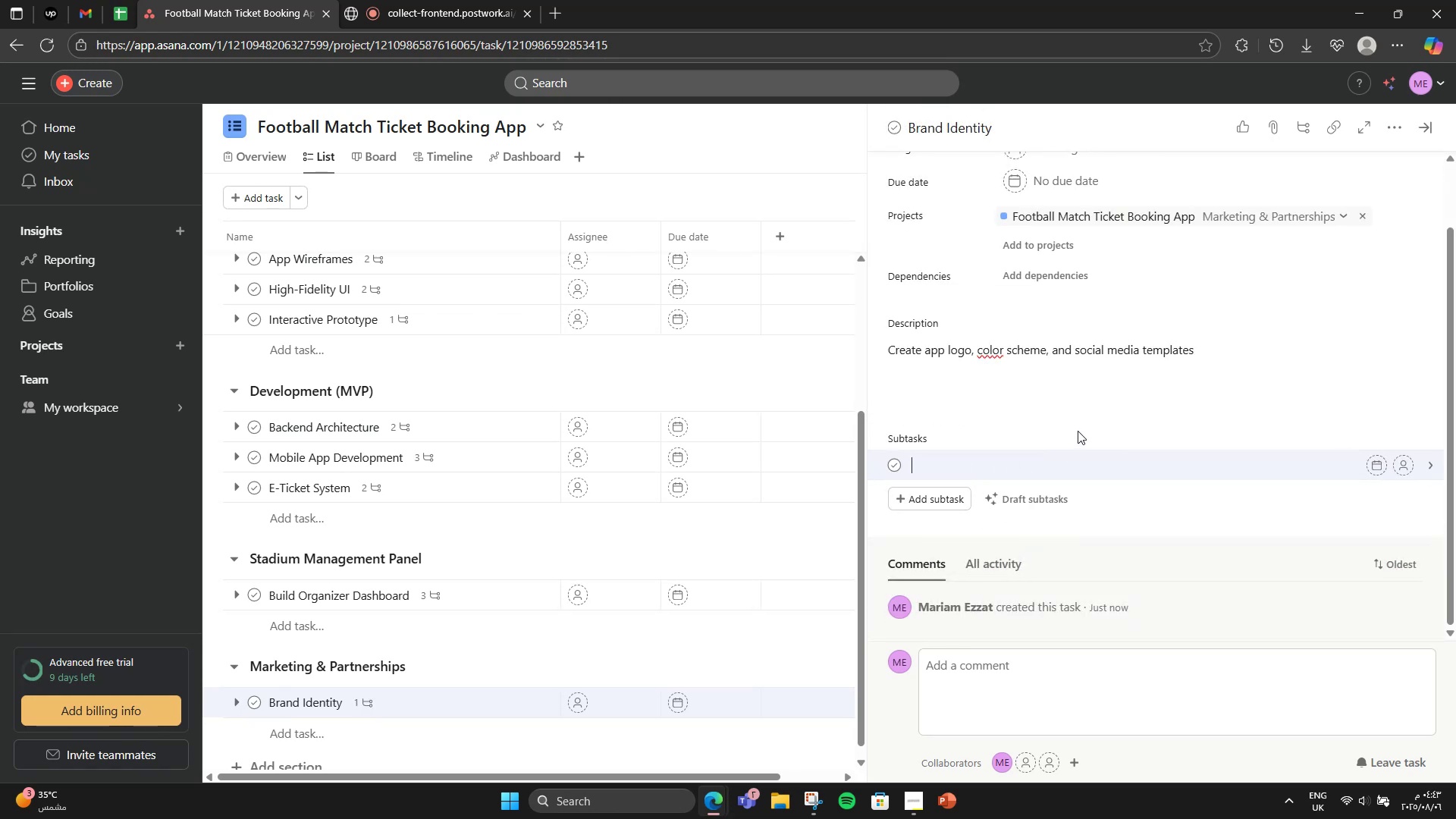 
type(Branding K)
key(Backspace)
type(kit)
key(NumpadEnter)
type(App store graphics)
 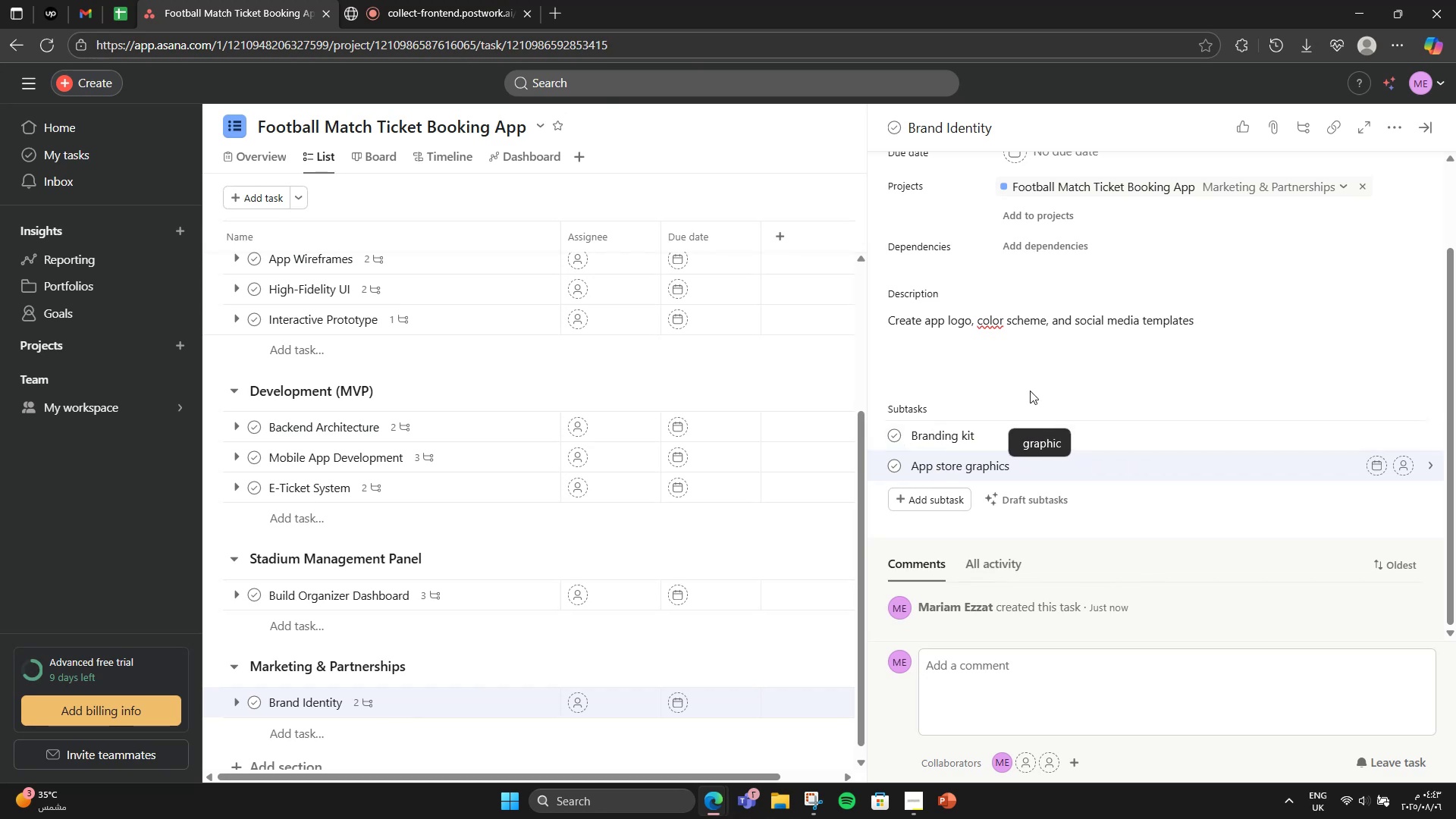 
left_click([1011, 400])
 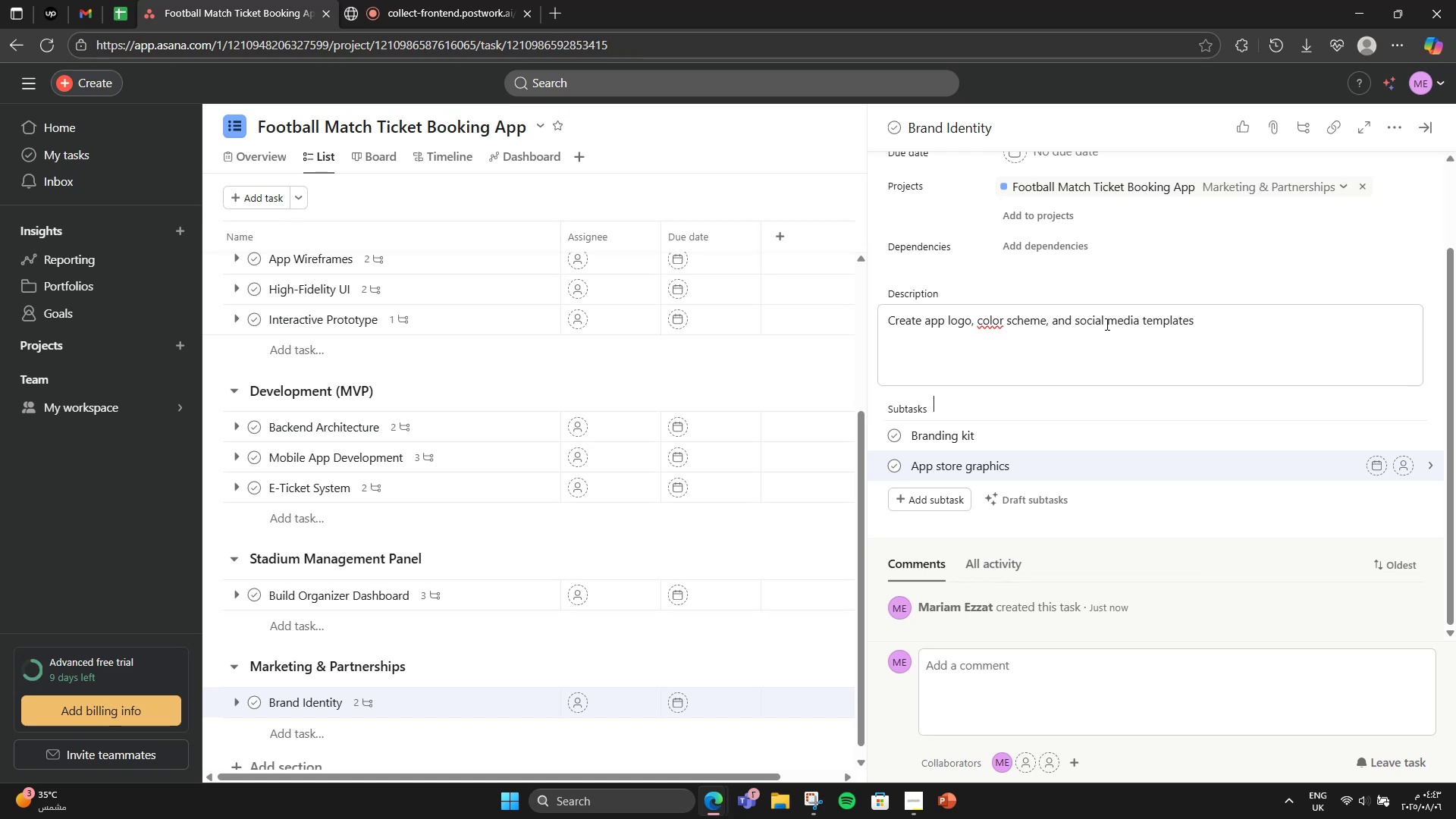 
wait(12.82)
 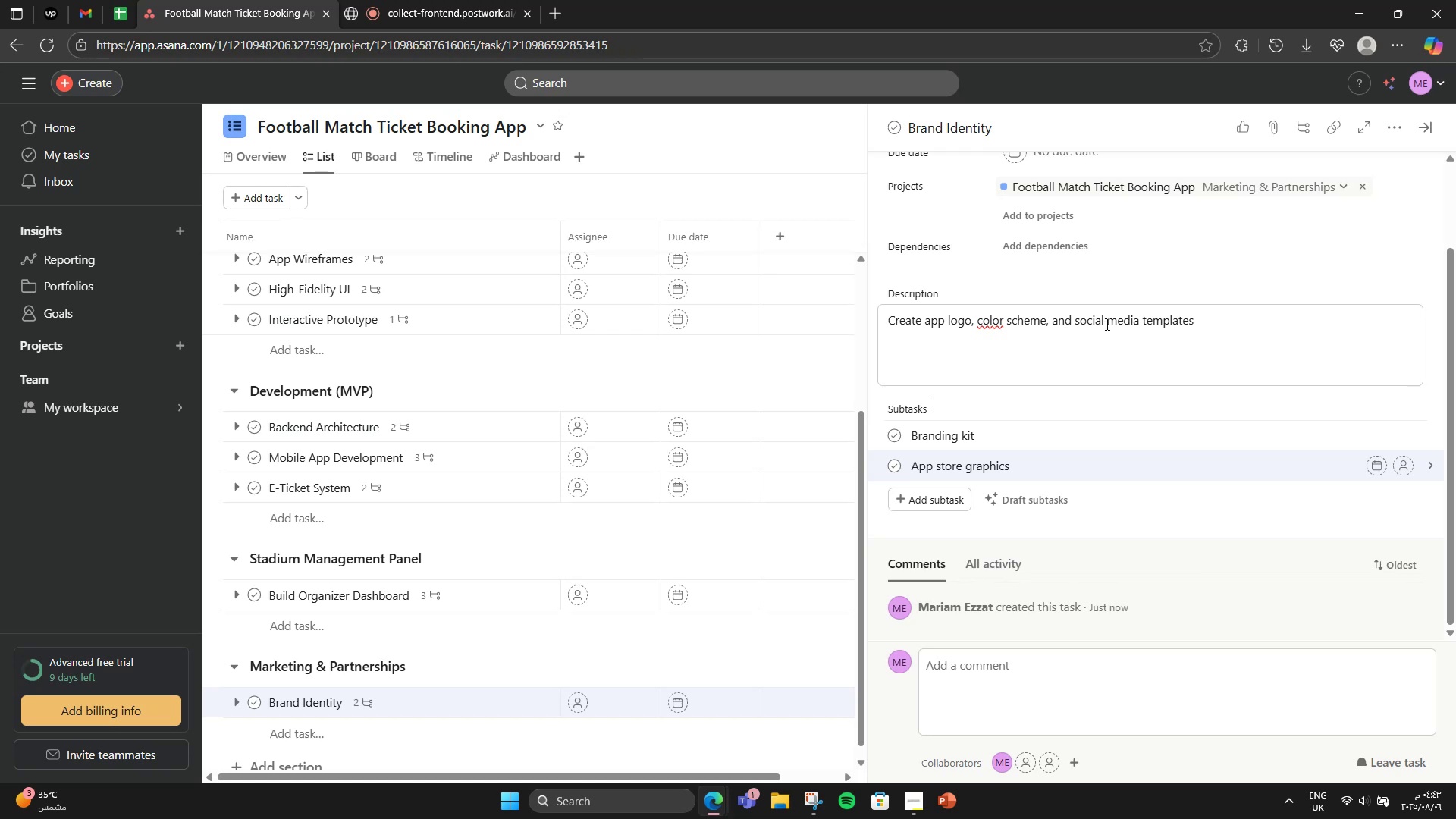 
left_click([1427, 135])
 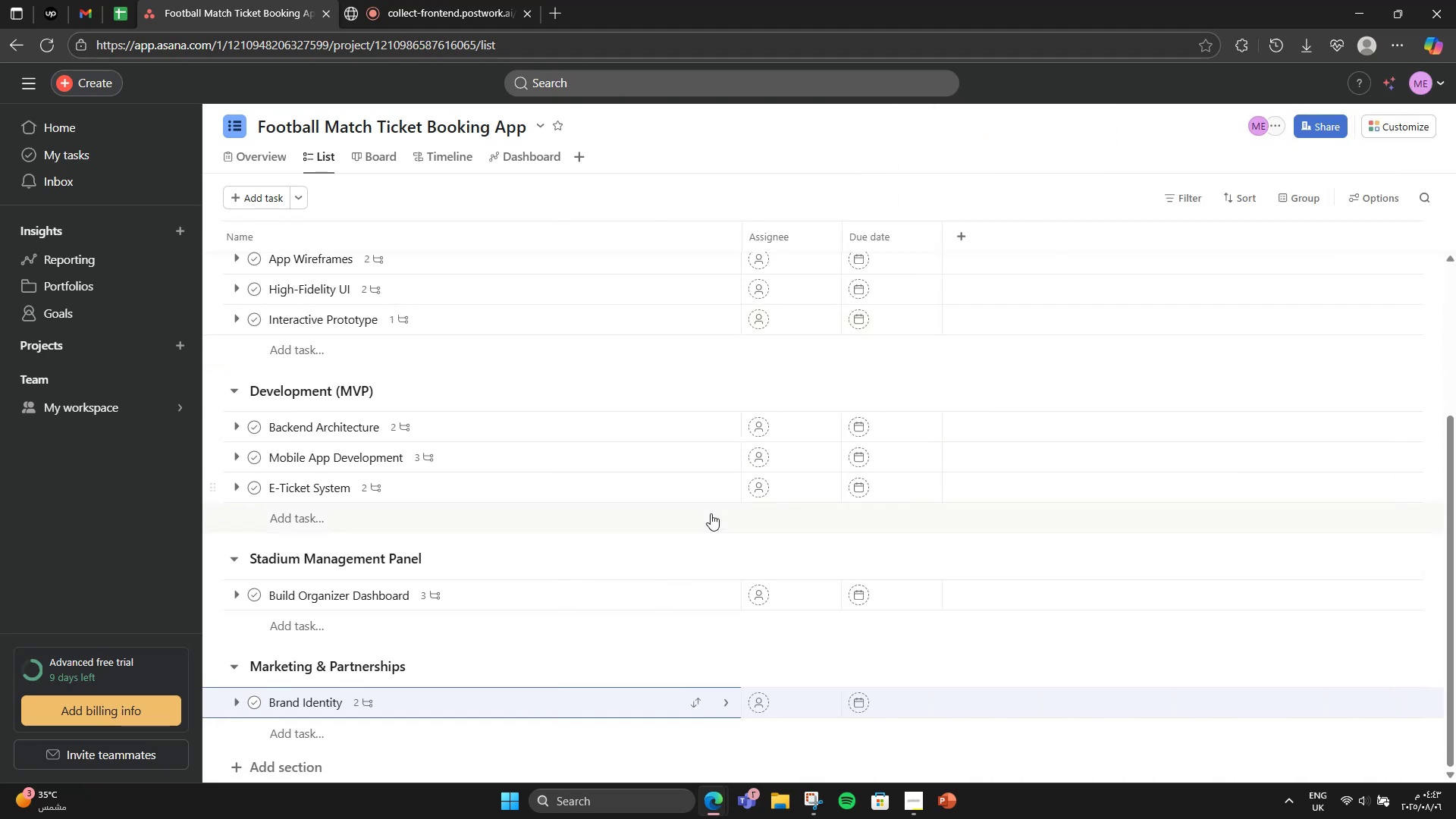 
scroll: coordinate [654, 663], scroll_direction: down, amount: 2.0
 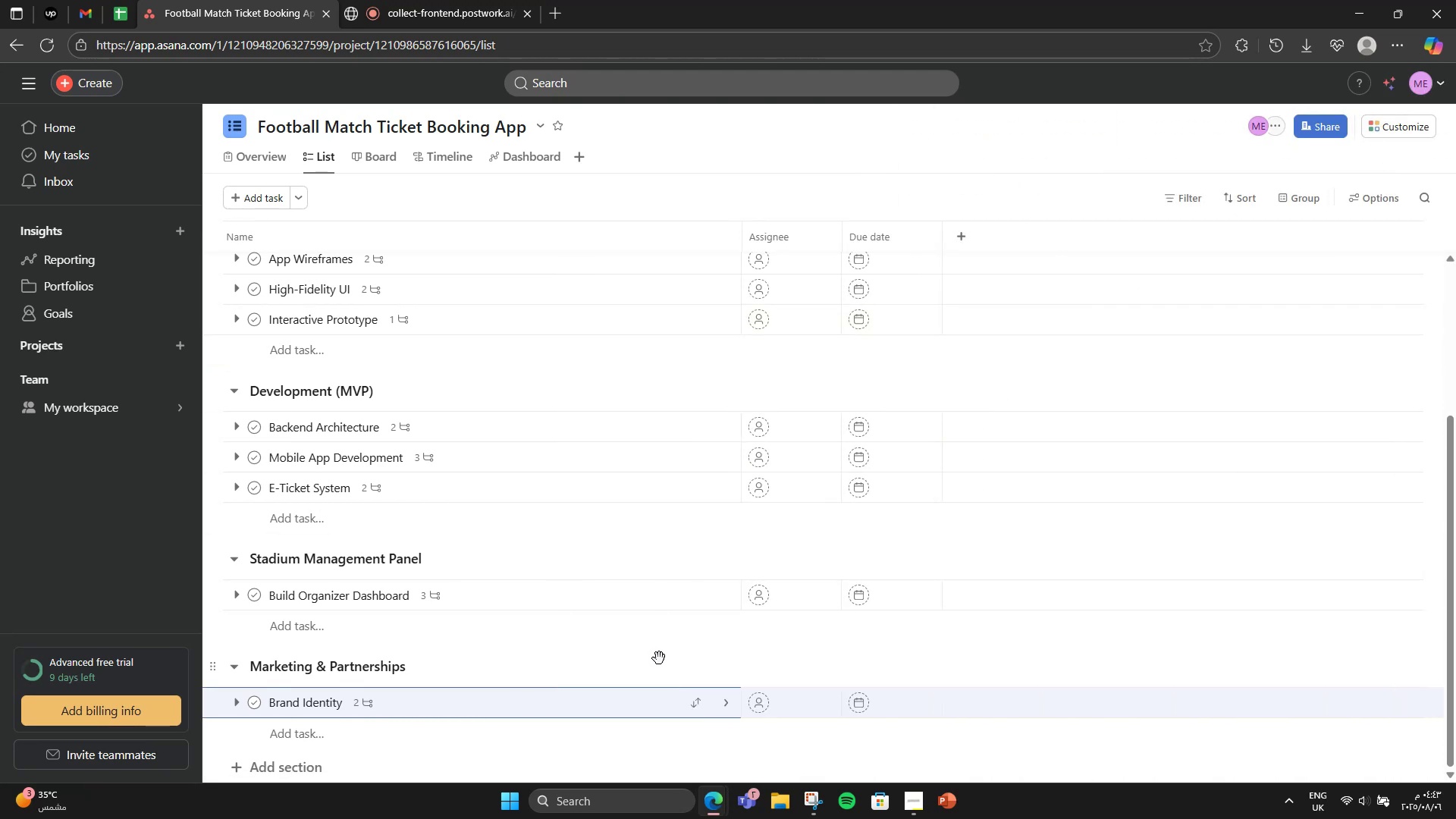 
left_click([347, 736])
 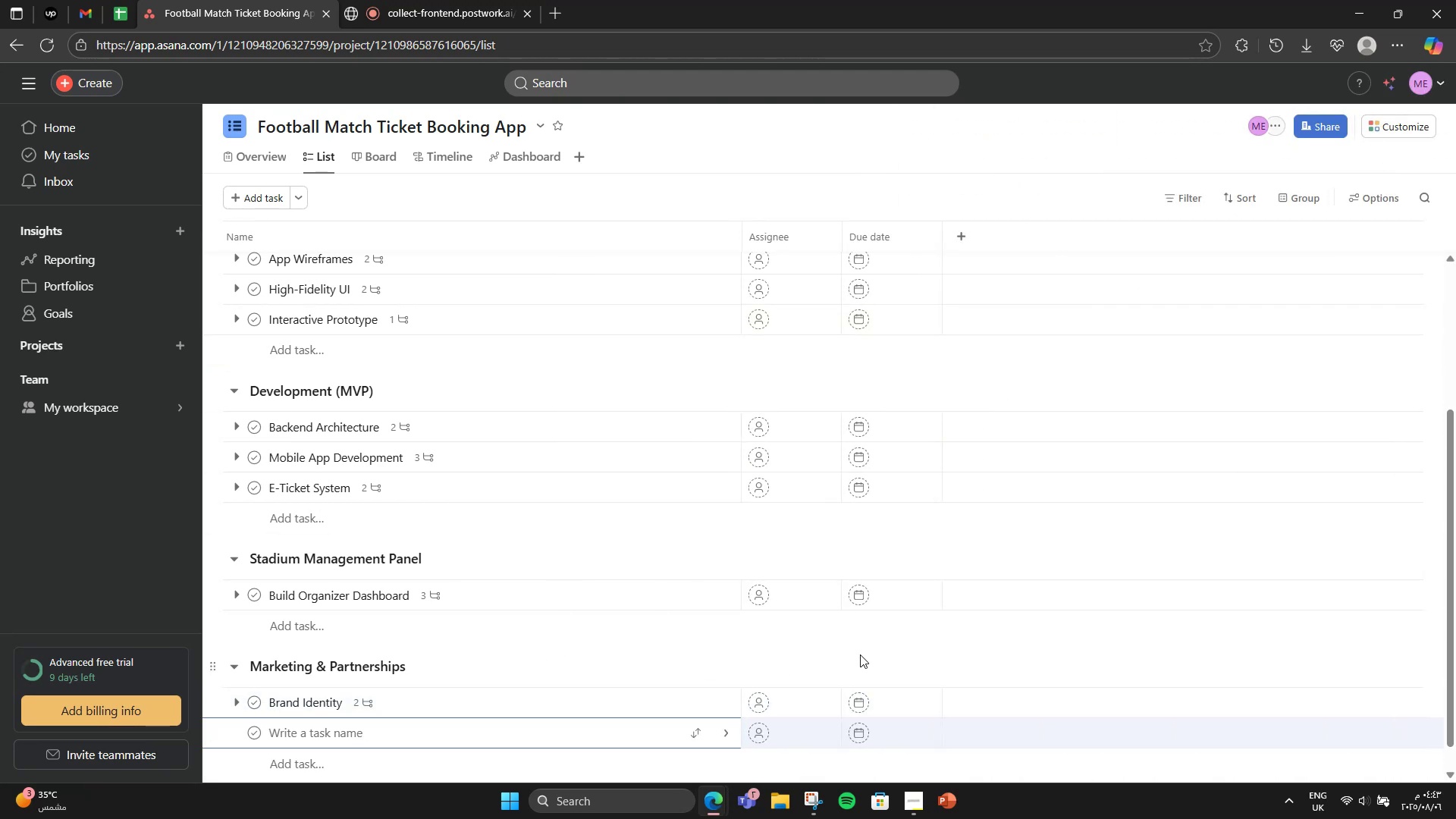 
type(Partner with Clibs)
key(Backspace)
key(Backspace)
key(Backspace)
type(ubvs)
key(Backspace)
key(Backspace)
type(s)
 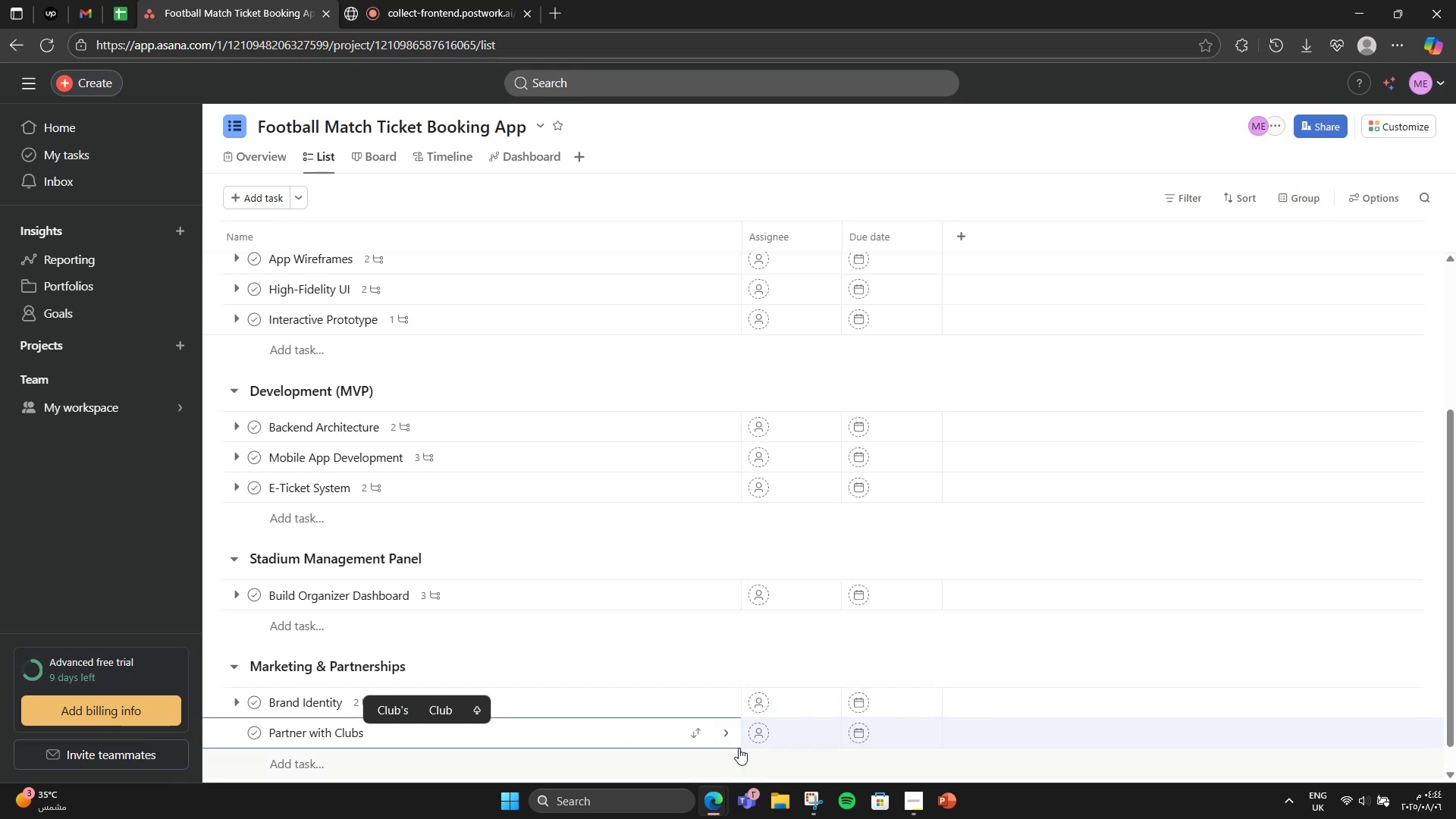 
left_click([728, 726])
 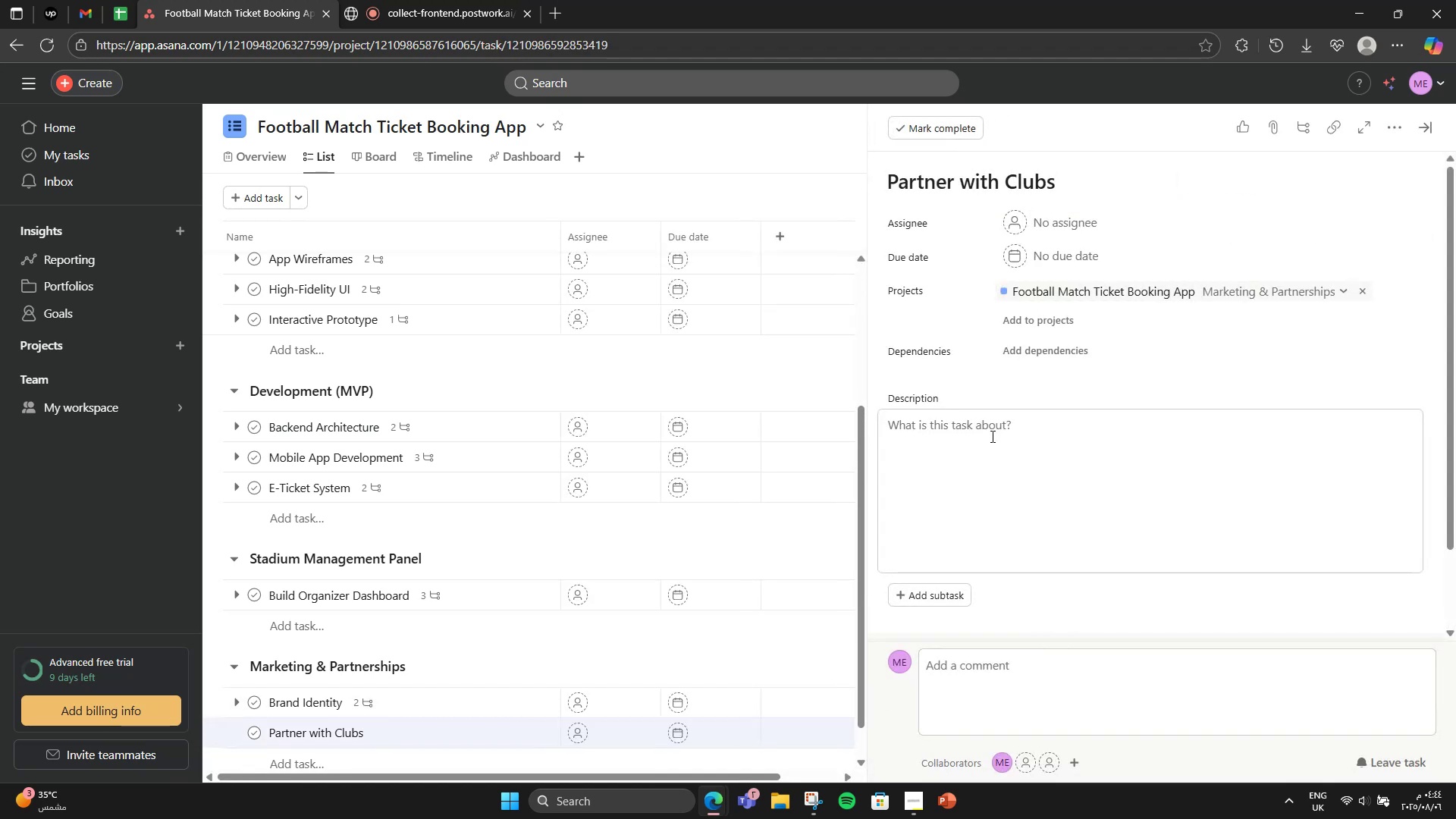 
left_click([997, 483])
 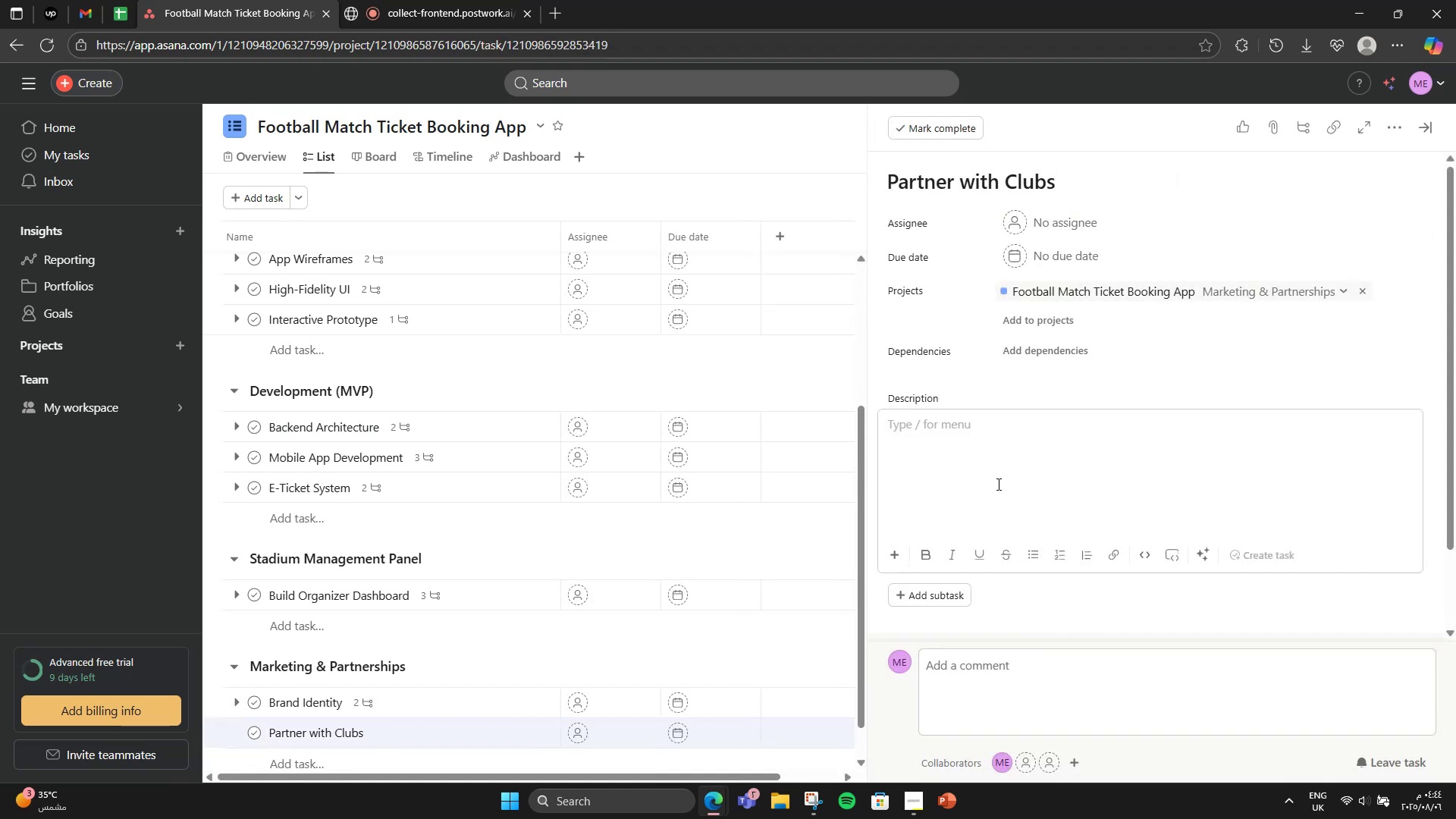 
type(Secure offcial)
 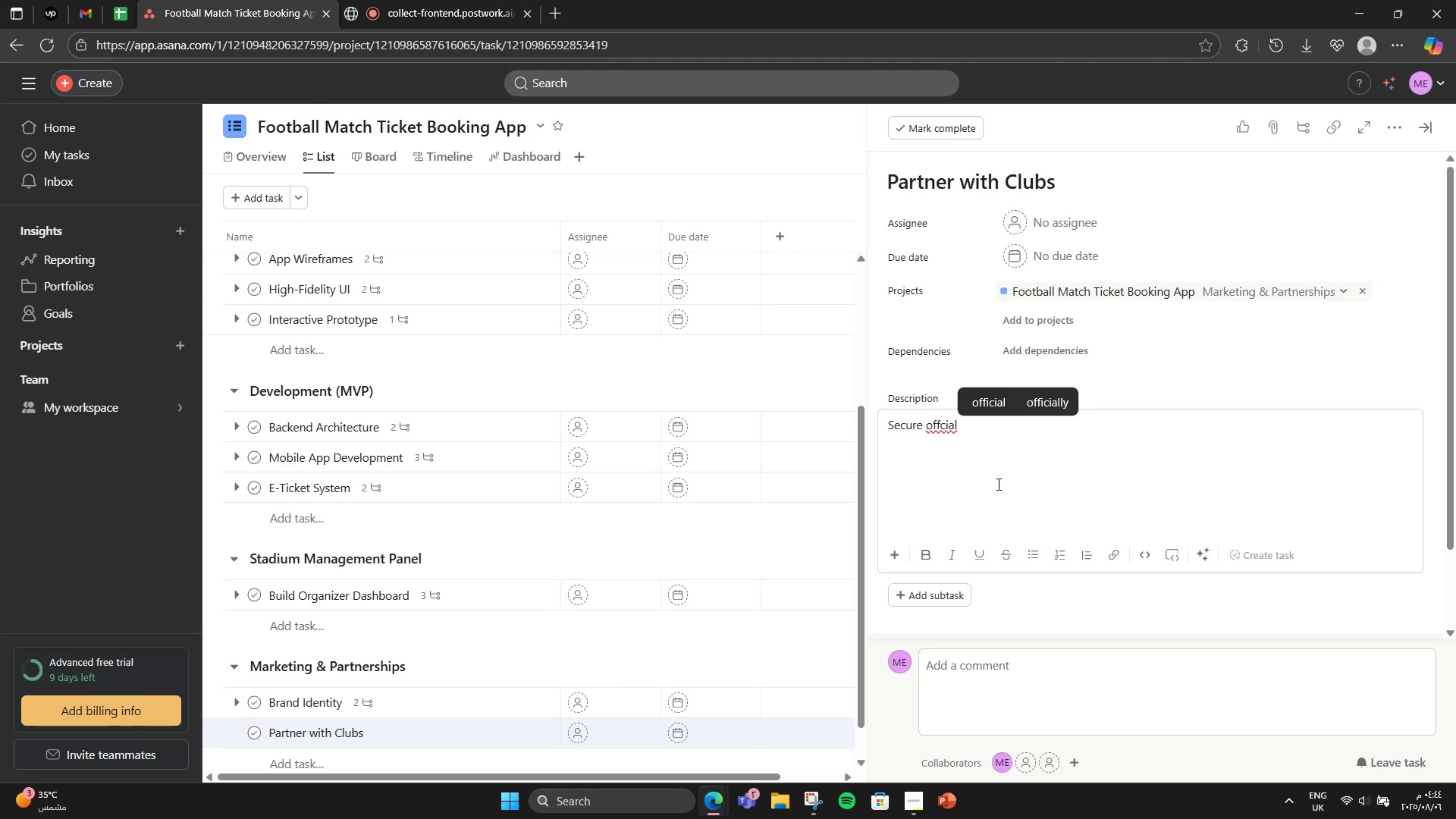 
wait(8.71)
 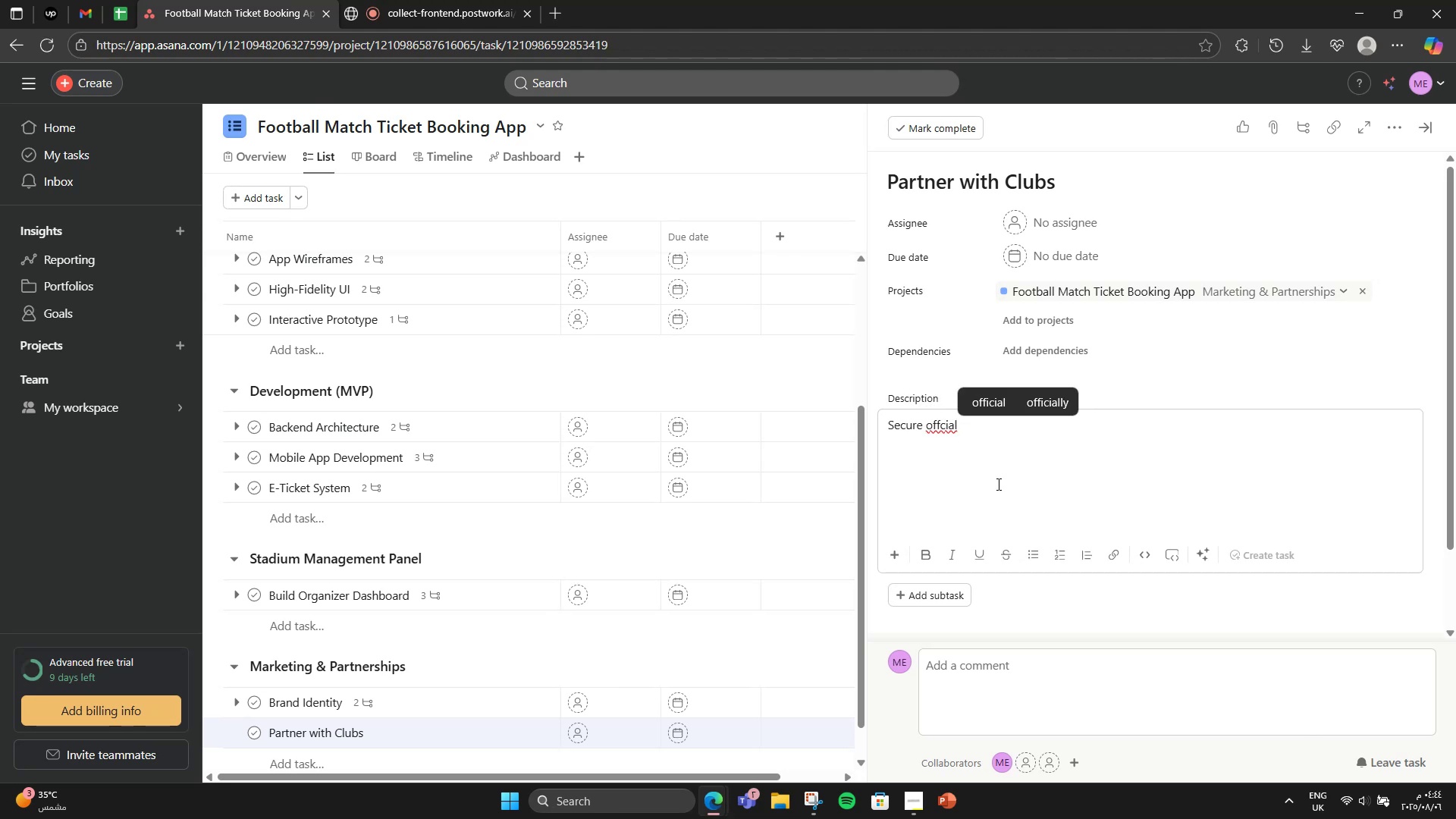 
key(Backspace)
key(Backspace)
key(Backspace)
key(Backspace)
type(icial partnerships with football club)
 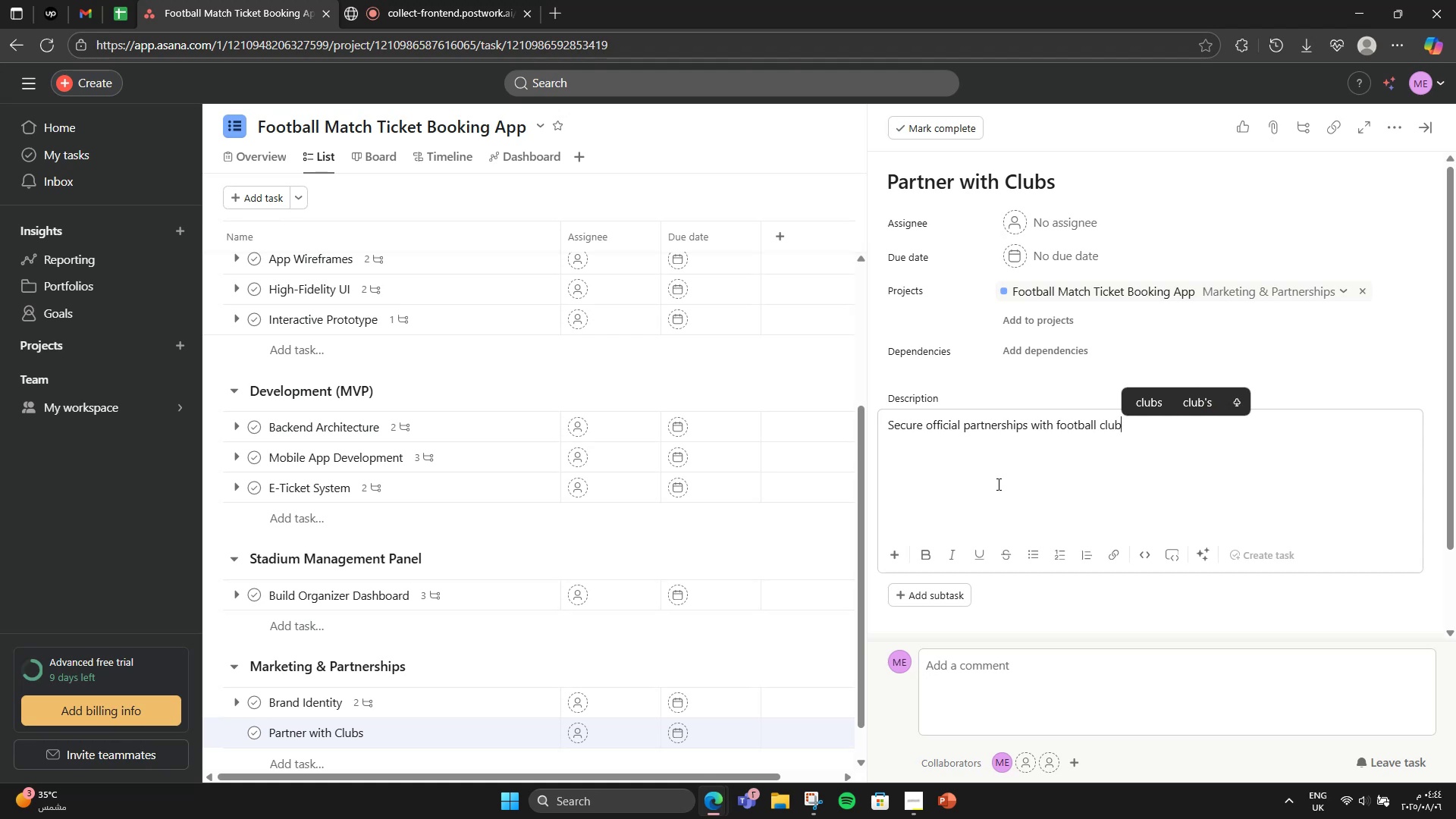 
wait(10.63)
 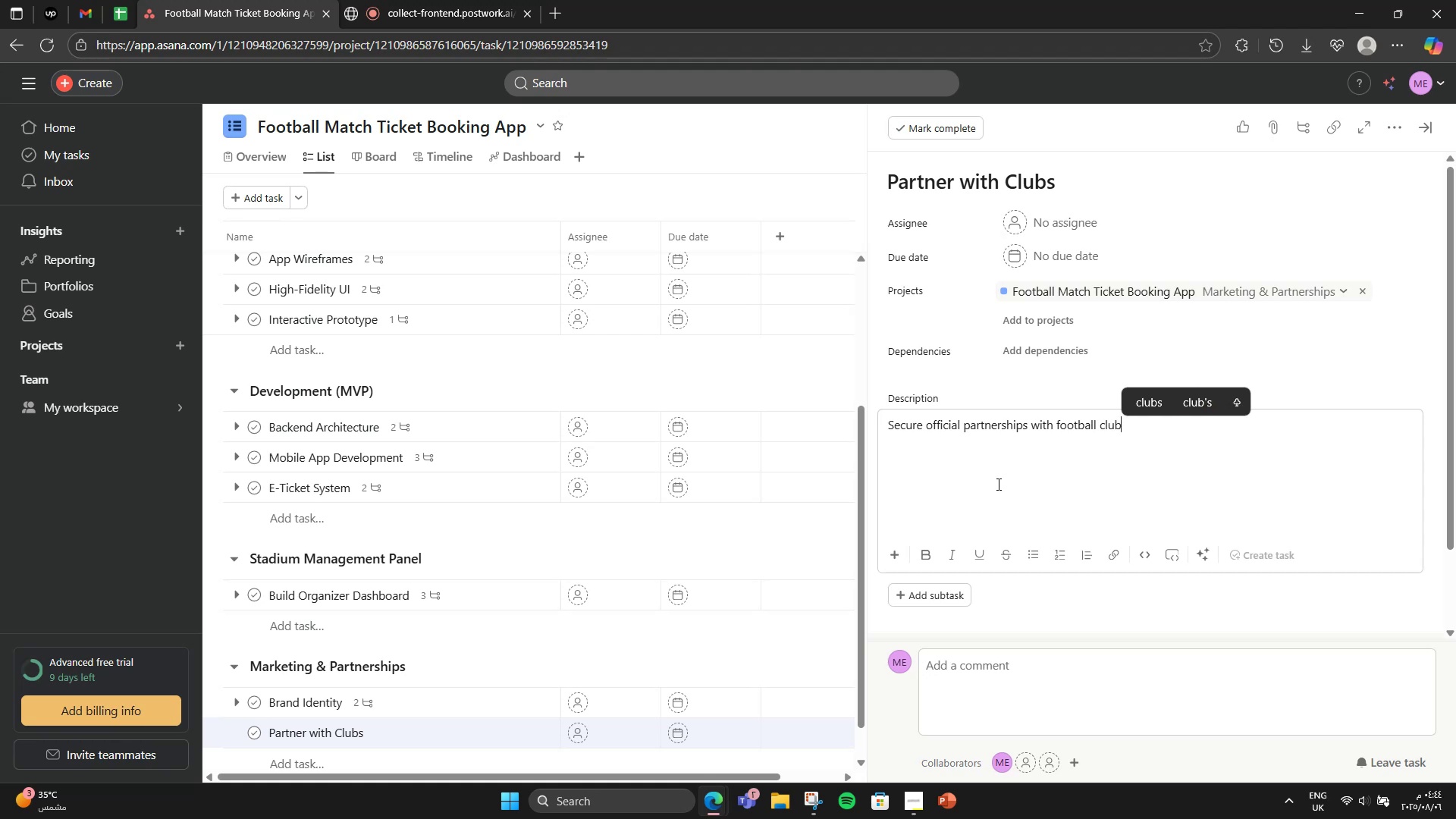 
type(s for tickets)
key(Backspace)
 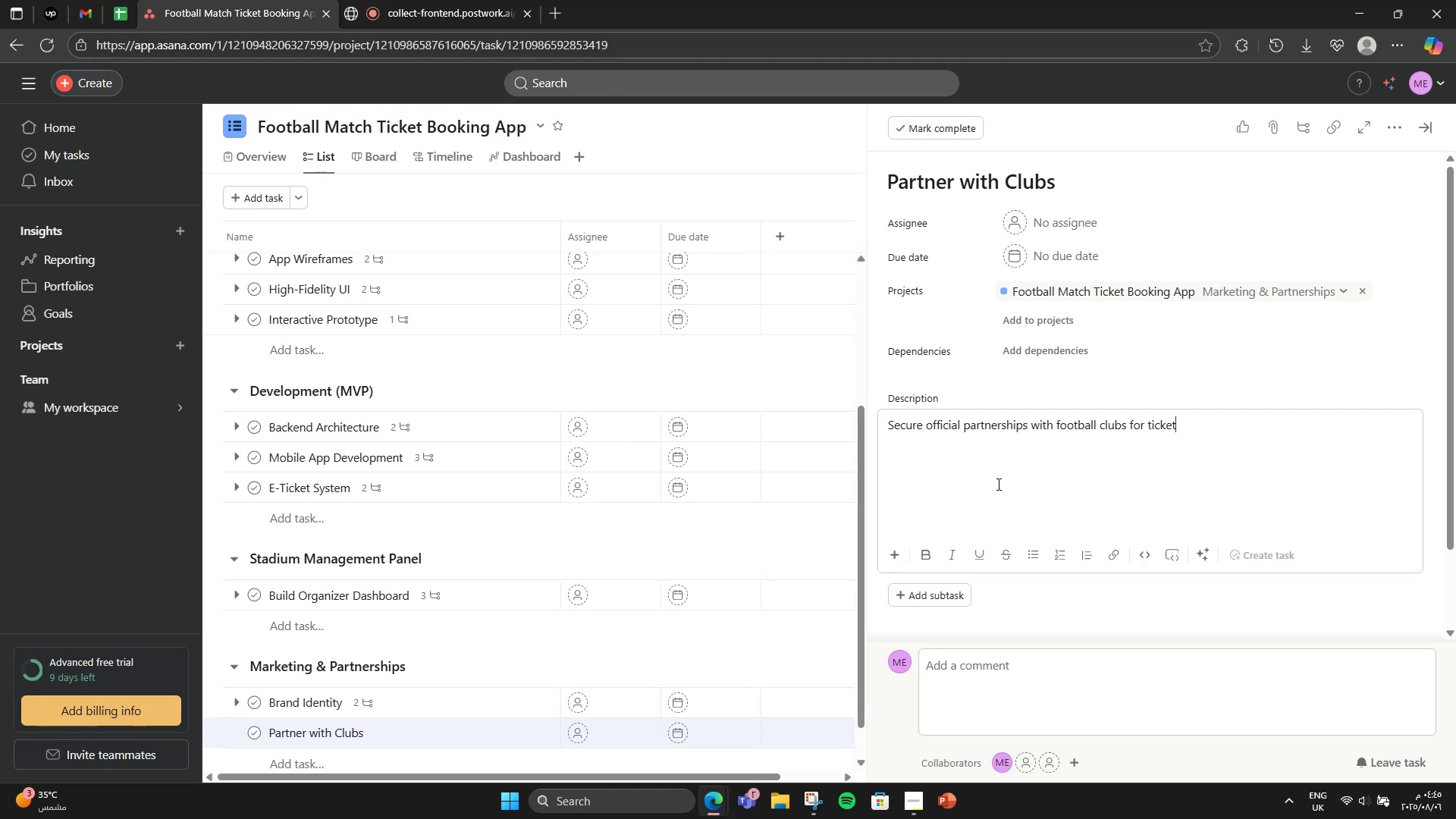 
type( data )
 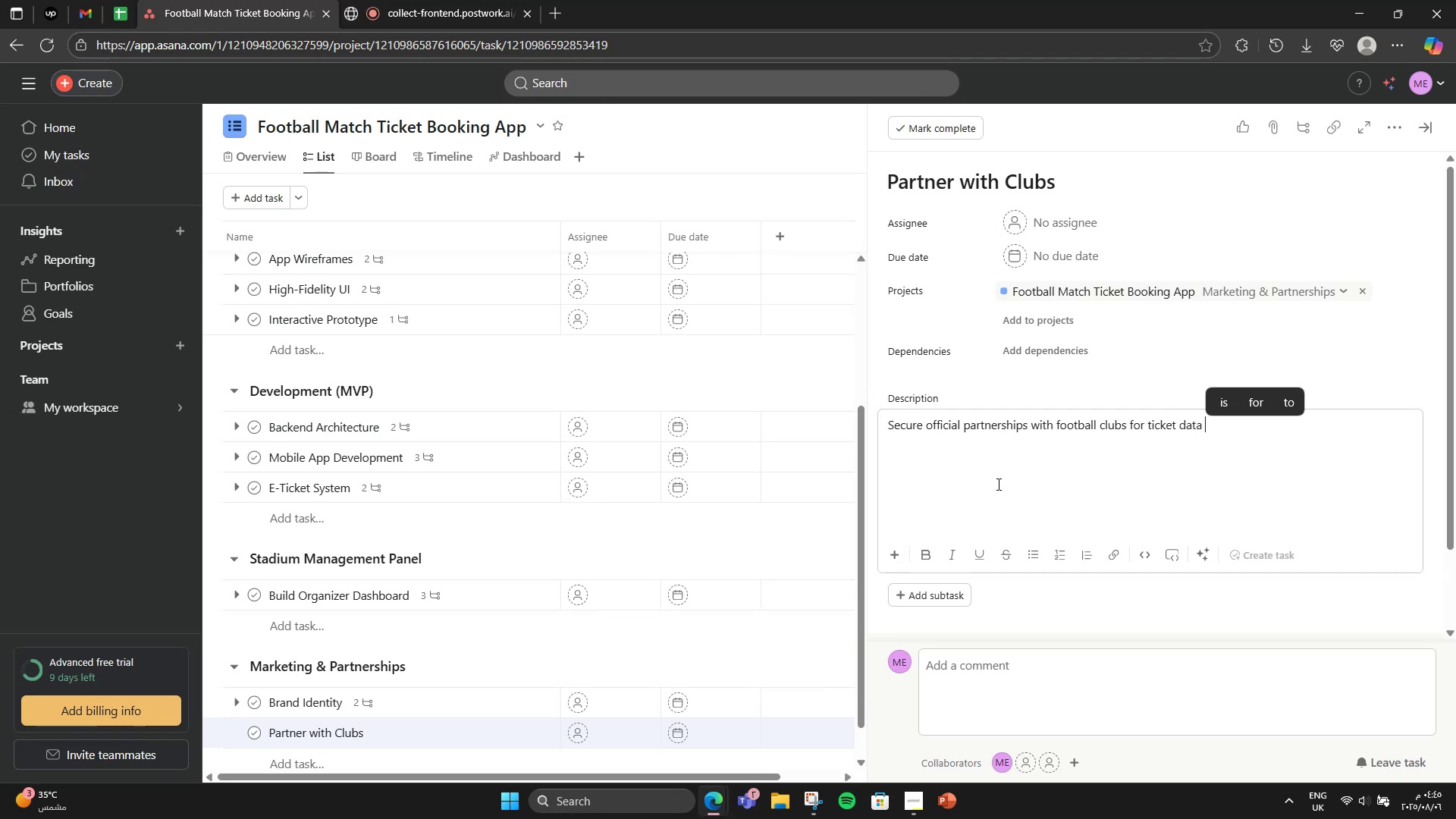 
type(and branding rights)
 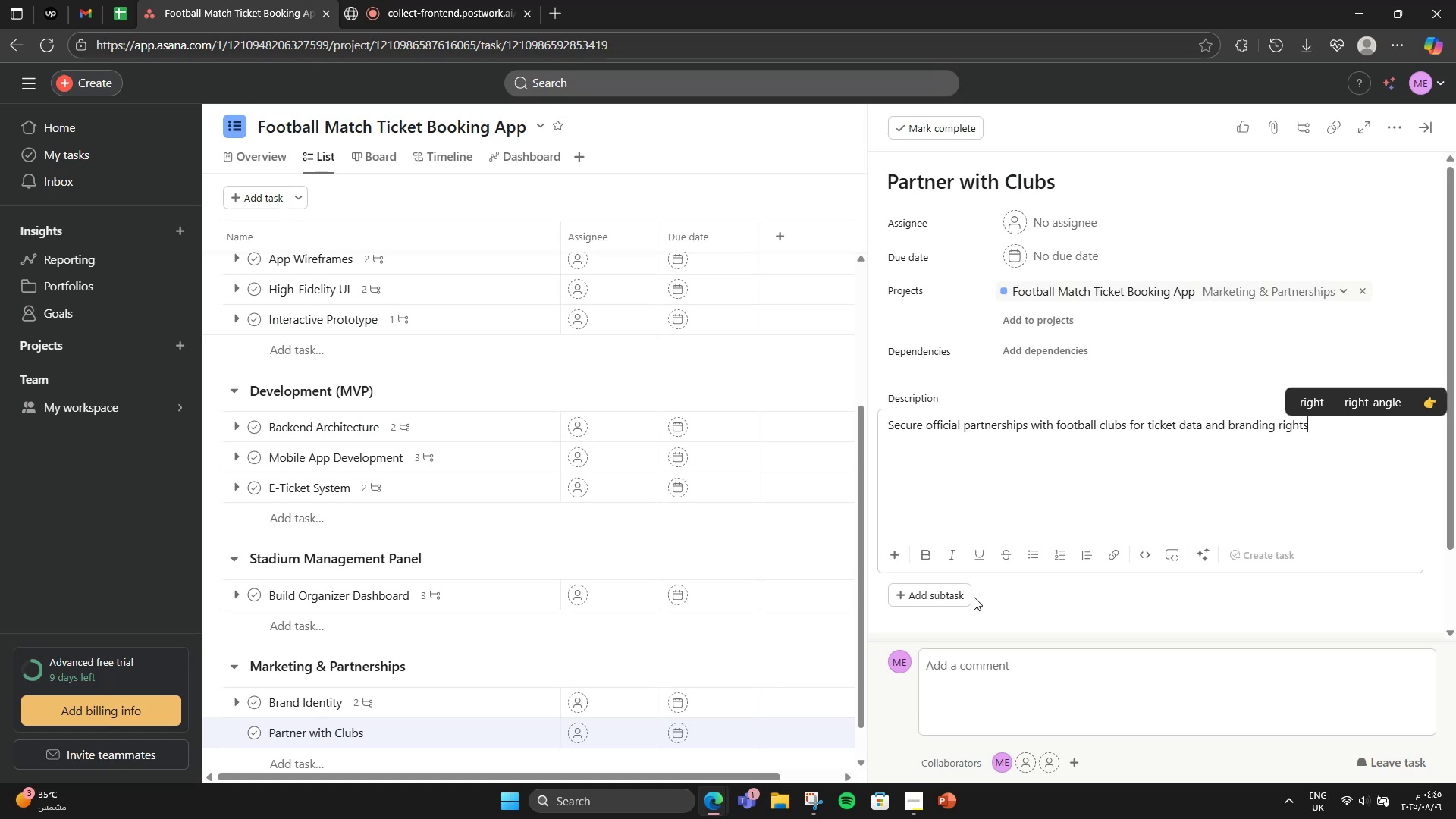 
left_click([1011, 595])
 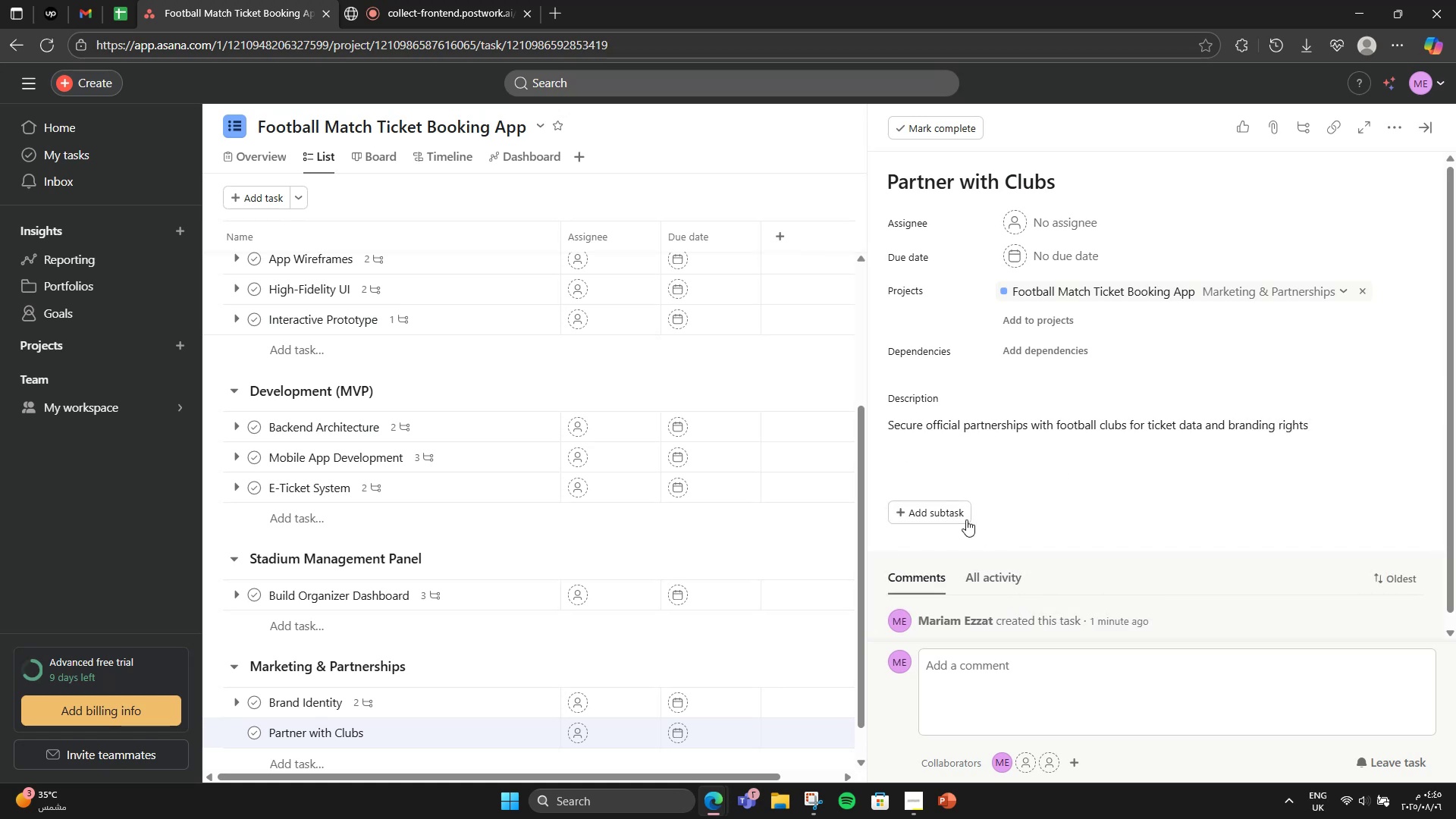 
left_click([965, 519])
 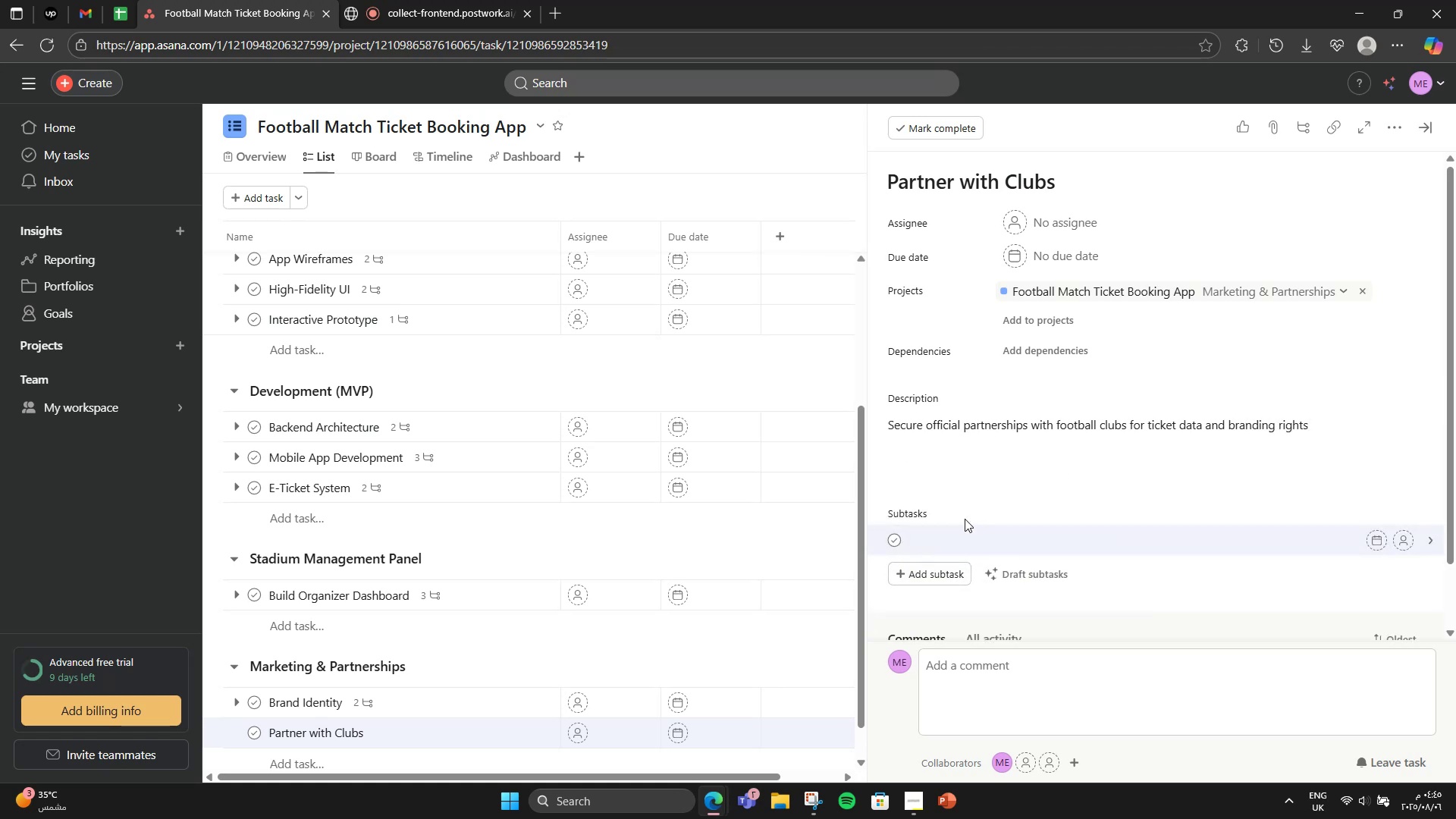 
type(Create partnet)
key(Backspace)
type(r )
key(Backspace)
type(ship pitch)
key(NumpadEnter)
type(Sign agreements)
 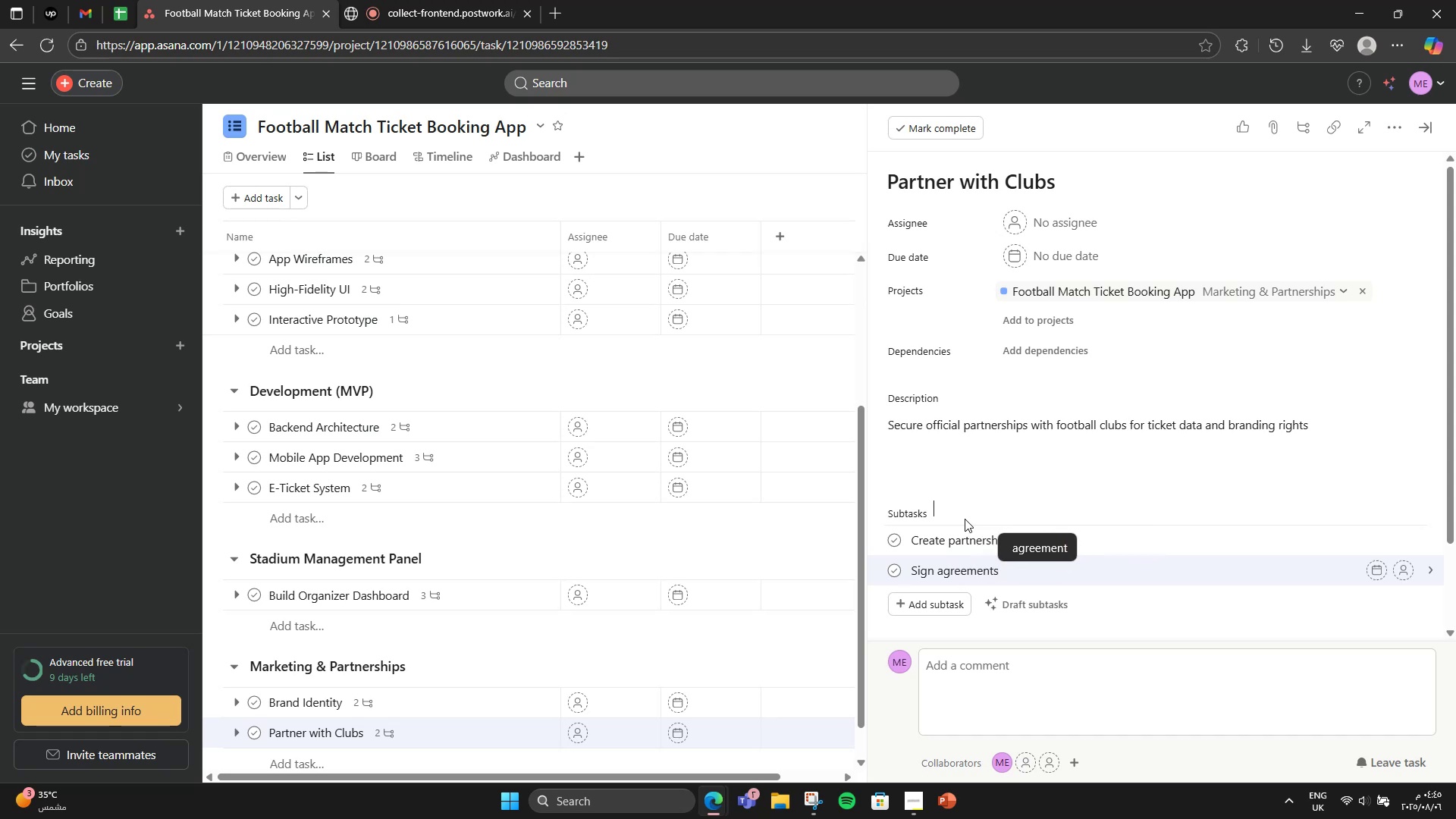 
left_click([965, 519])
 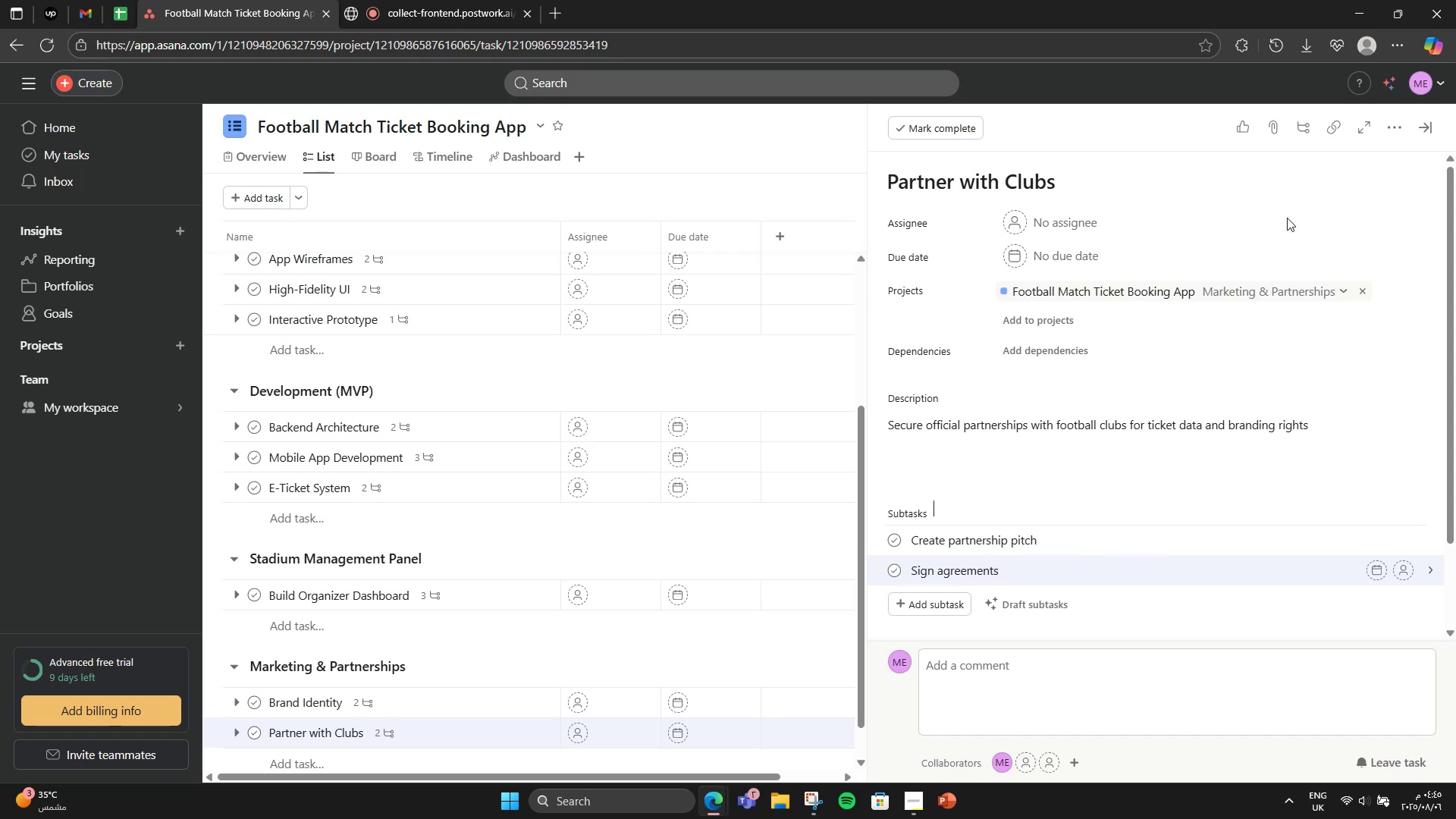 
wait(7.64)
 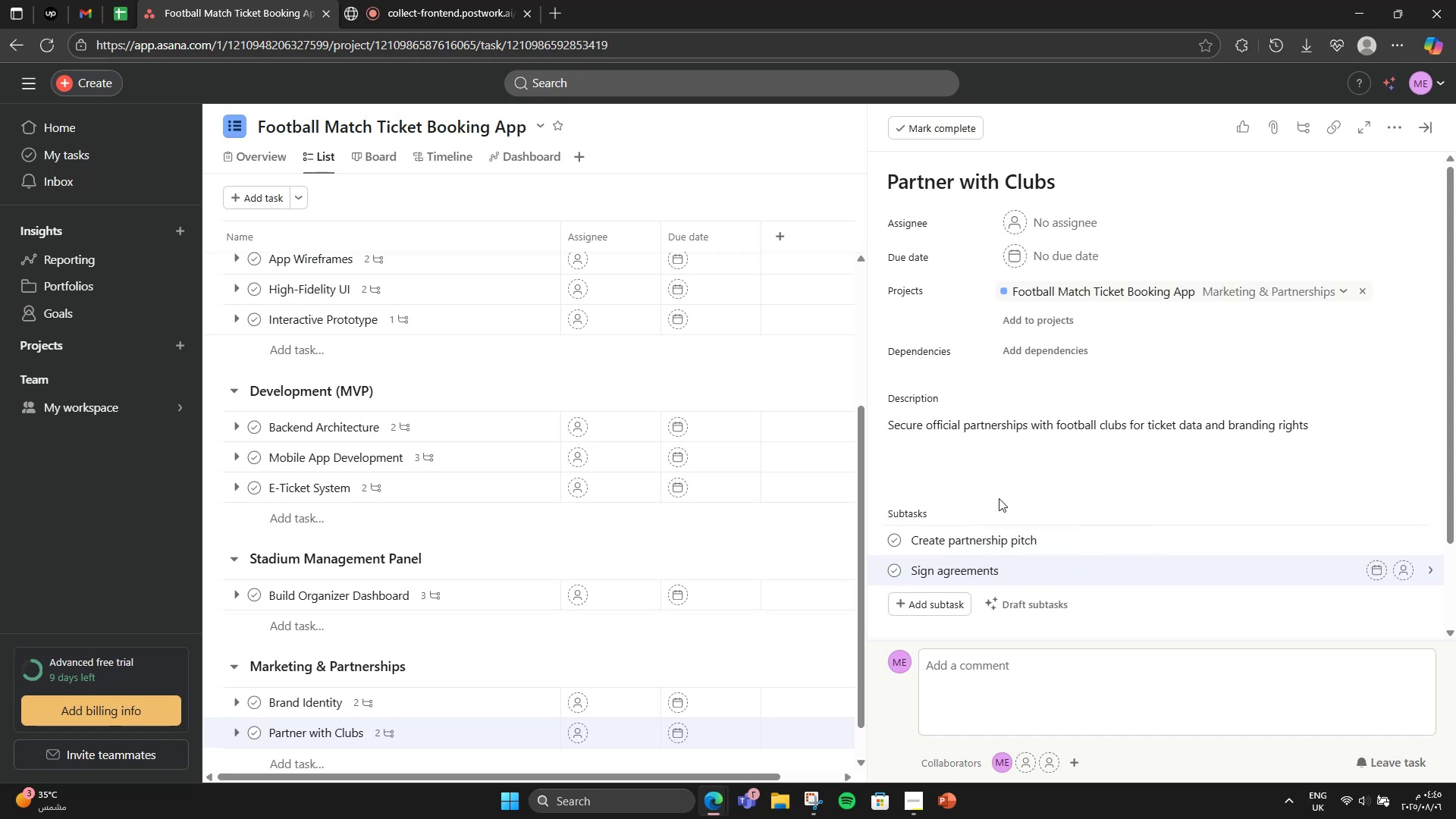 
left_click([1434, 124])
 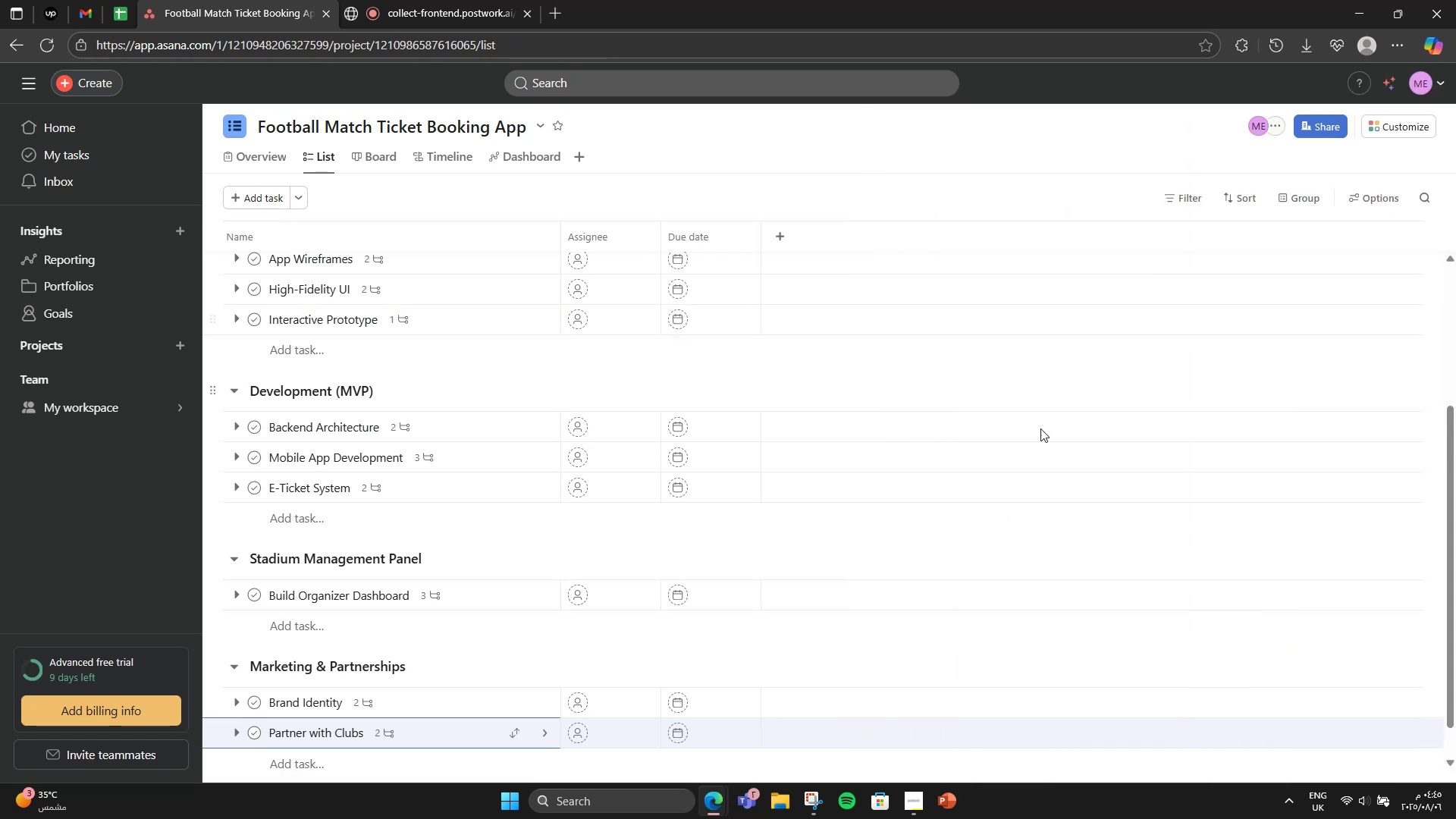 
scroll: coordinate [859, 534], scroll_direction: down, amount: 4.0
 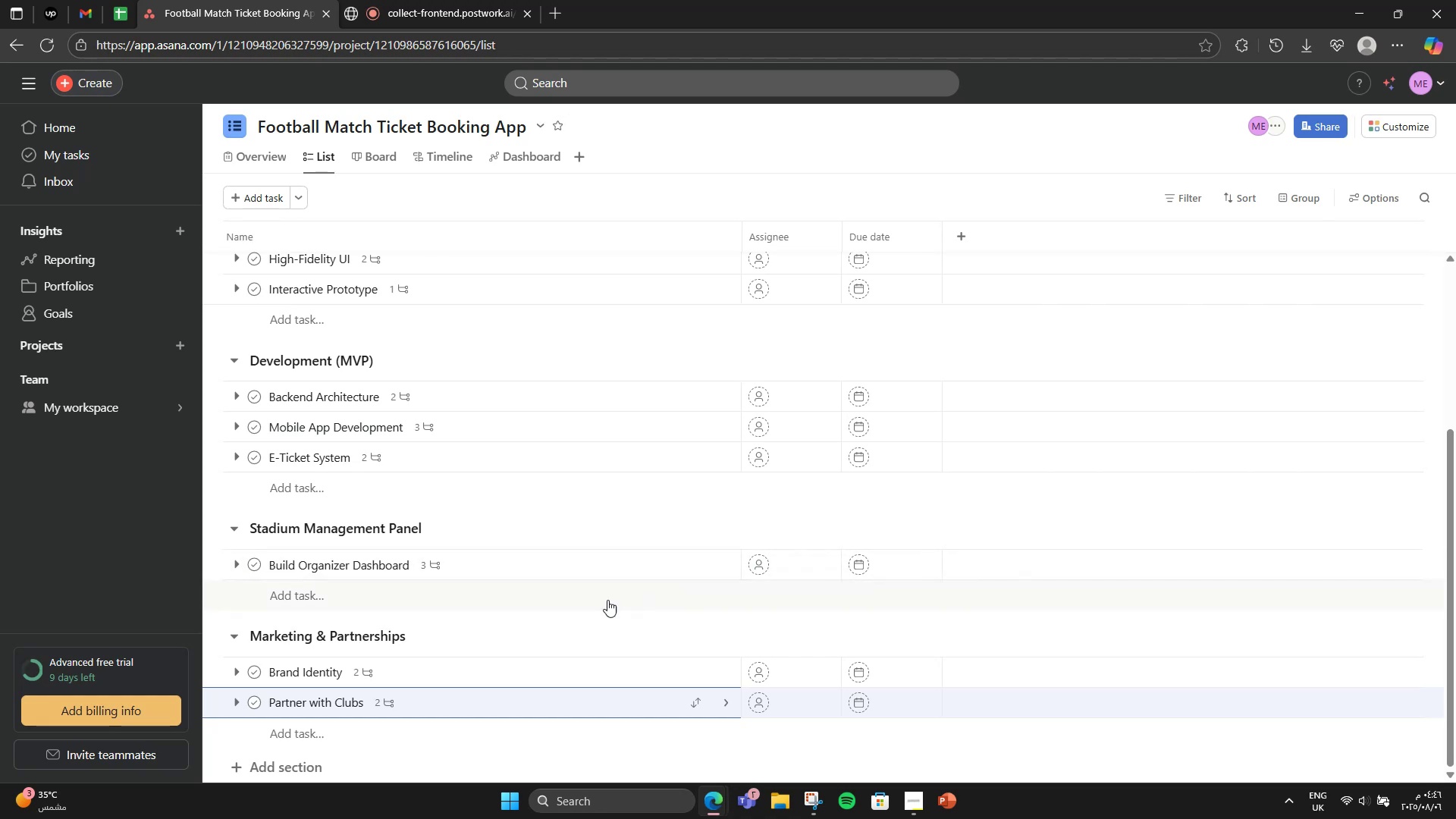 
wait(5.51)
 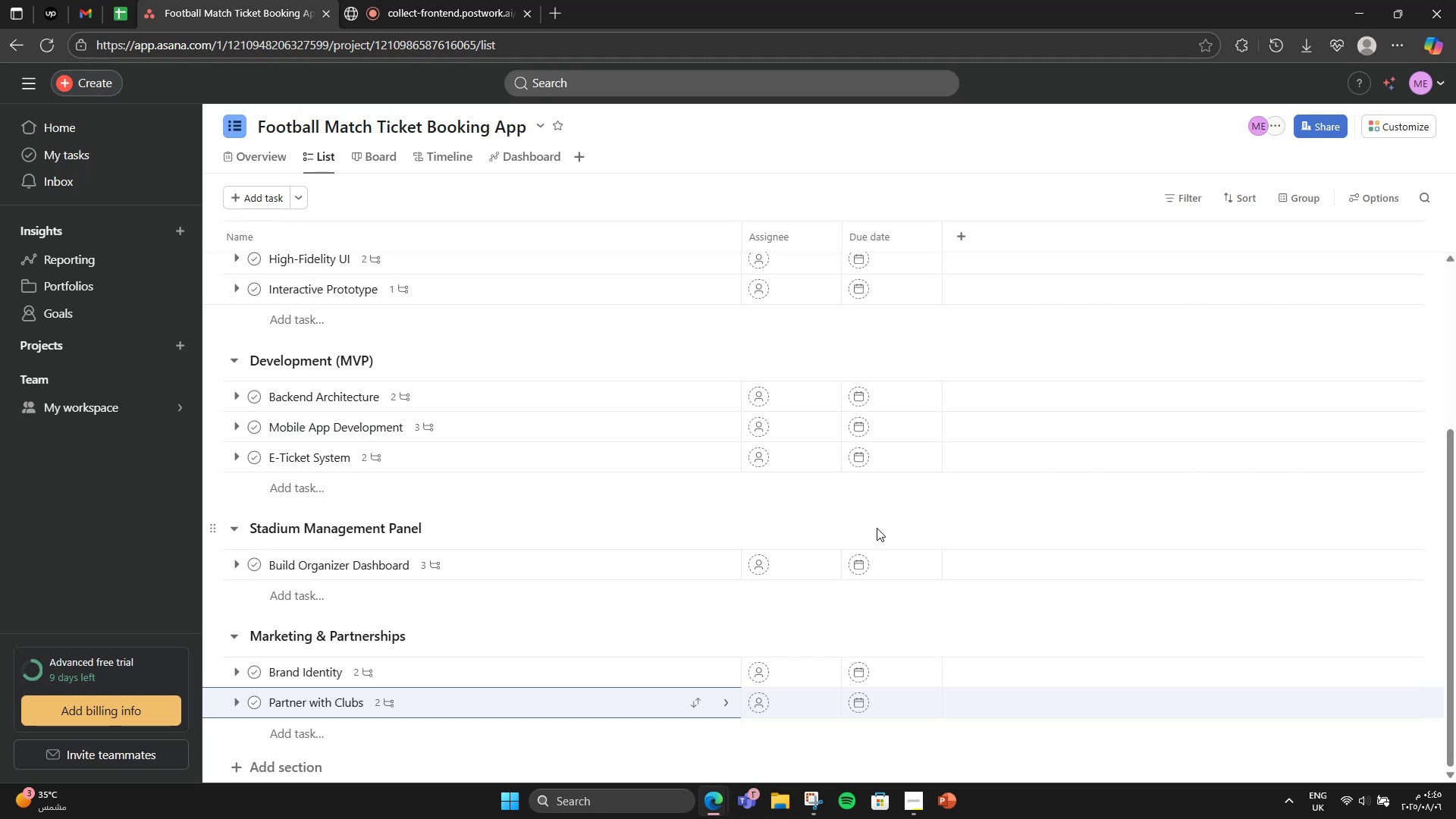 
double_click([293, 767])
 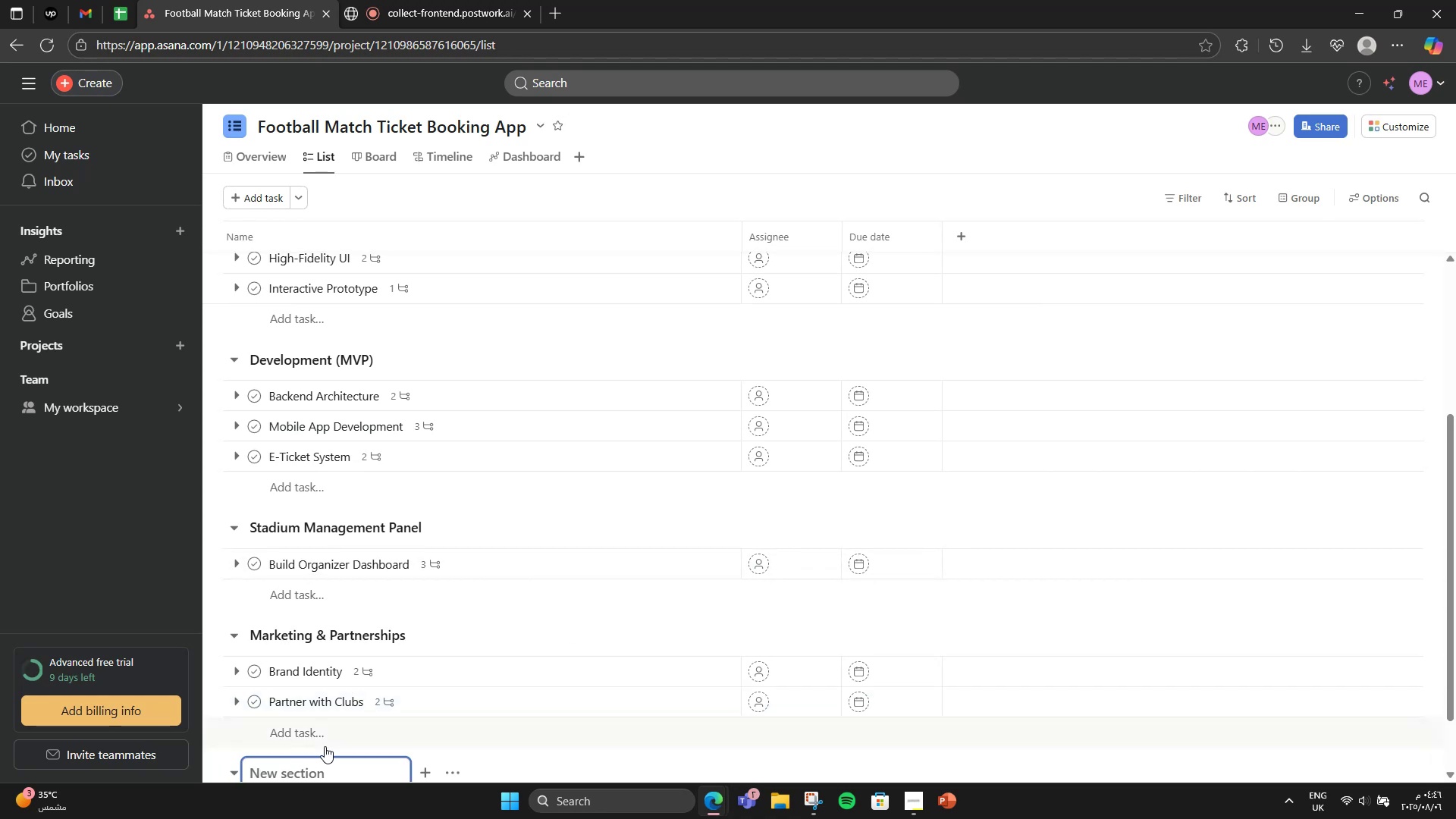 
scroll: coordinate [639, 650], scroll_direction: down, amount: 4.0
 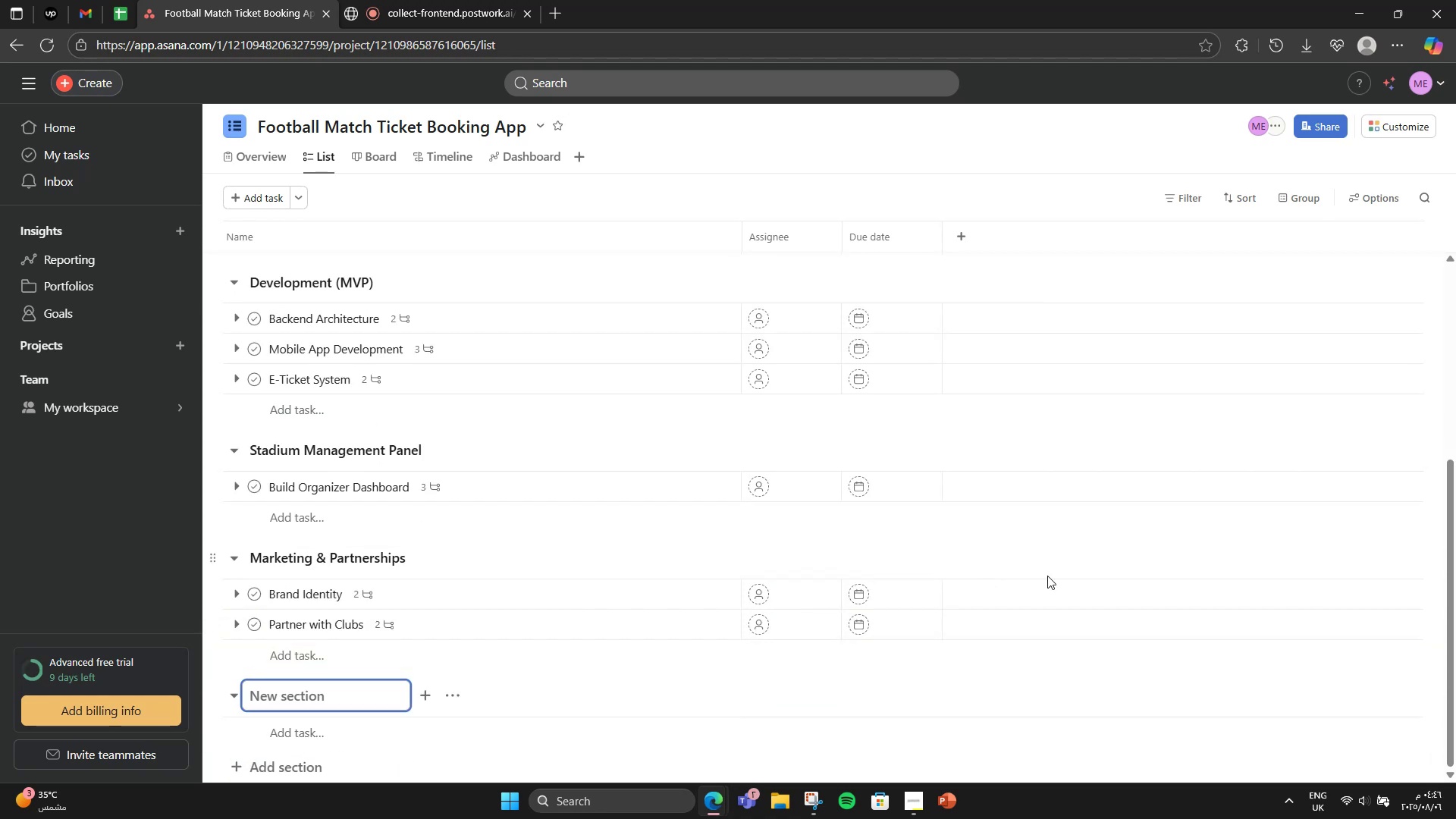 
type(Testing & Beta Launch)
 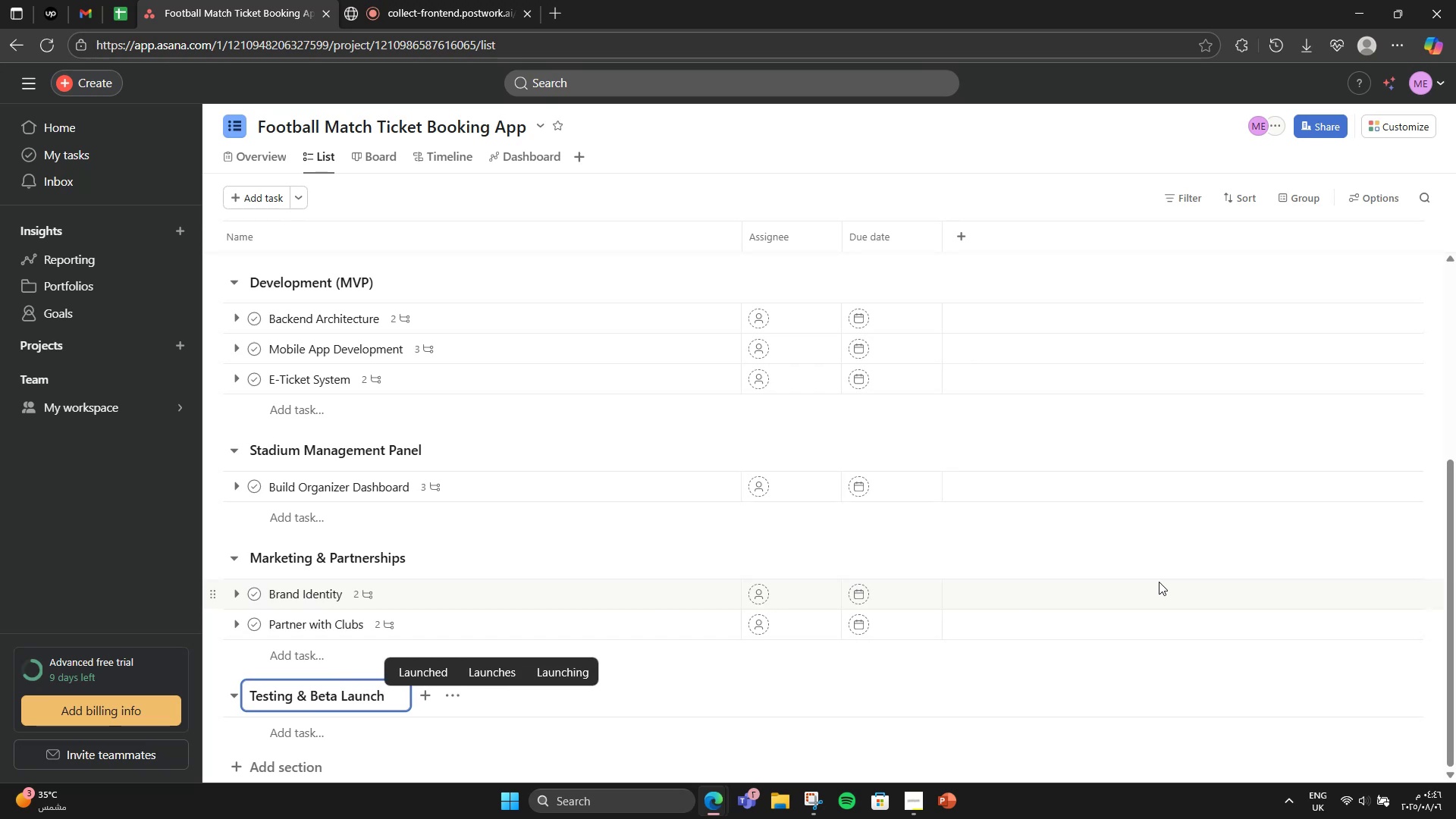 
left_click([502, 730])
 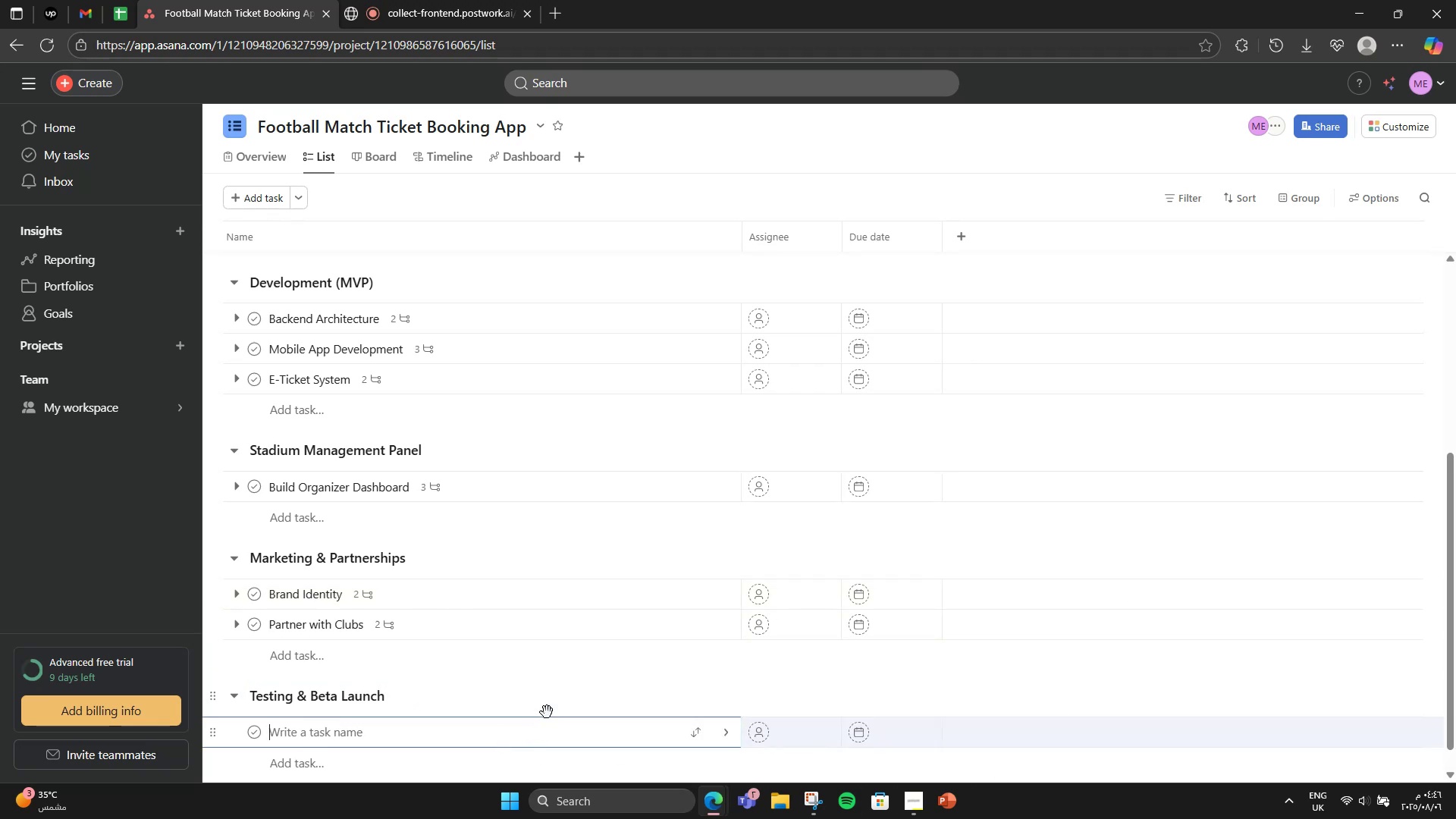 
scroll: coordinate [666, 682], scroll_direction: down, amount: 1.0
 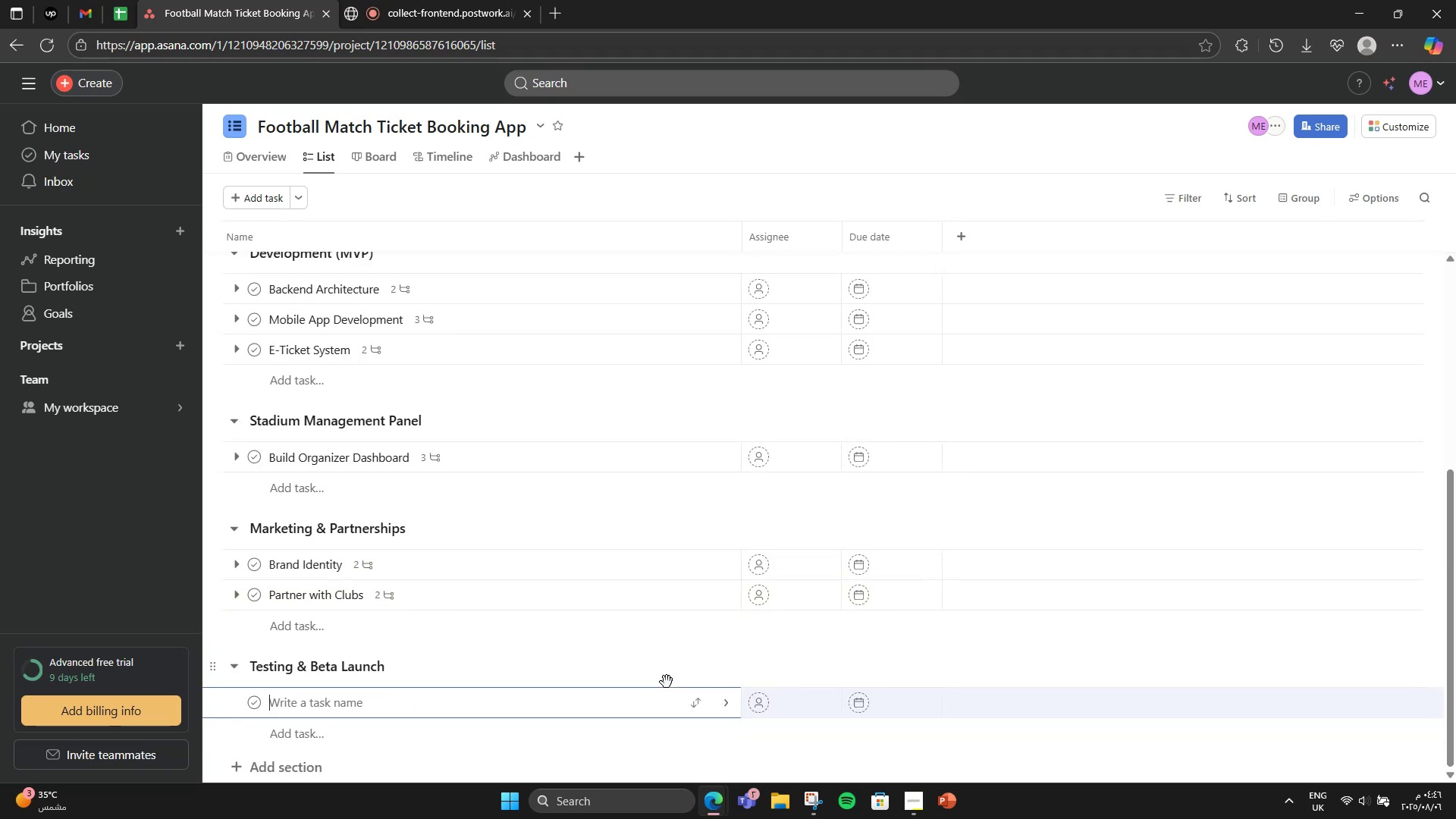 
key(Control+ControlLeft)
 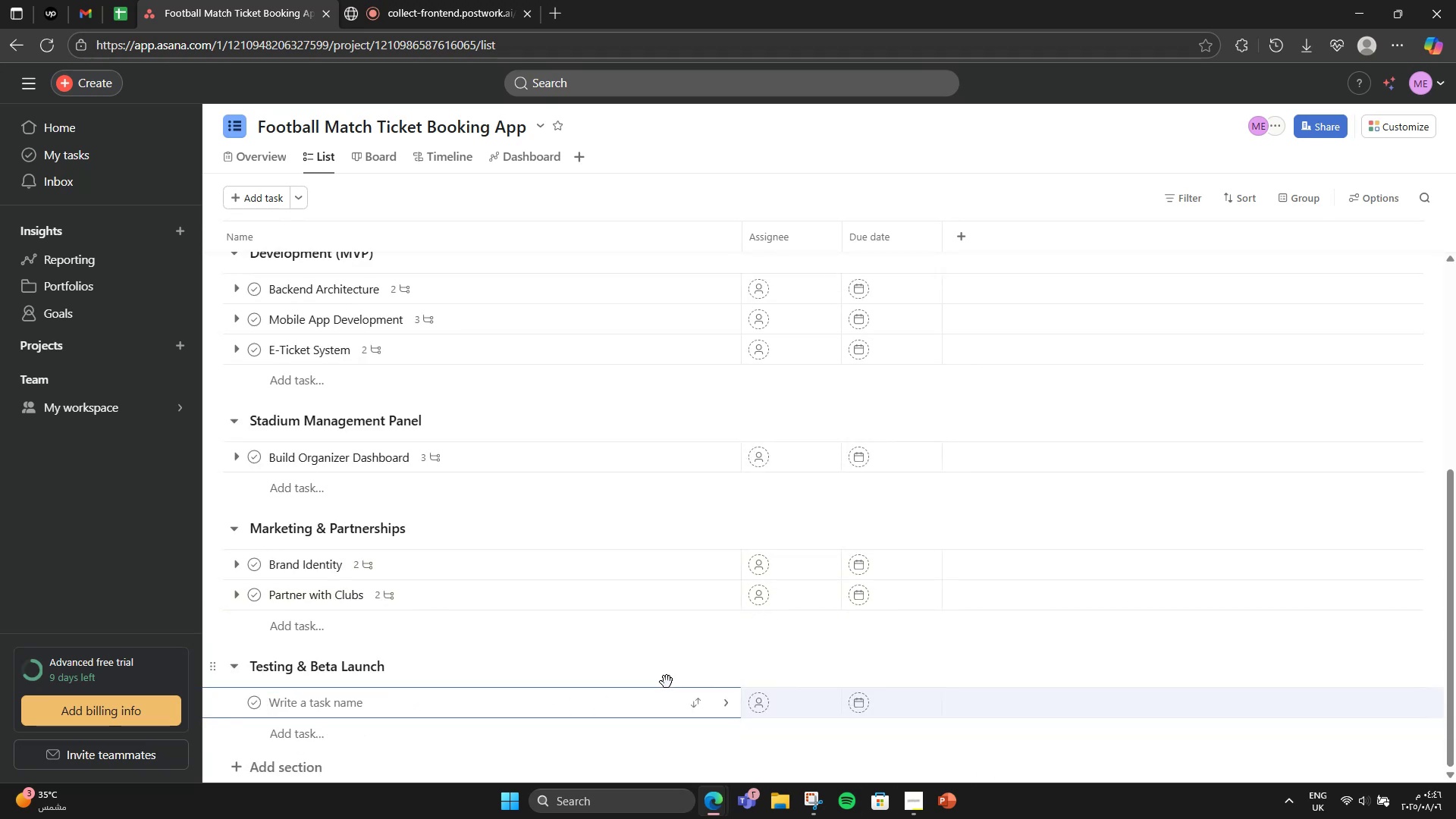 
type(Internal QA)
 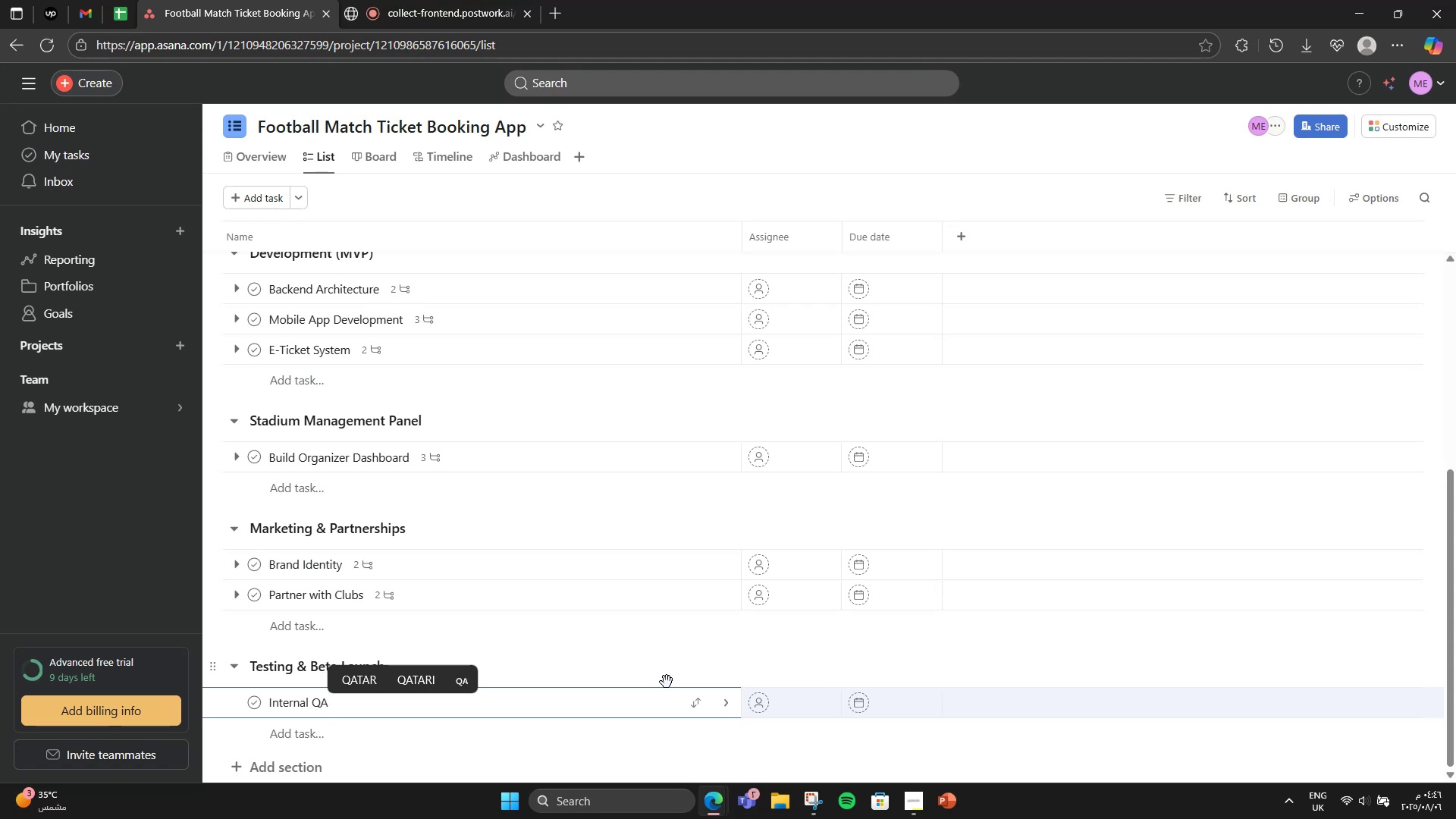 
scroll: coordinate [422, 663], scroll_direction: down, amount: 2.0
 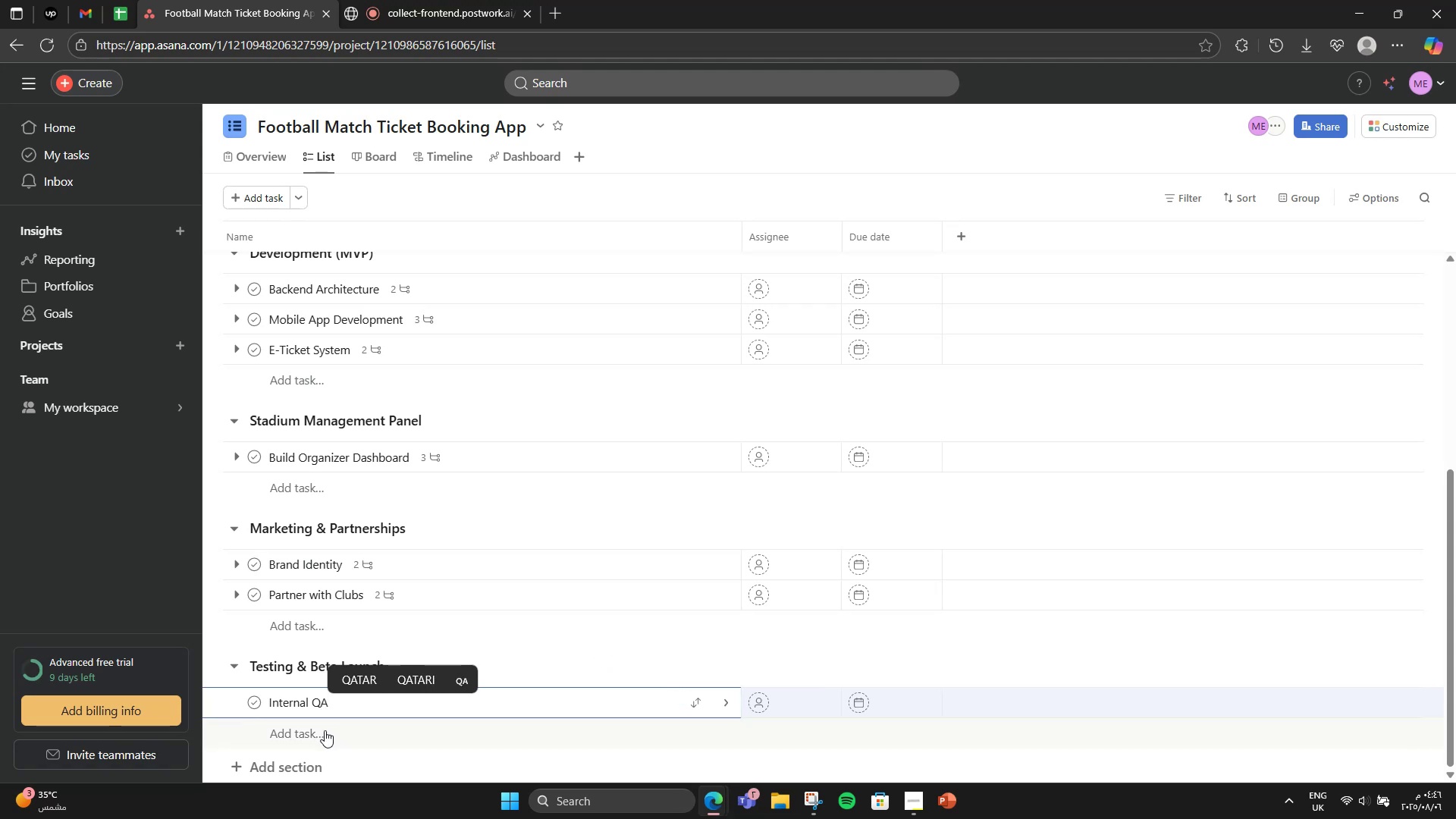 
left_click([324, 730])
 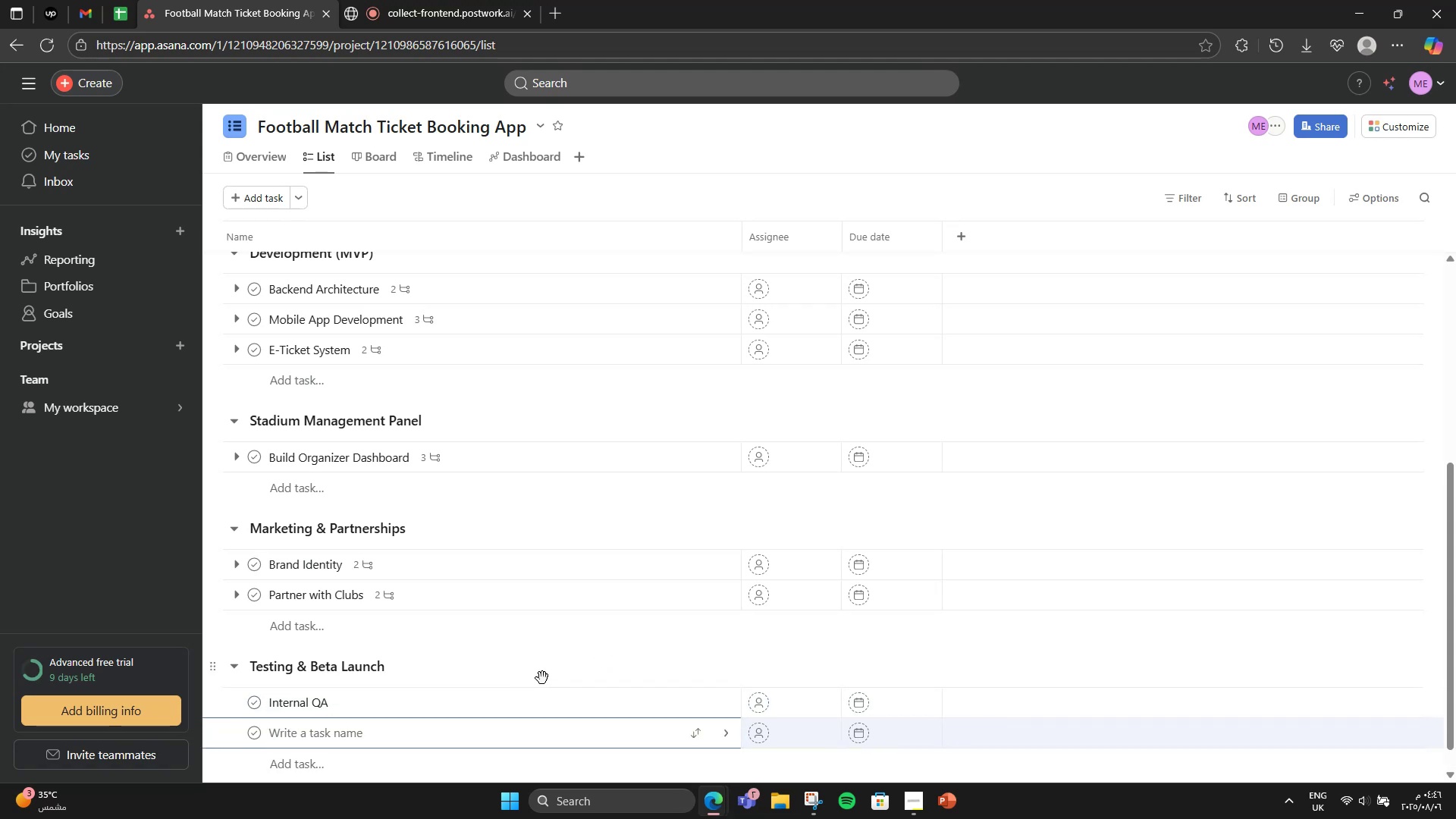 
type(Beta Testing)
 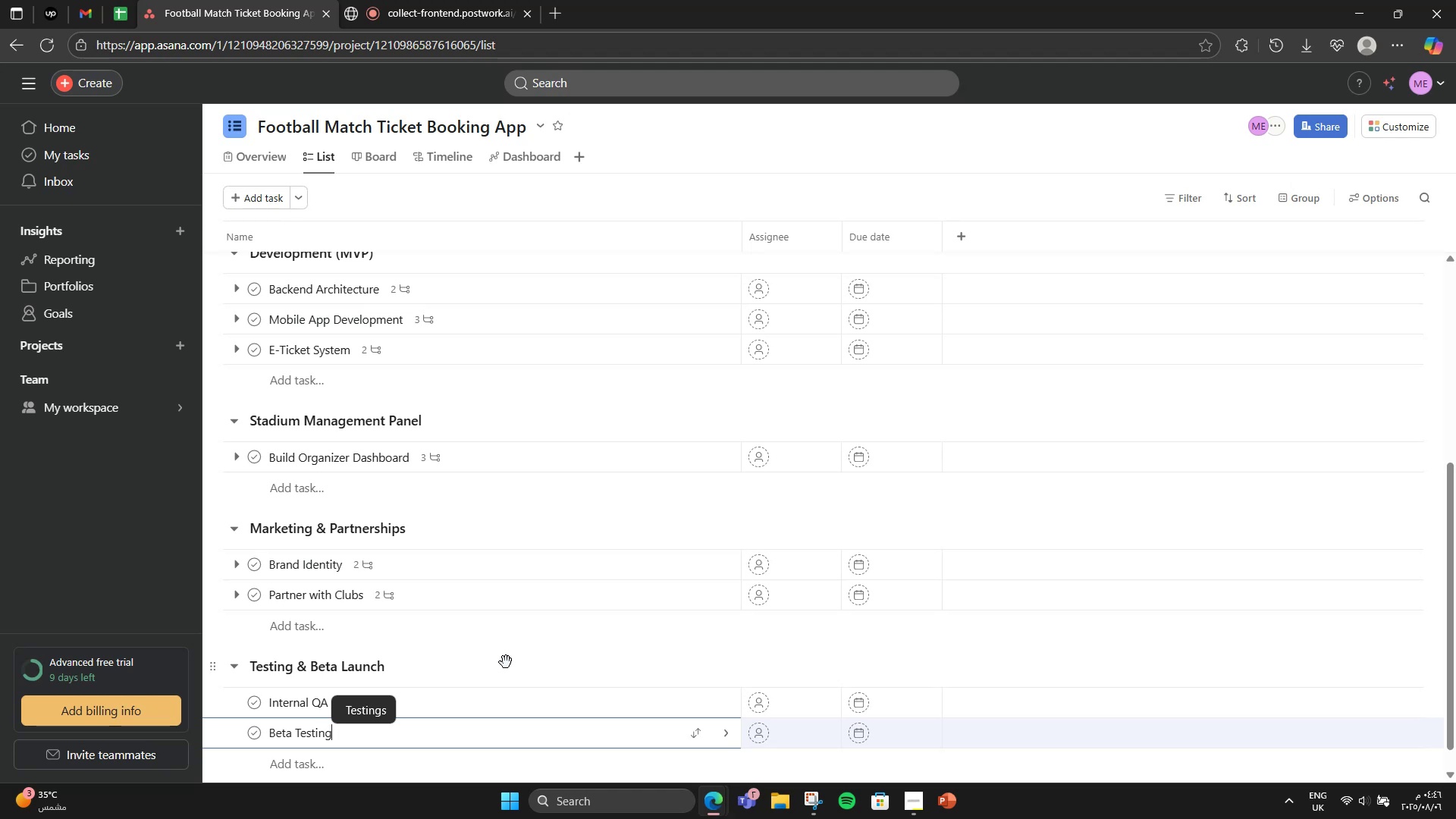 
wait(5.93)
 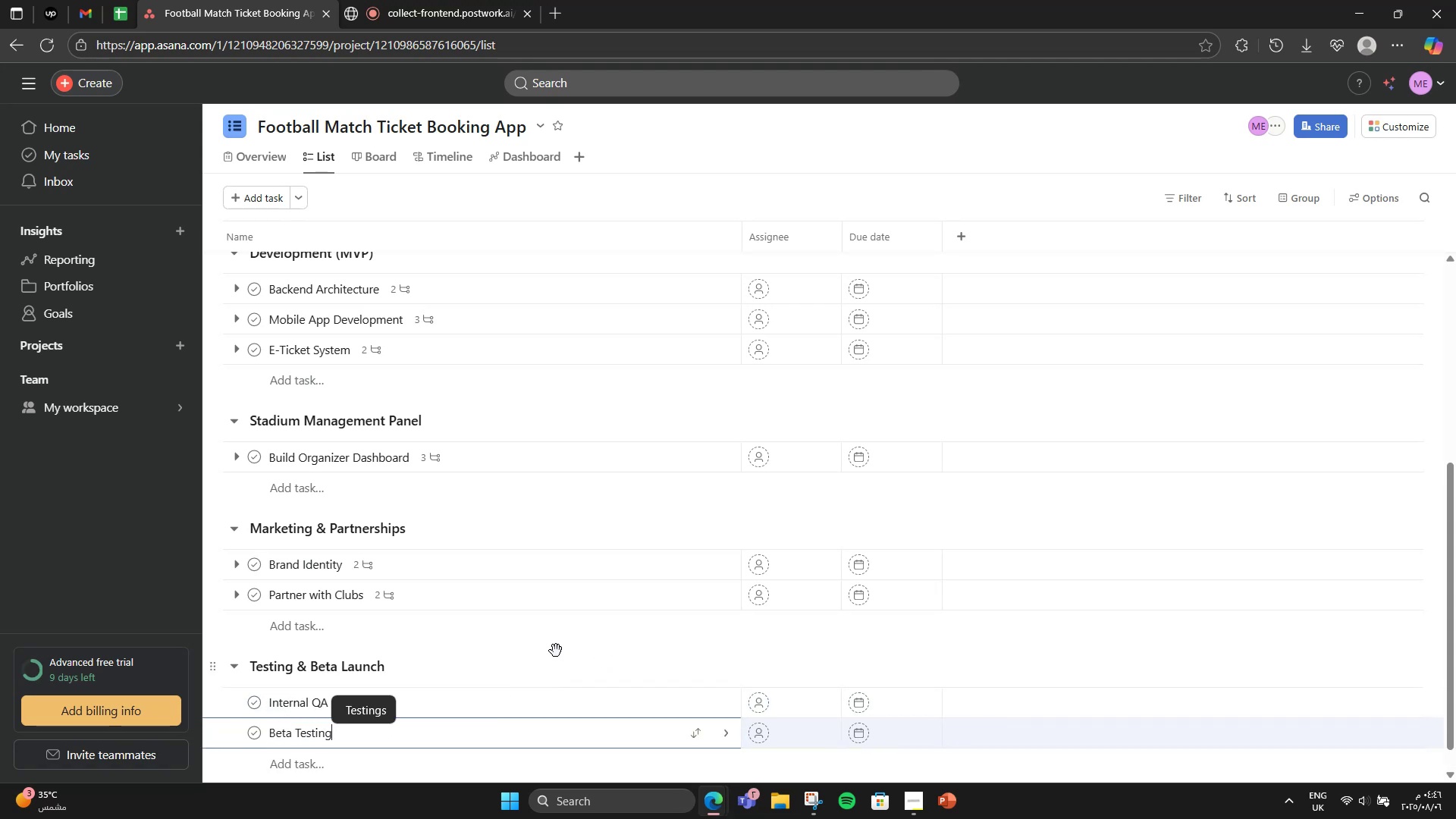 
left_click([723, 698])
 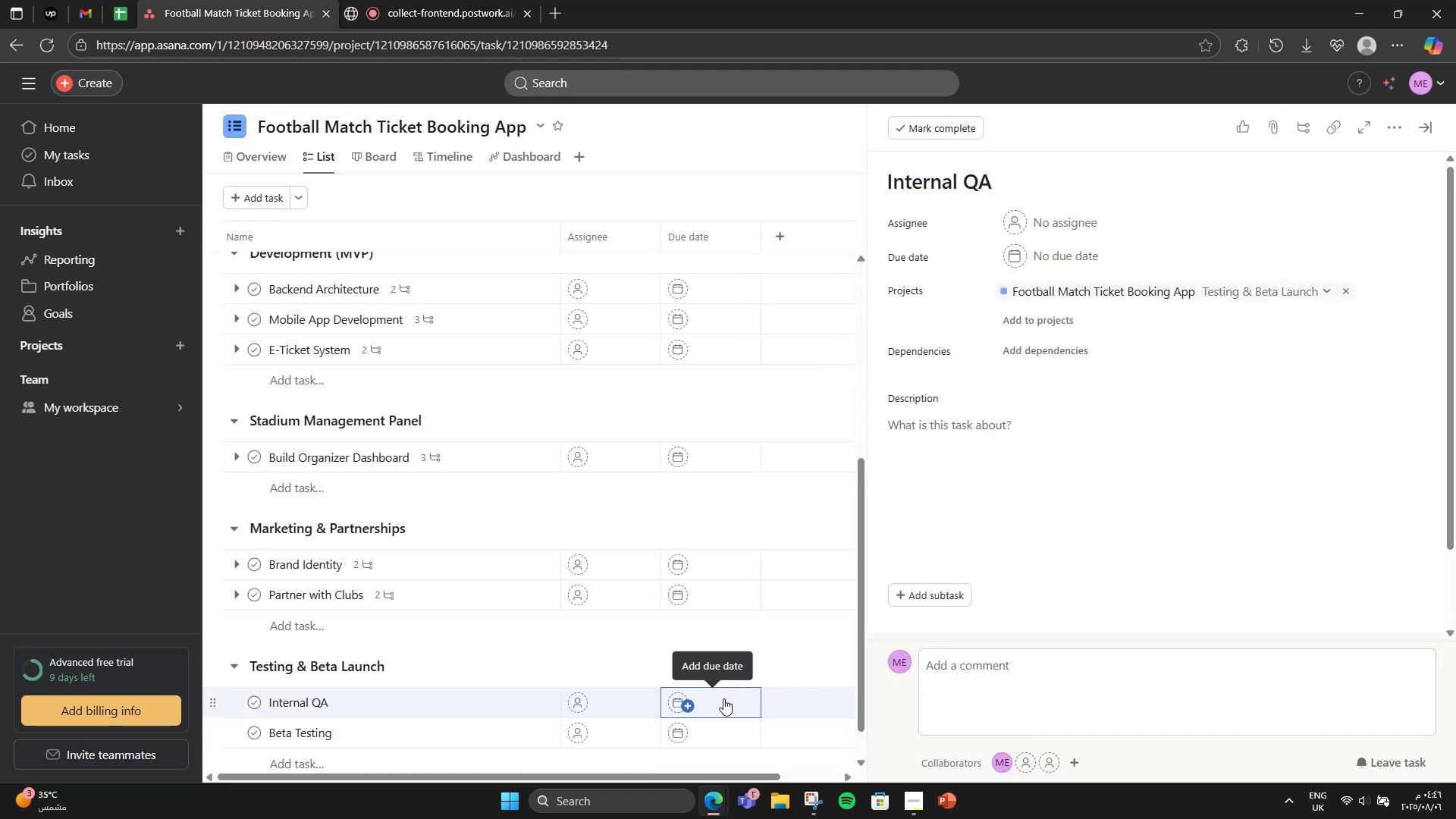 
left_click([999, 487])
 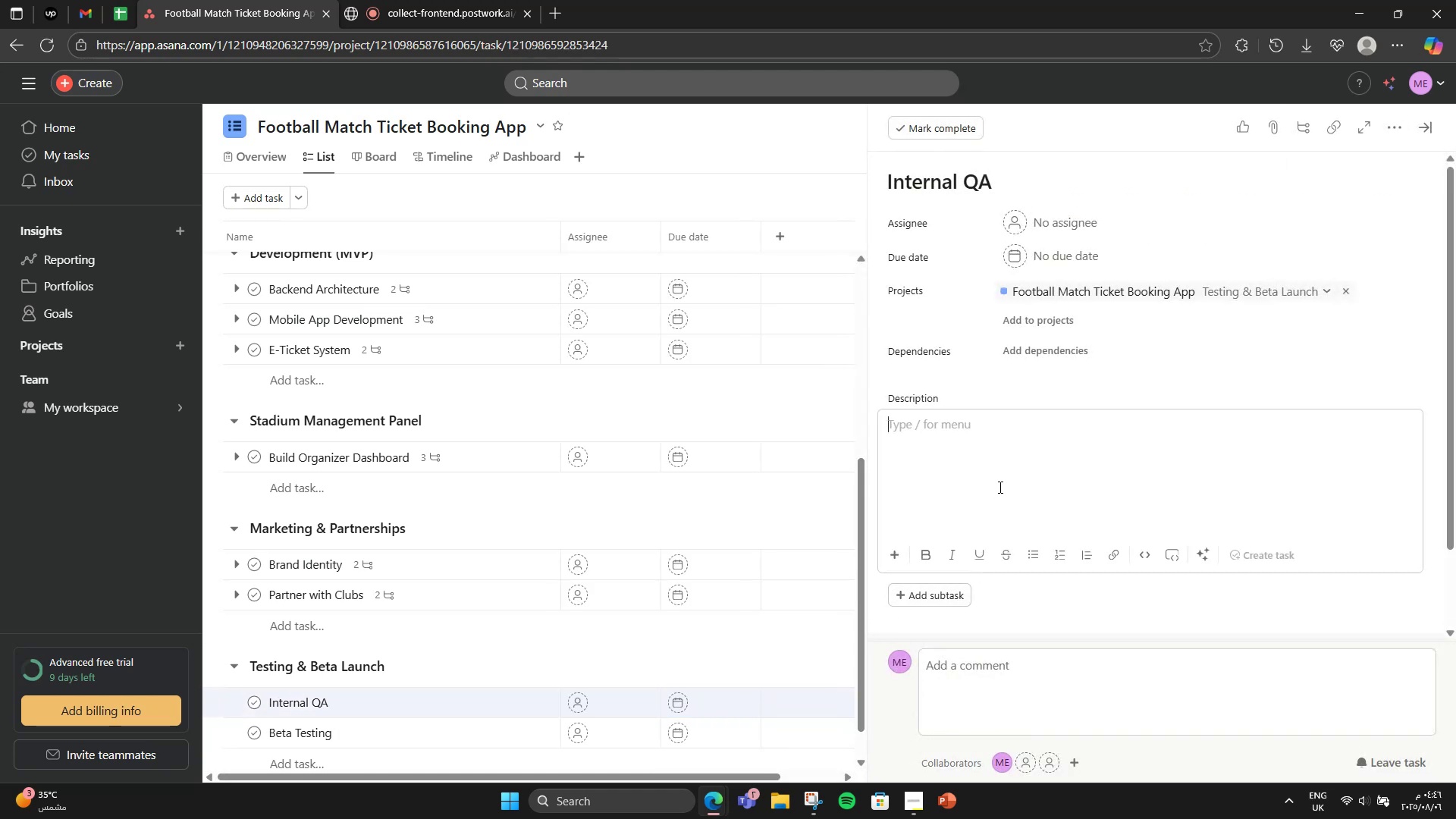 
type(Test core flows: booking )
key(Backspace)
type(, seat map)
 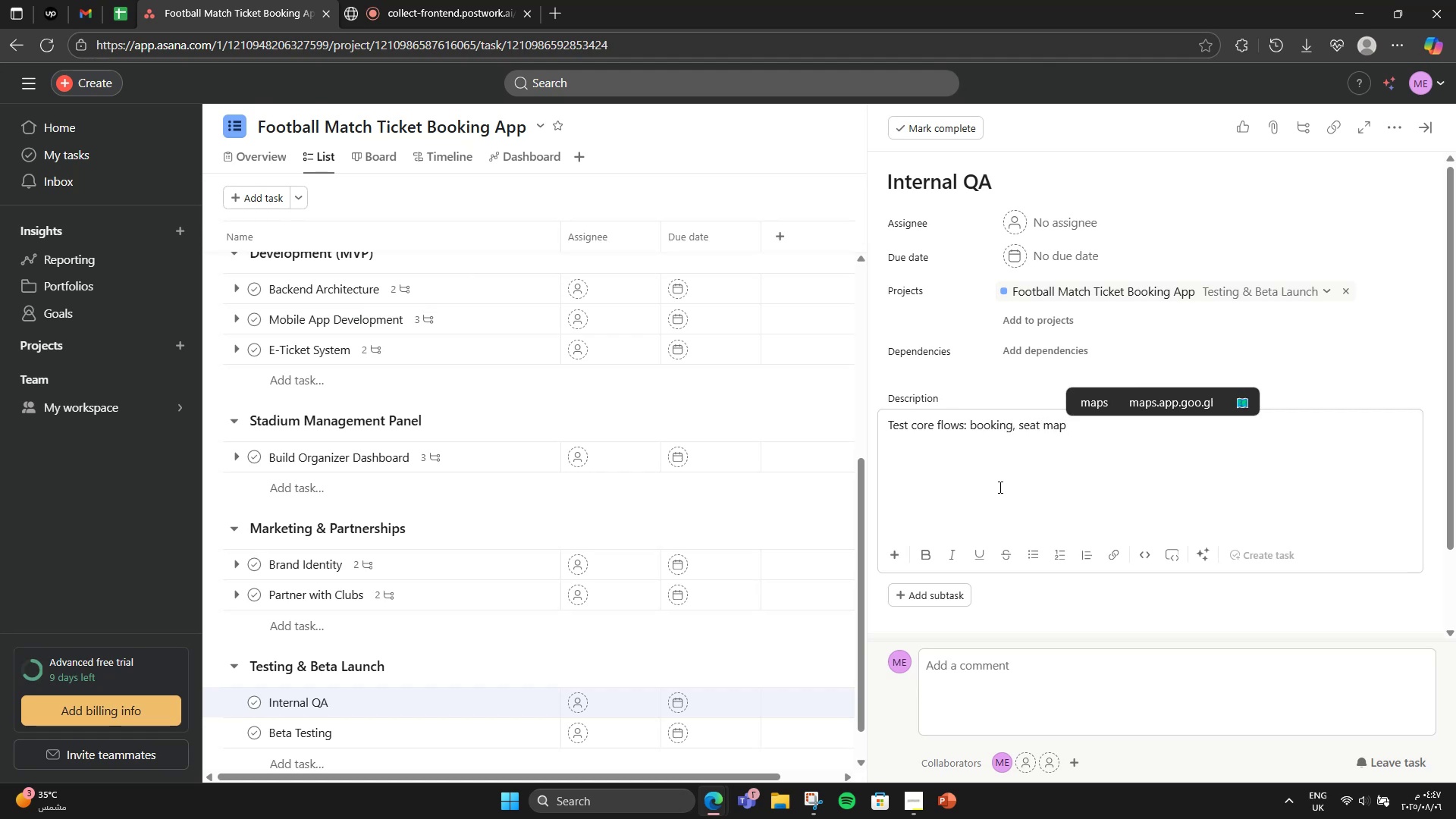 
key(Comma)
 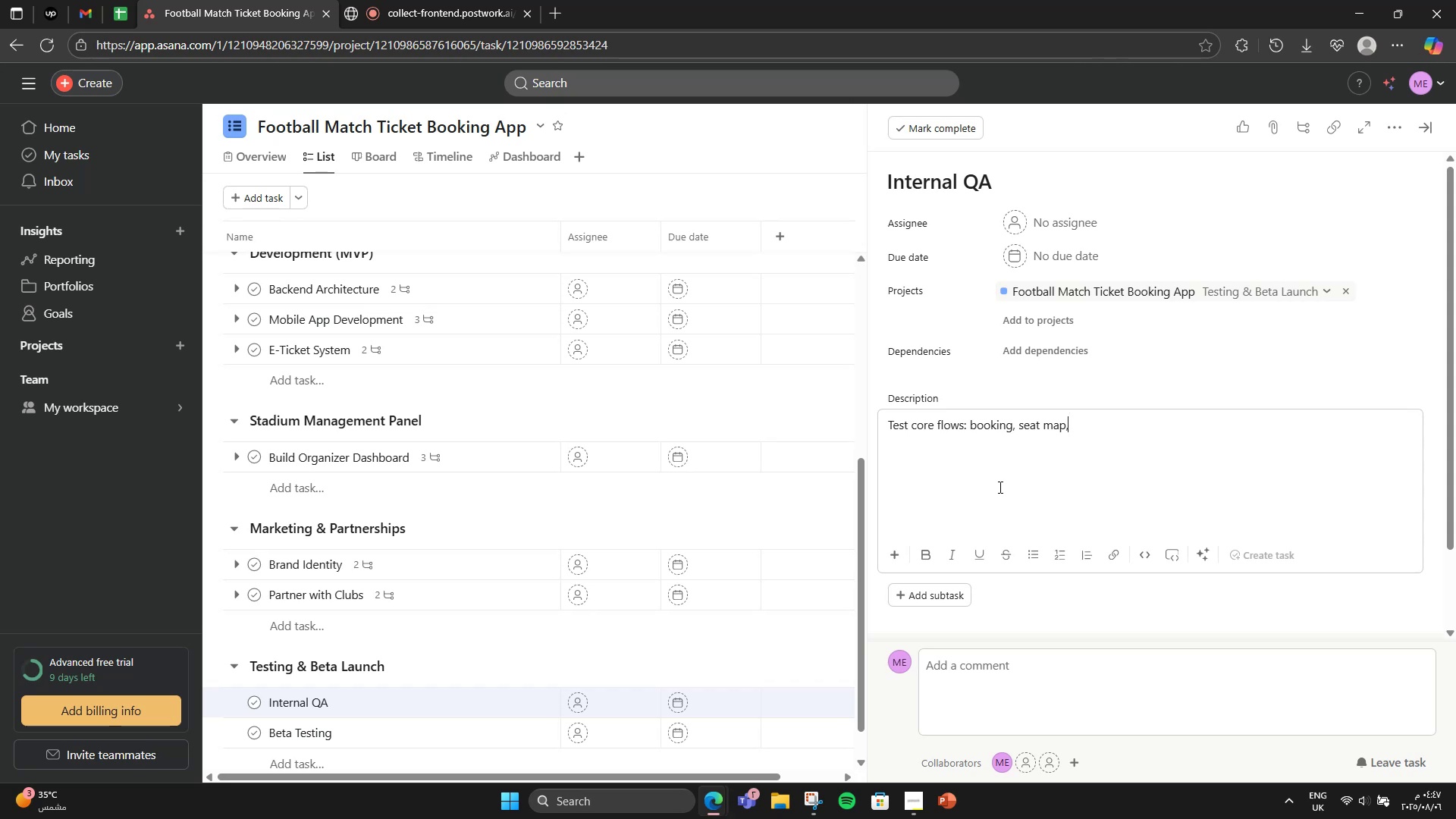 
key(Space)
 